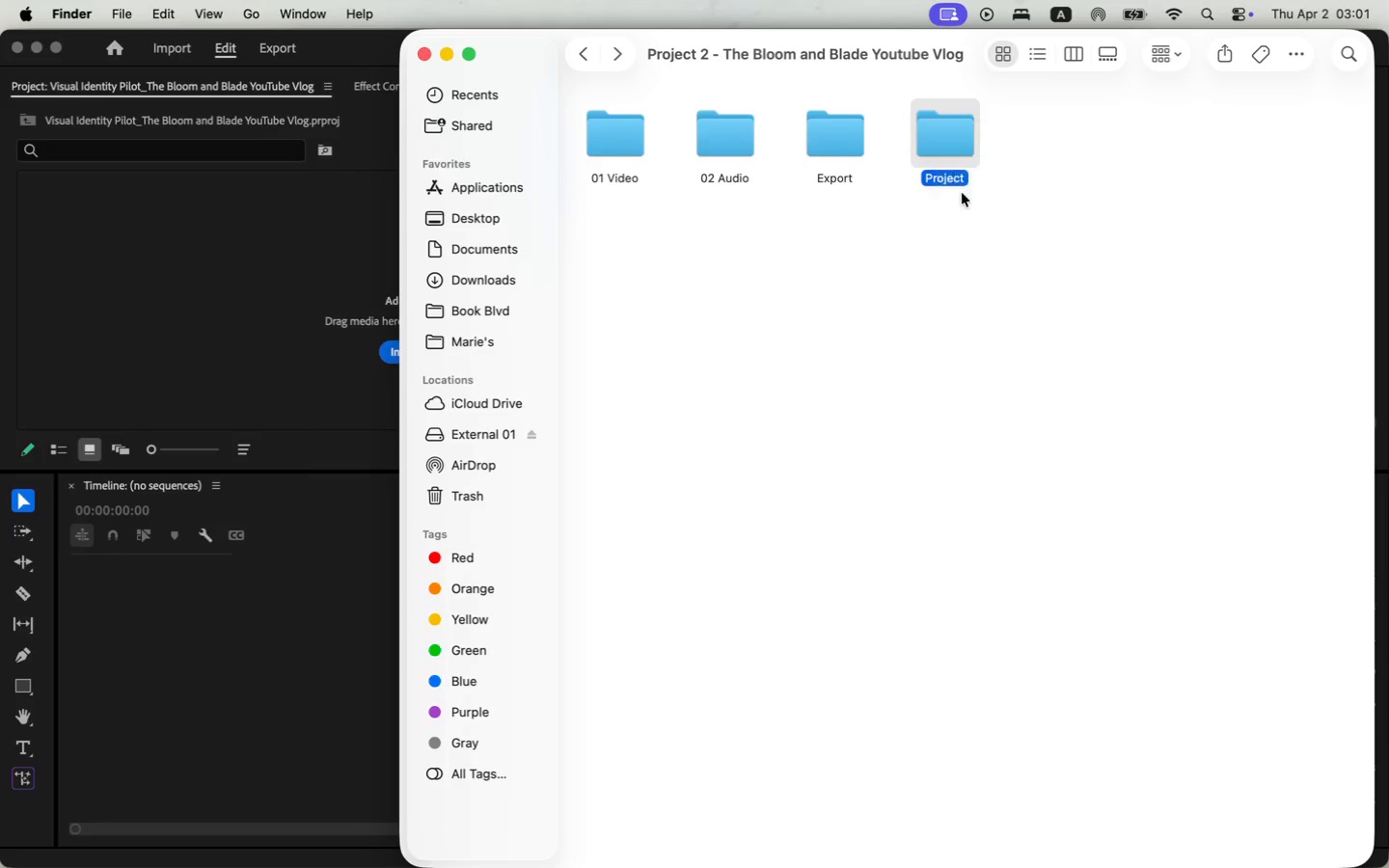 
left_click([930, 177])
 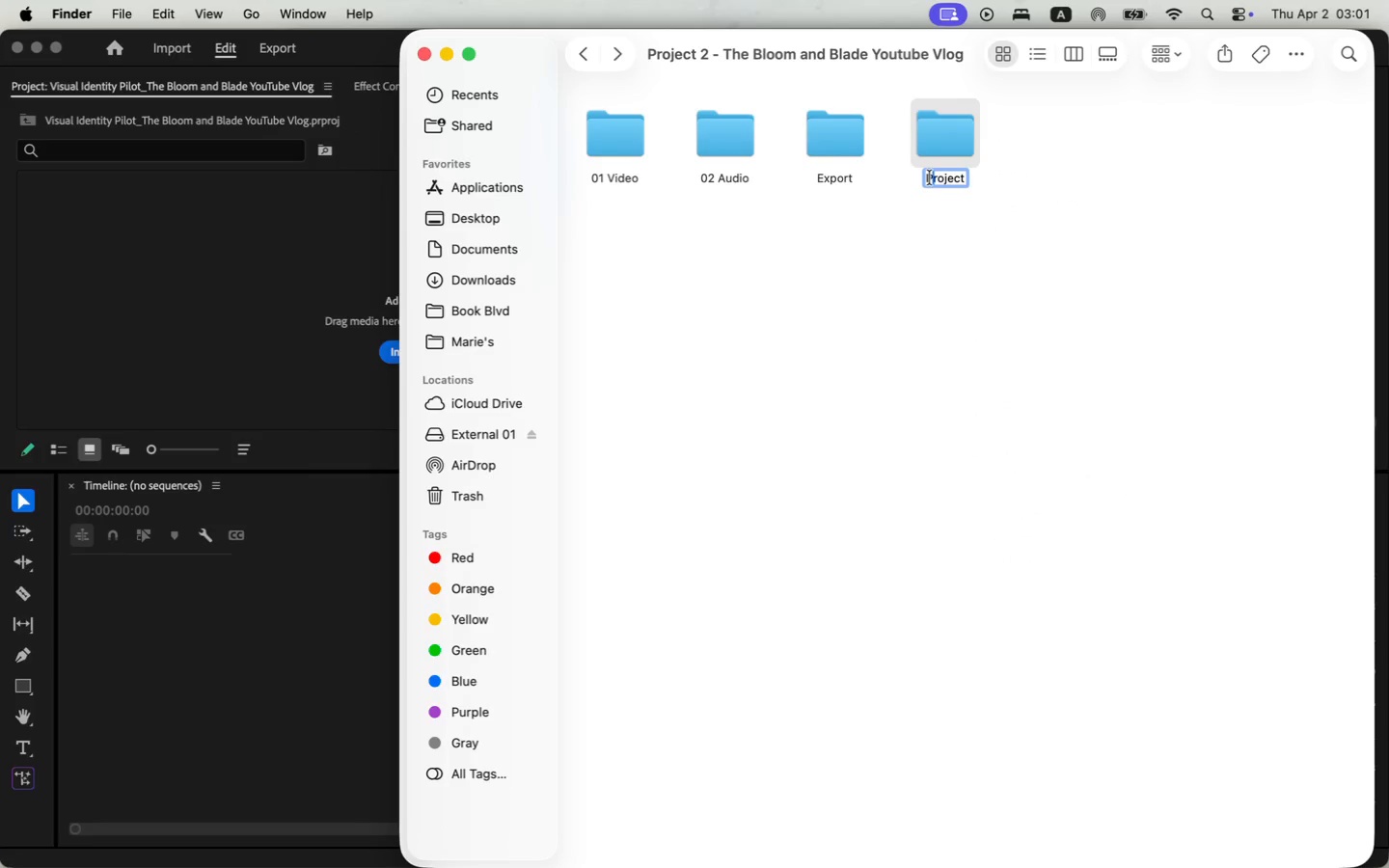 
key(ArrowLeft)
 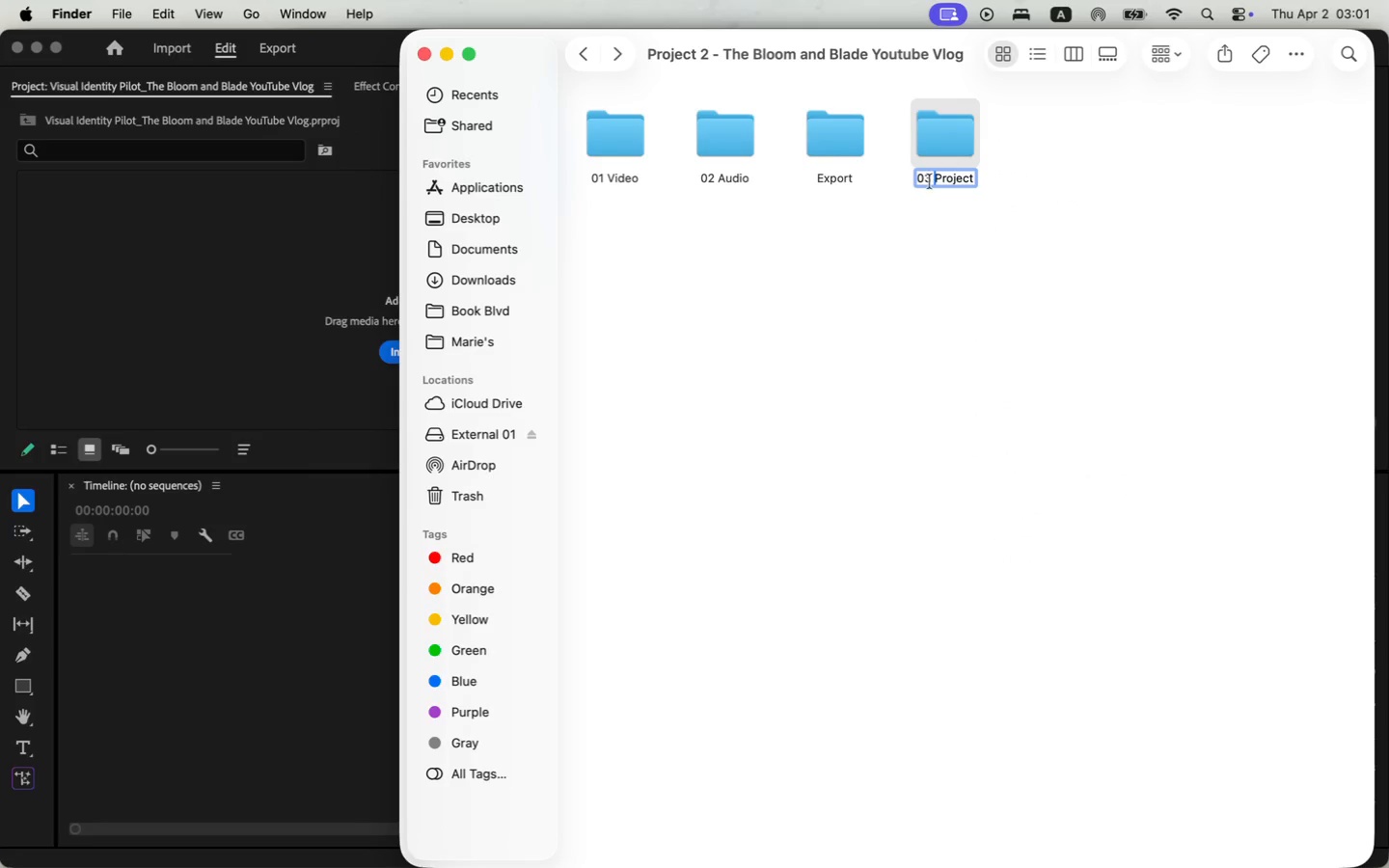 
type(03 )
 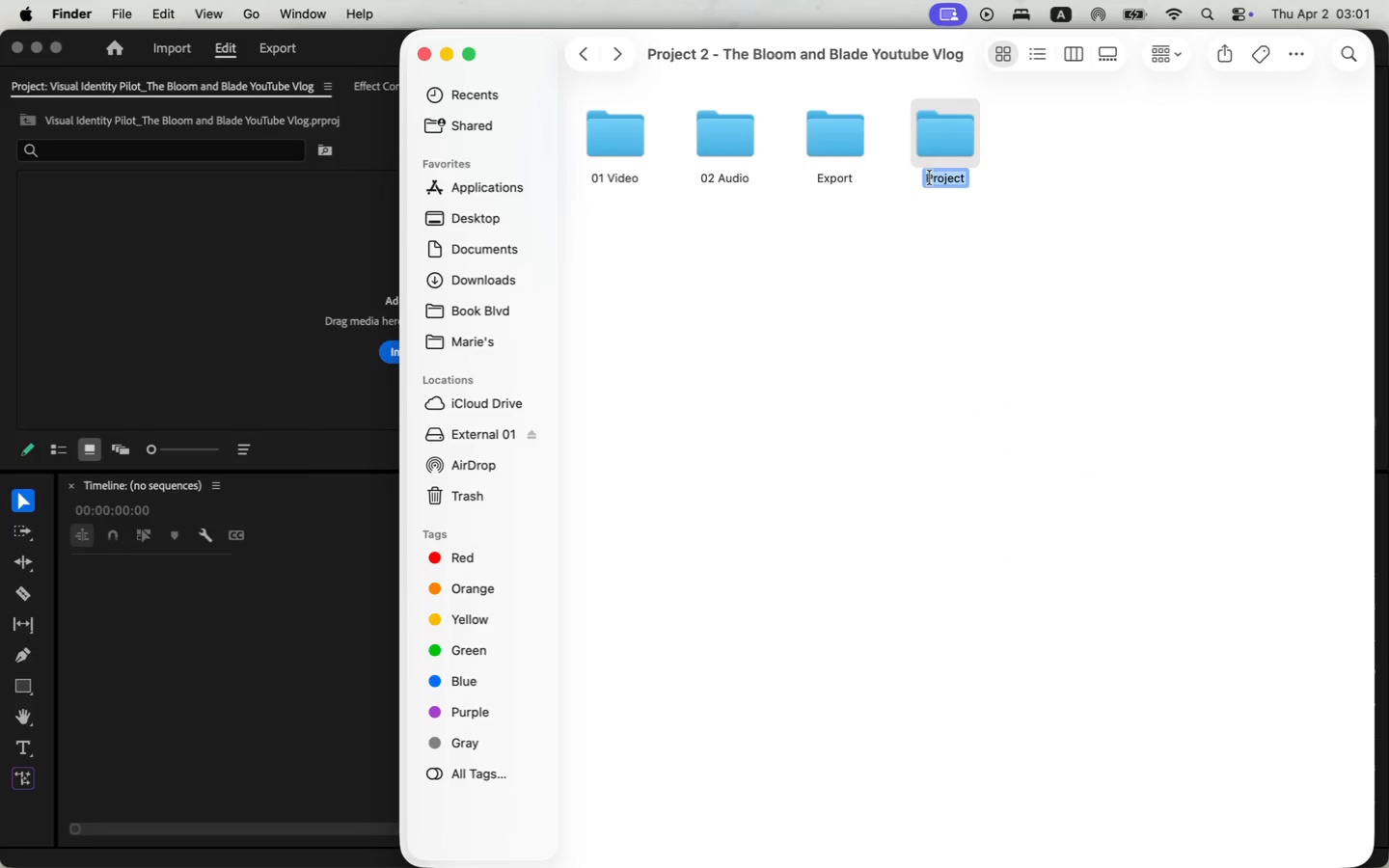 
left_click([934, 352])
 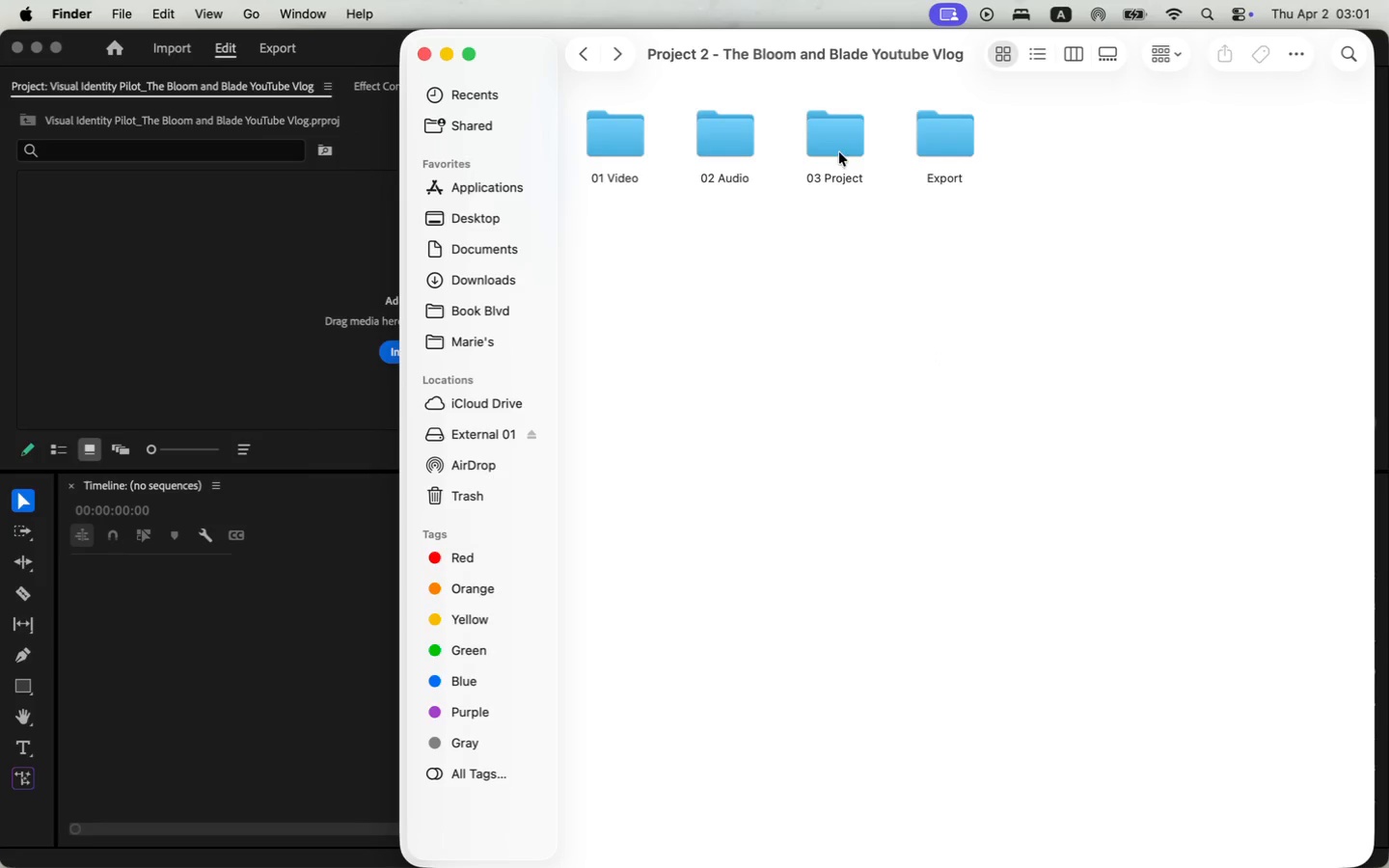 
right_click([935, 115])
 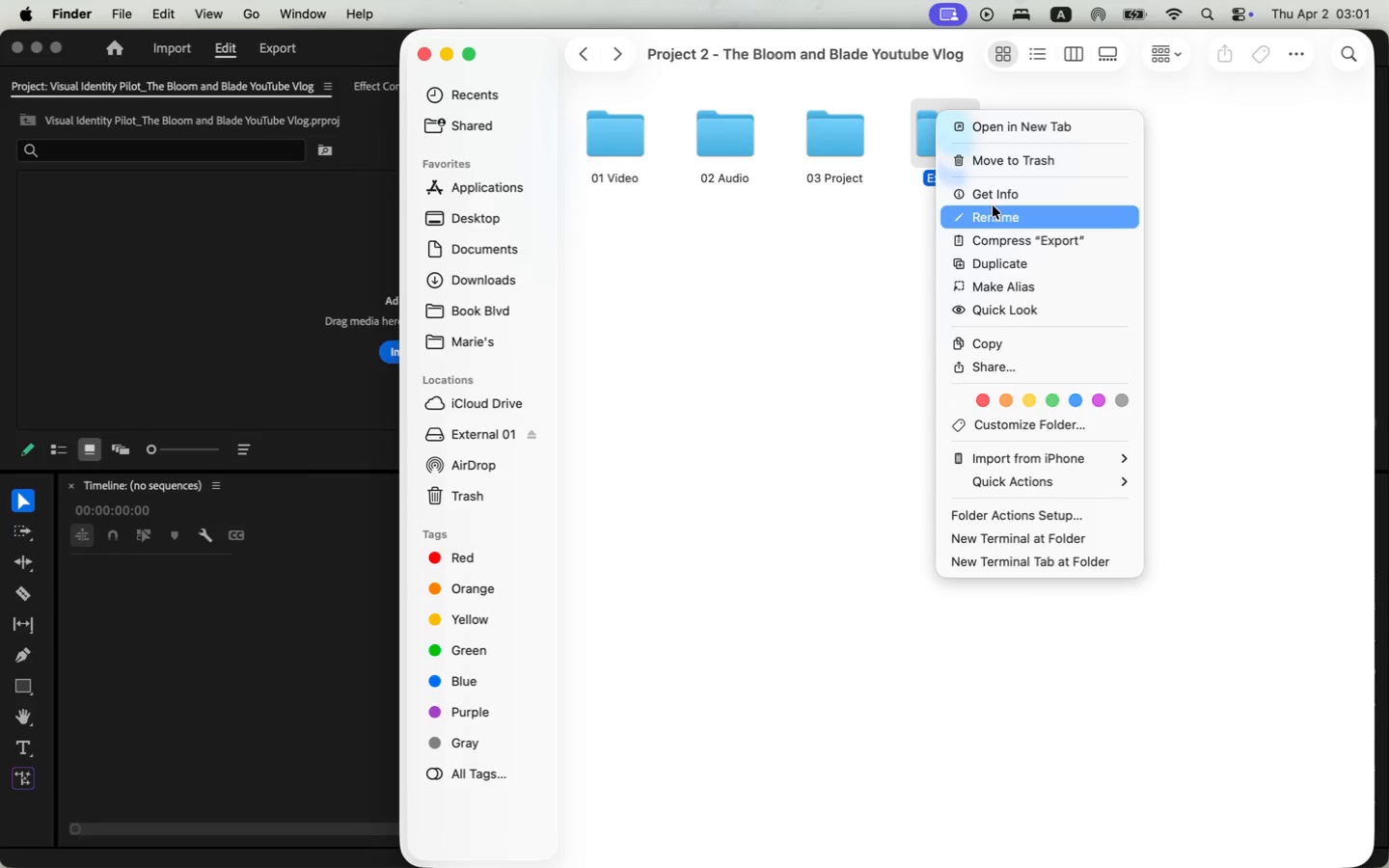 
left_click([991, 216])
 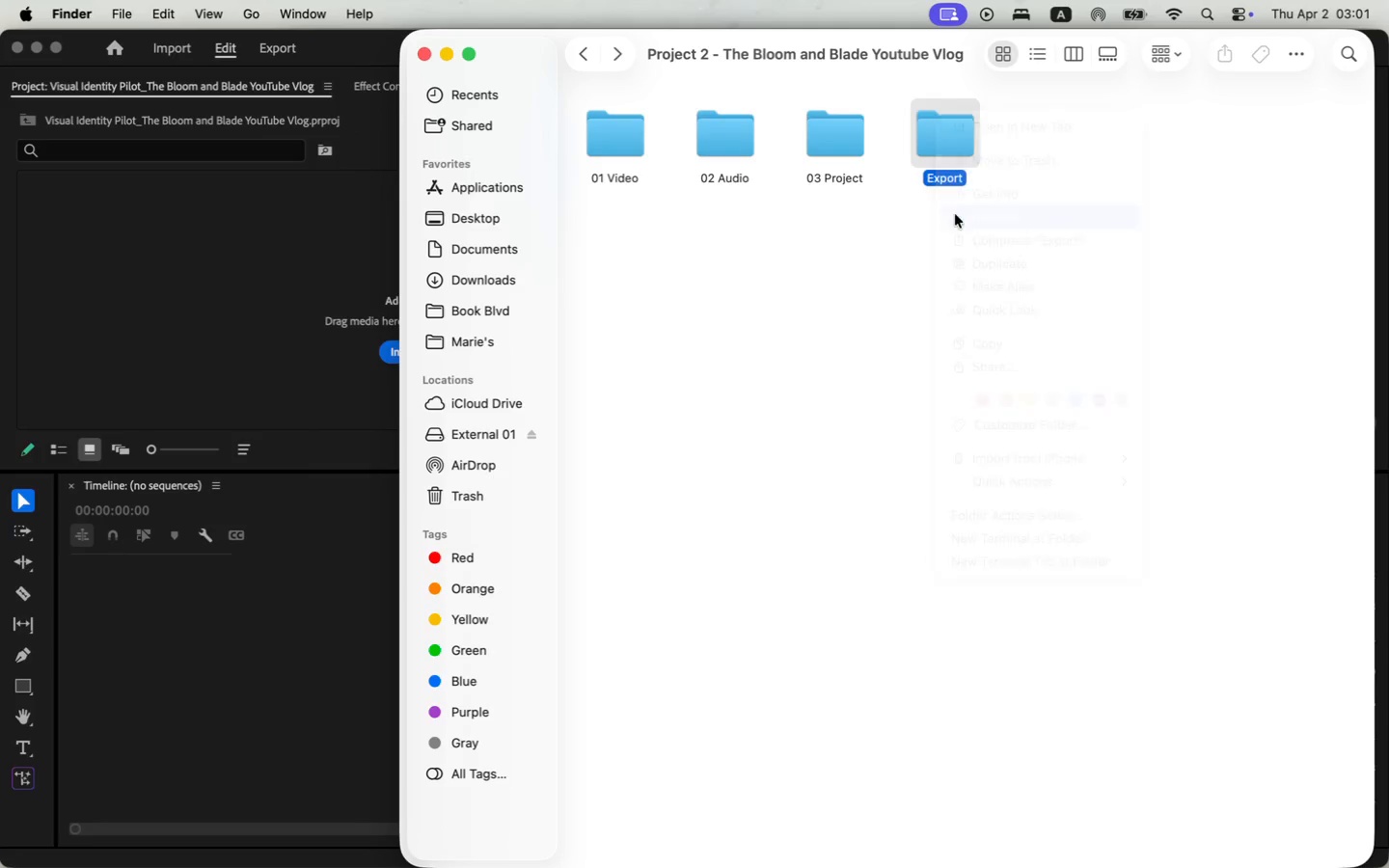 
left_click([941, 179])
 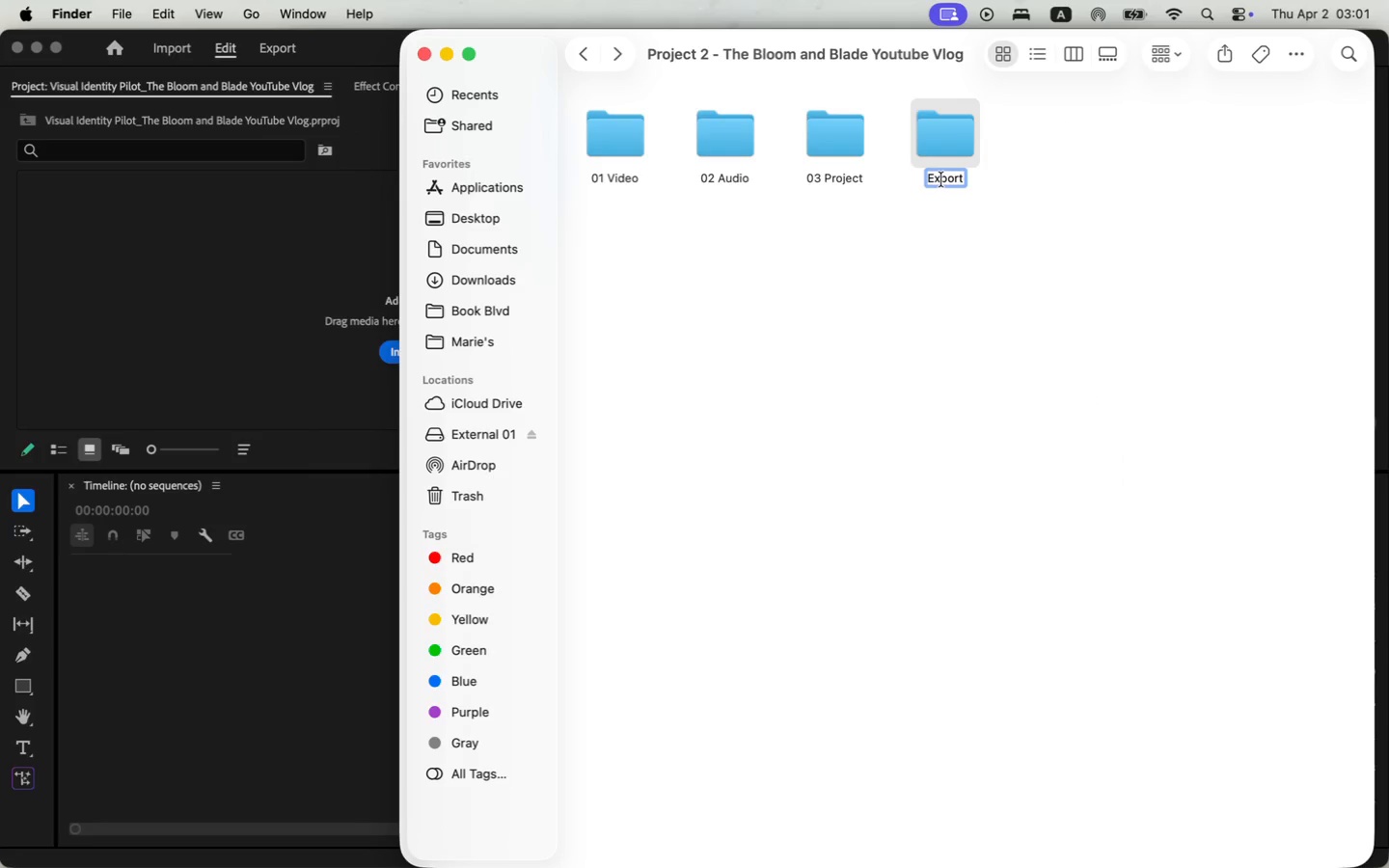 
key(ArrowLeft)
 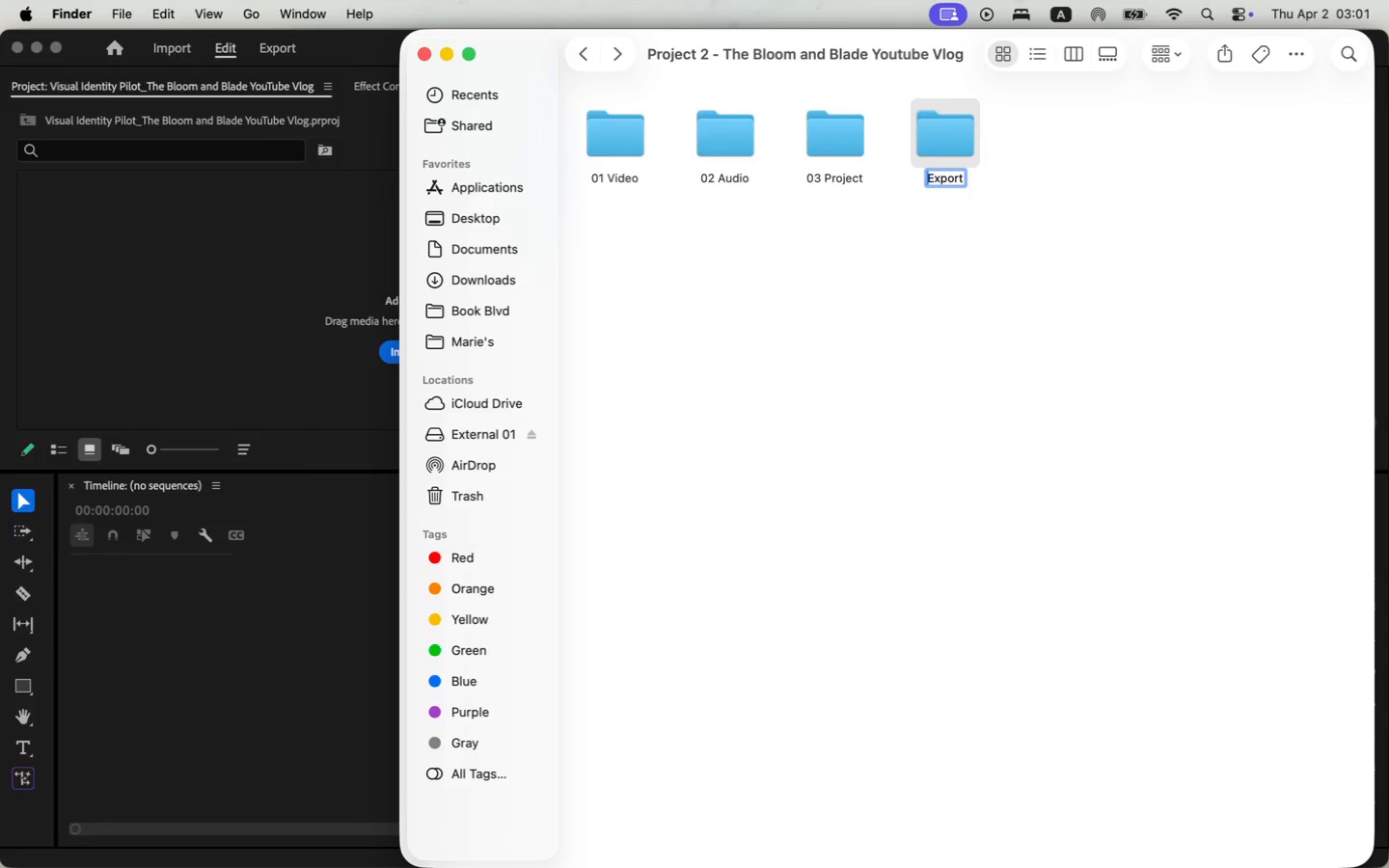 
key(ArrowLeft)
 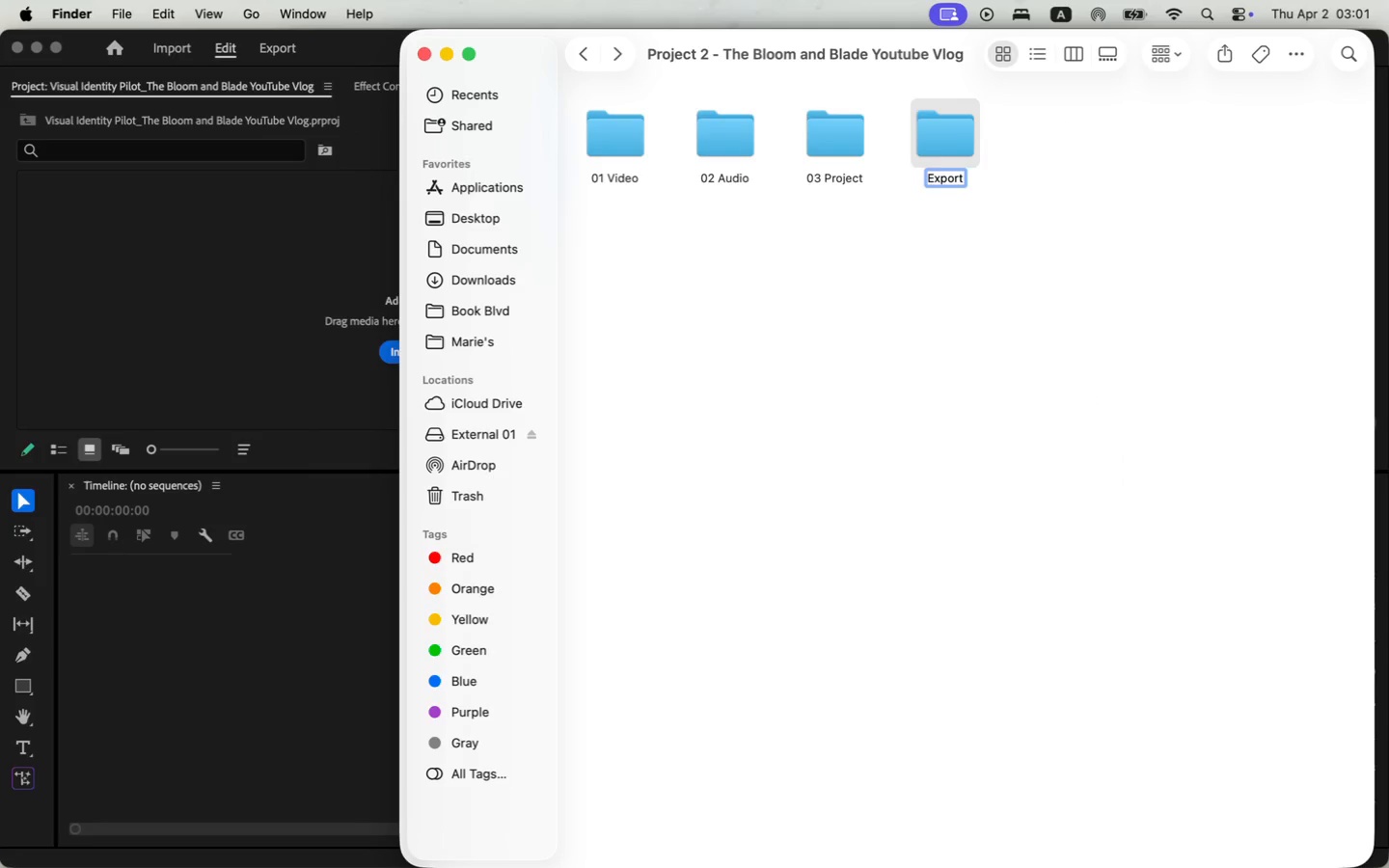 
type(04 )
 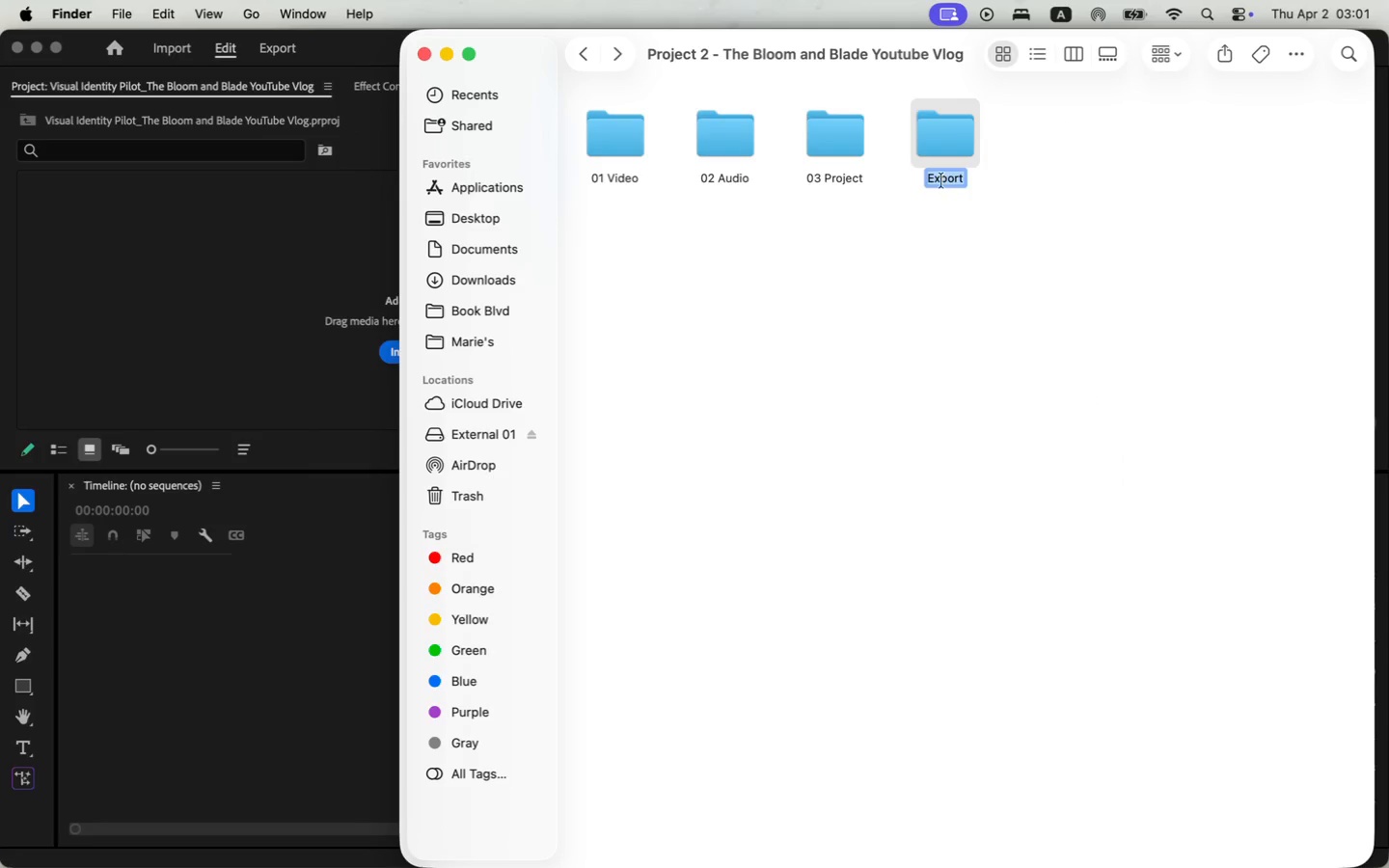 
key(Enter)
 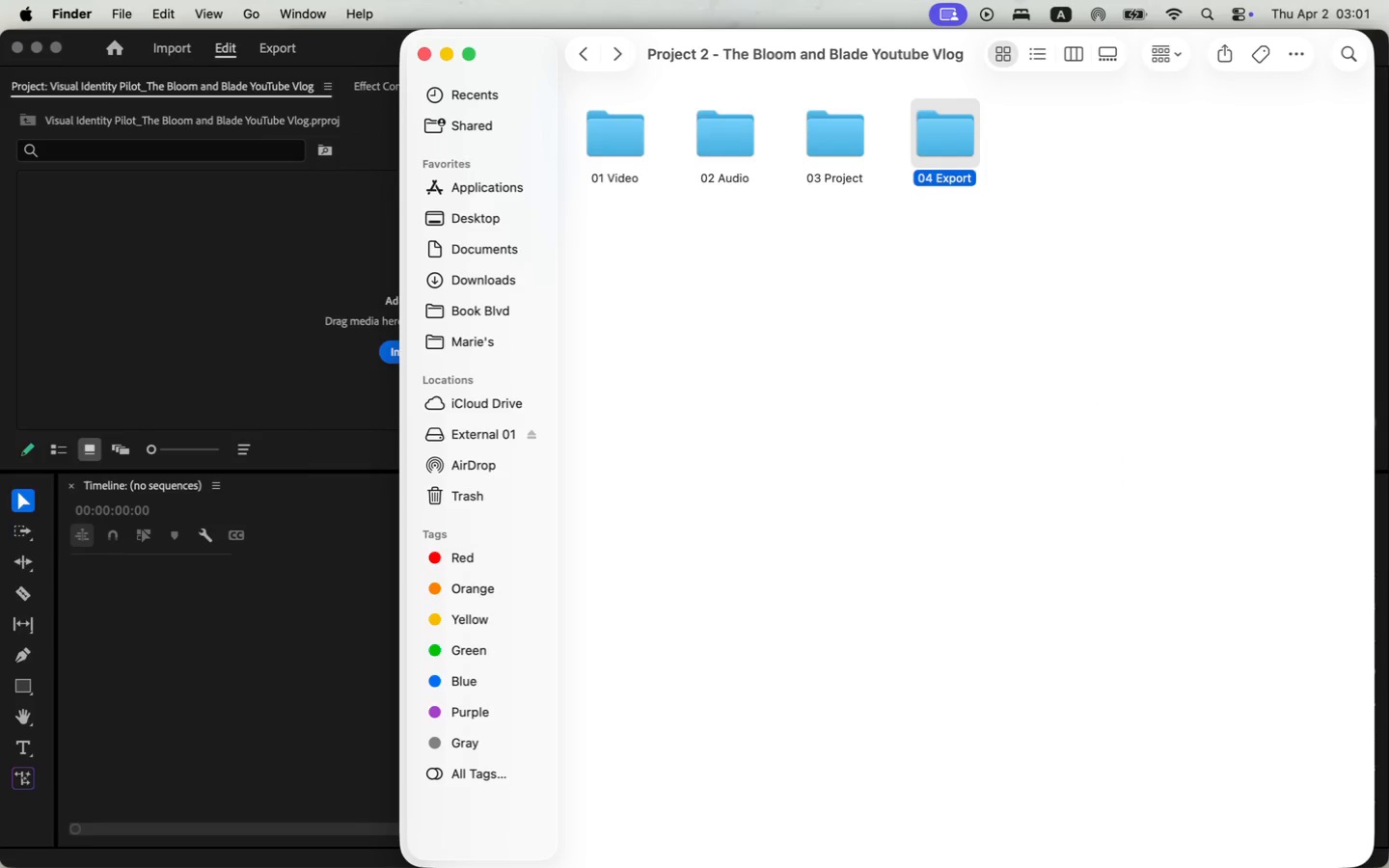 
left_click_drag(start_coordinate=[757, 237], to_coordinate=[612, 148])
 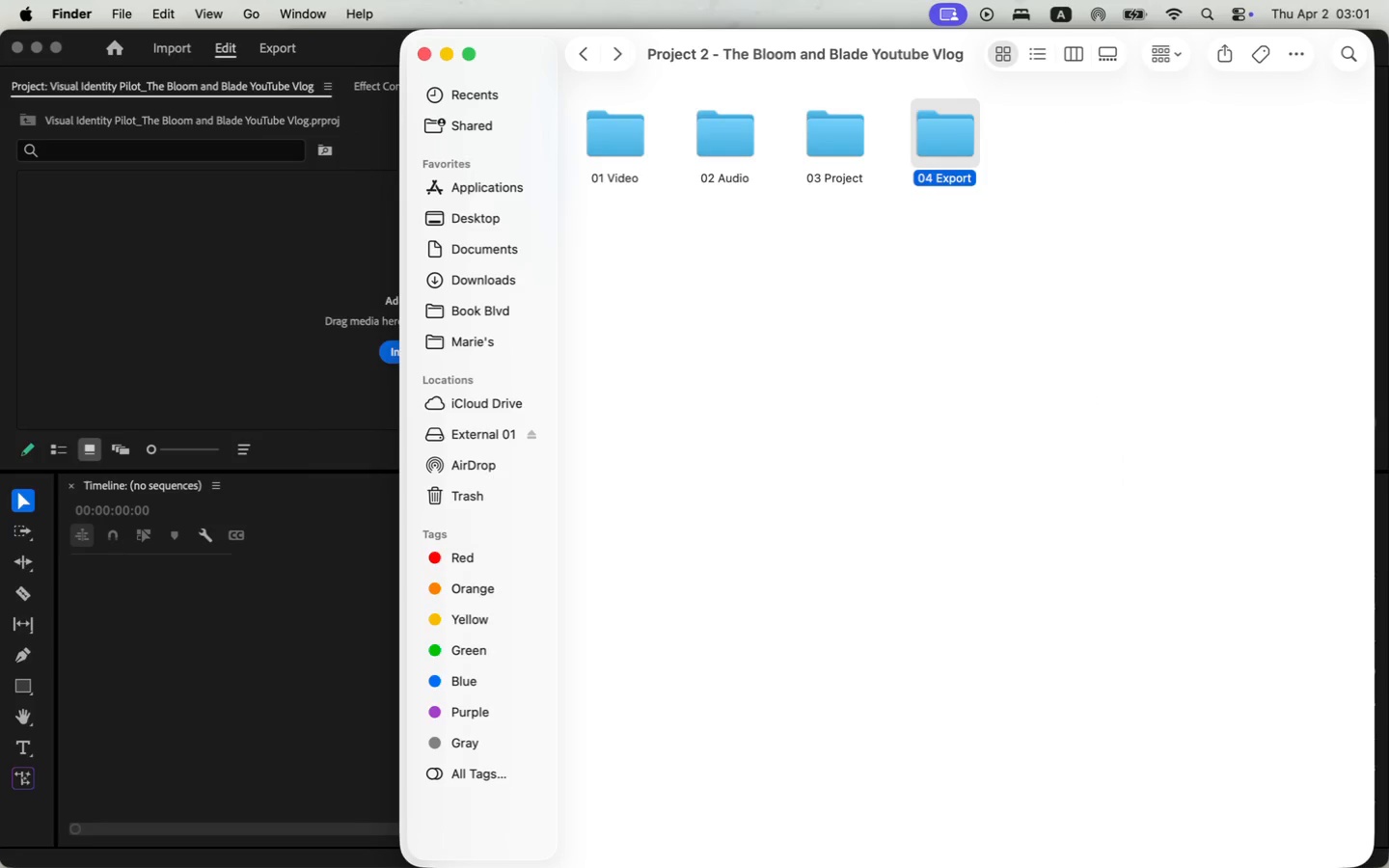 
left_click_drag(start_coordinate=[602, 131], to_coordinate=[161, 243])
 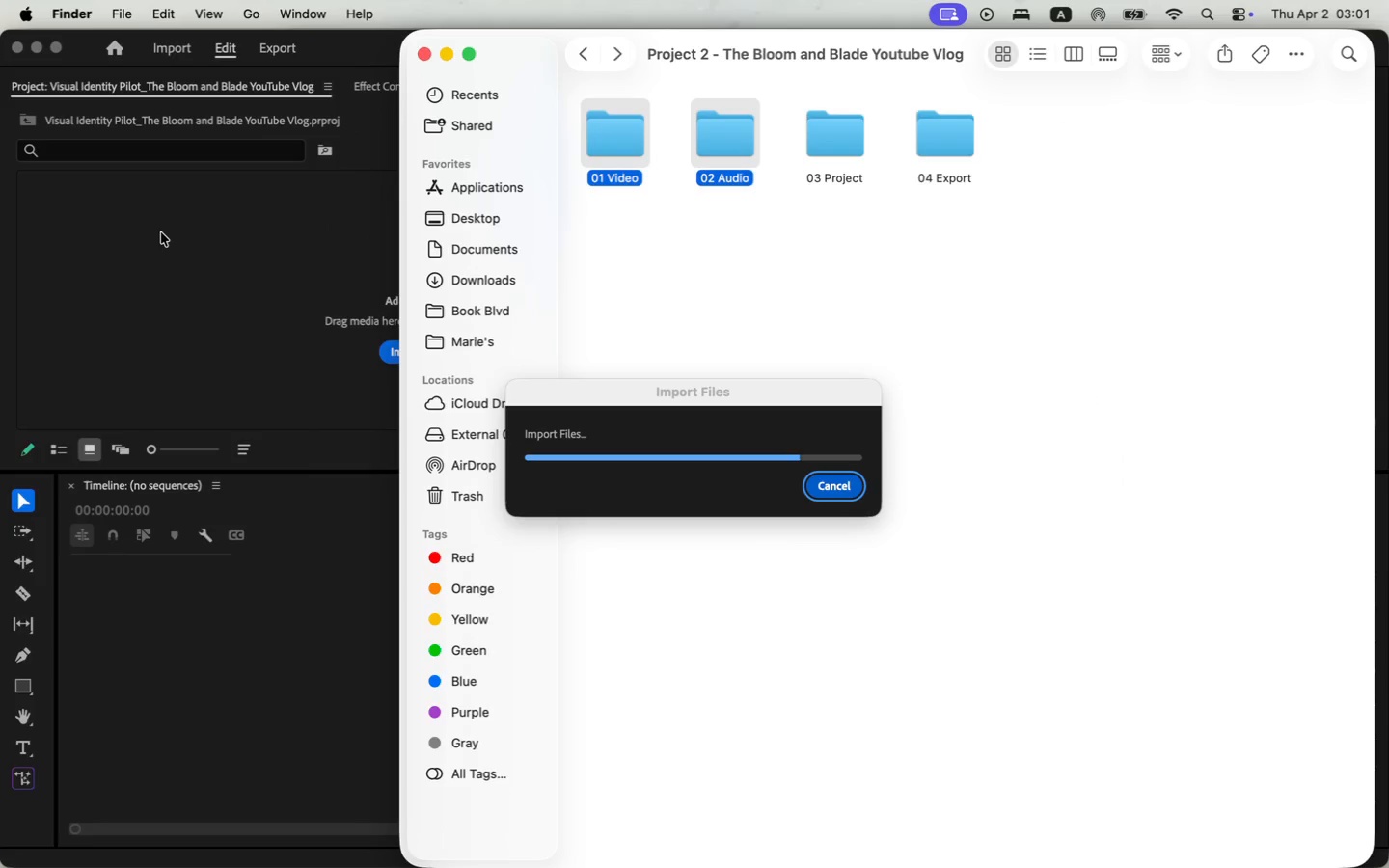 
left_click([189, 346])
 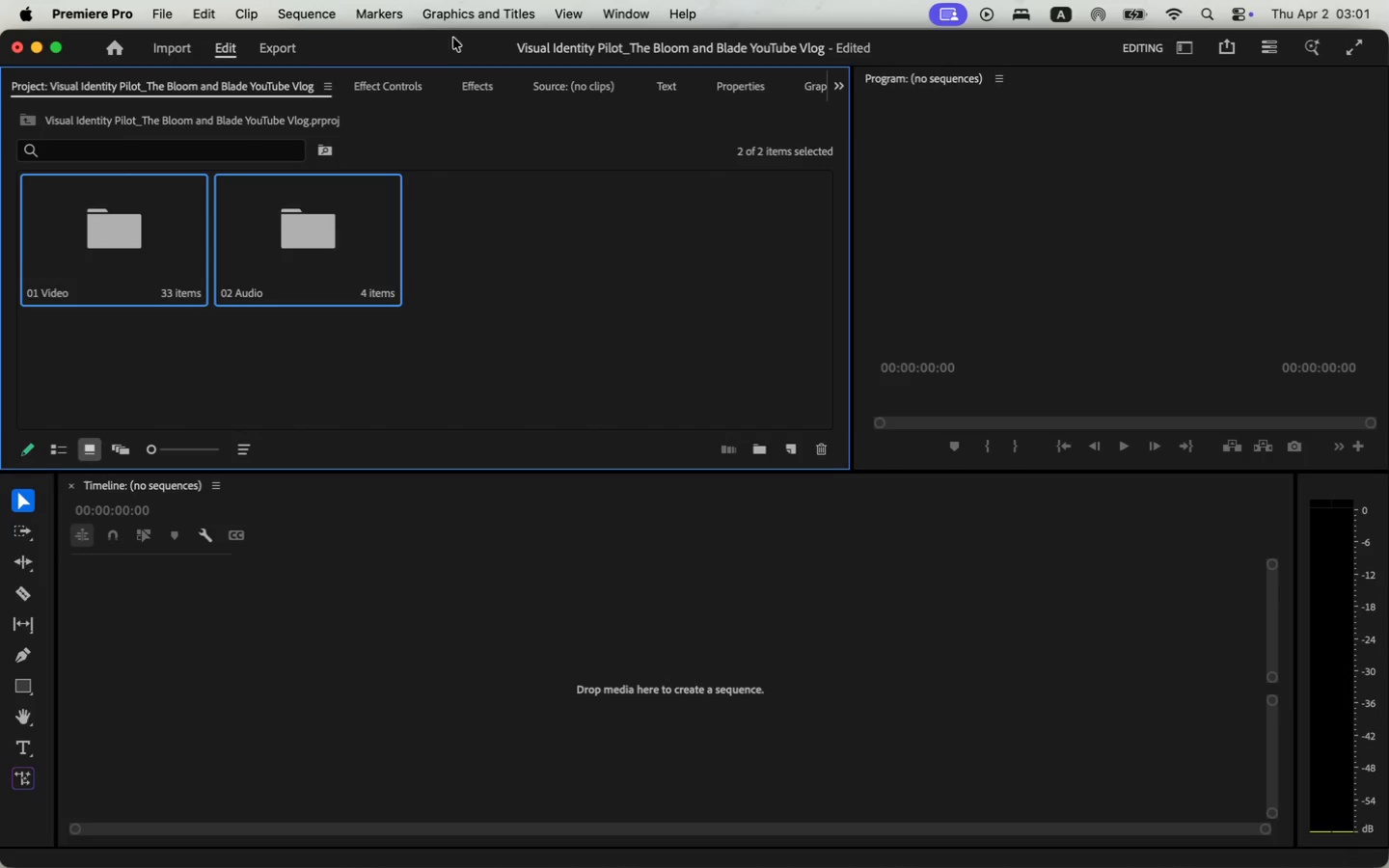 
left_click([306, 1])
 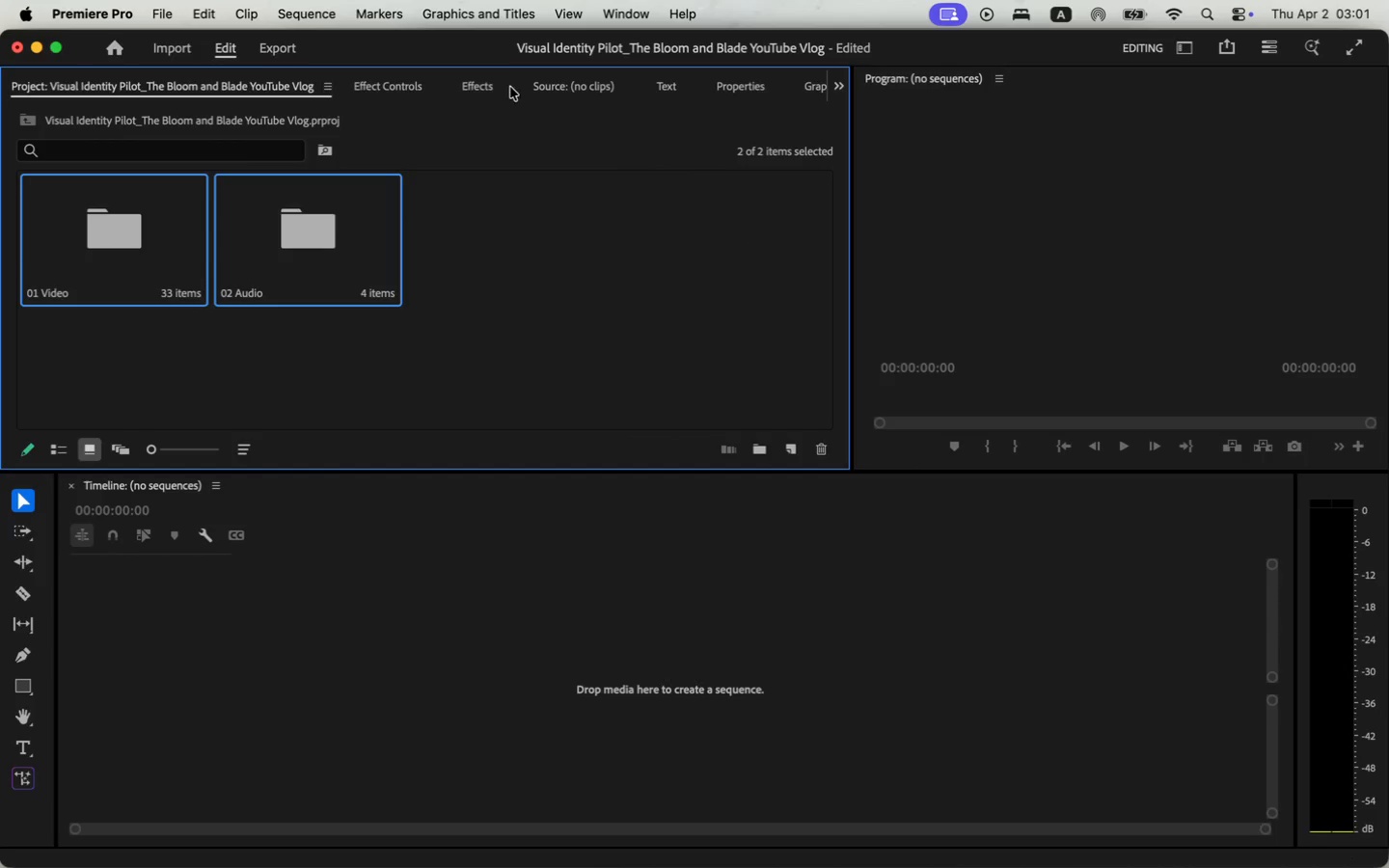 
left_click([180, 16])
 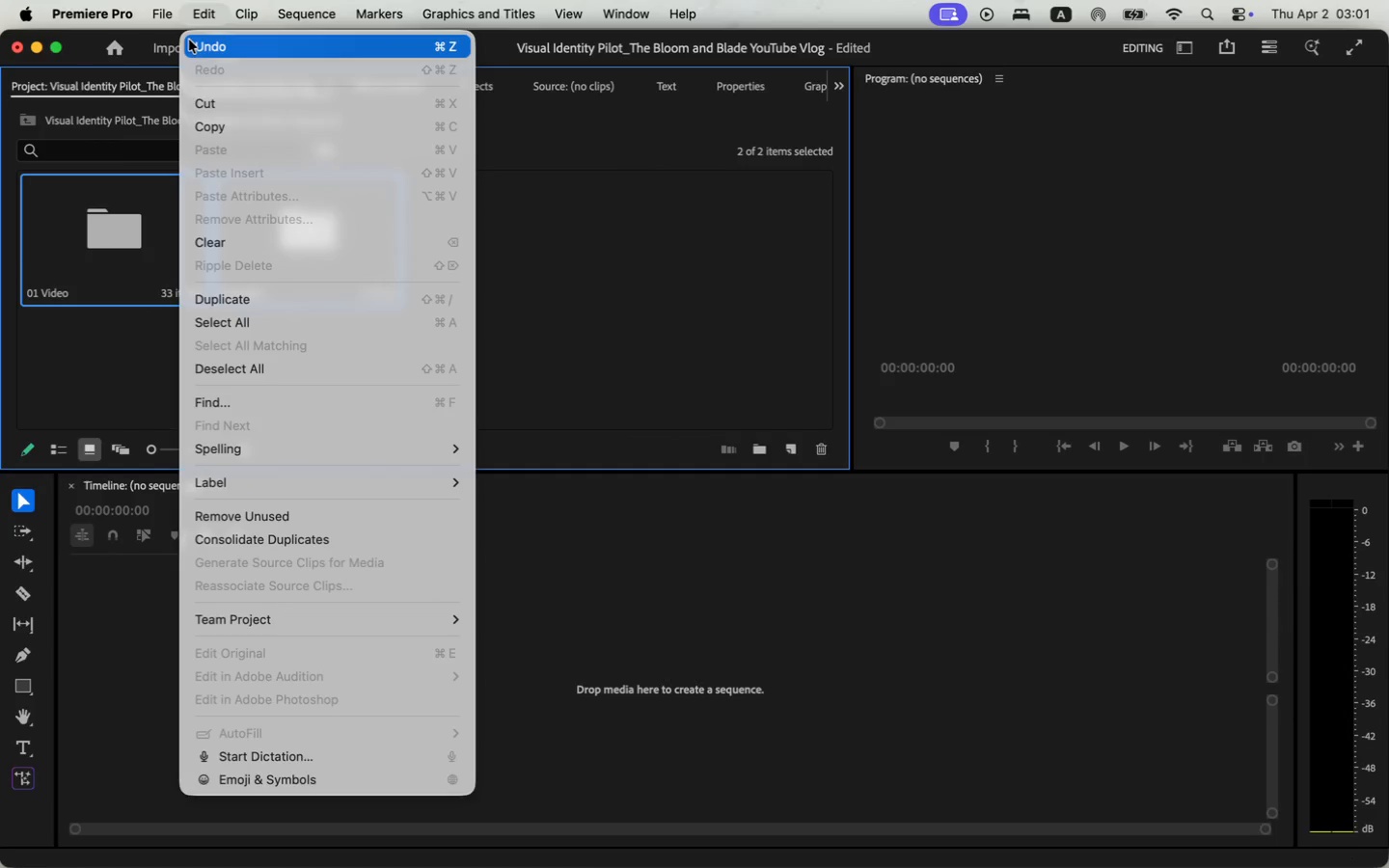 
left_click([191, 39])
 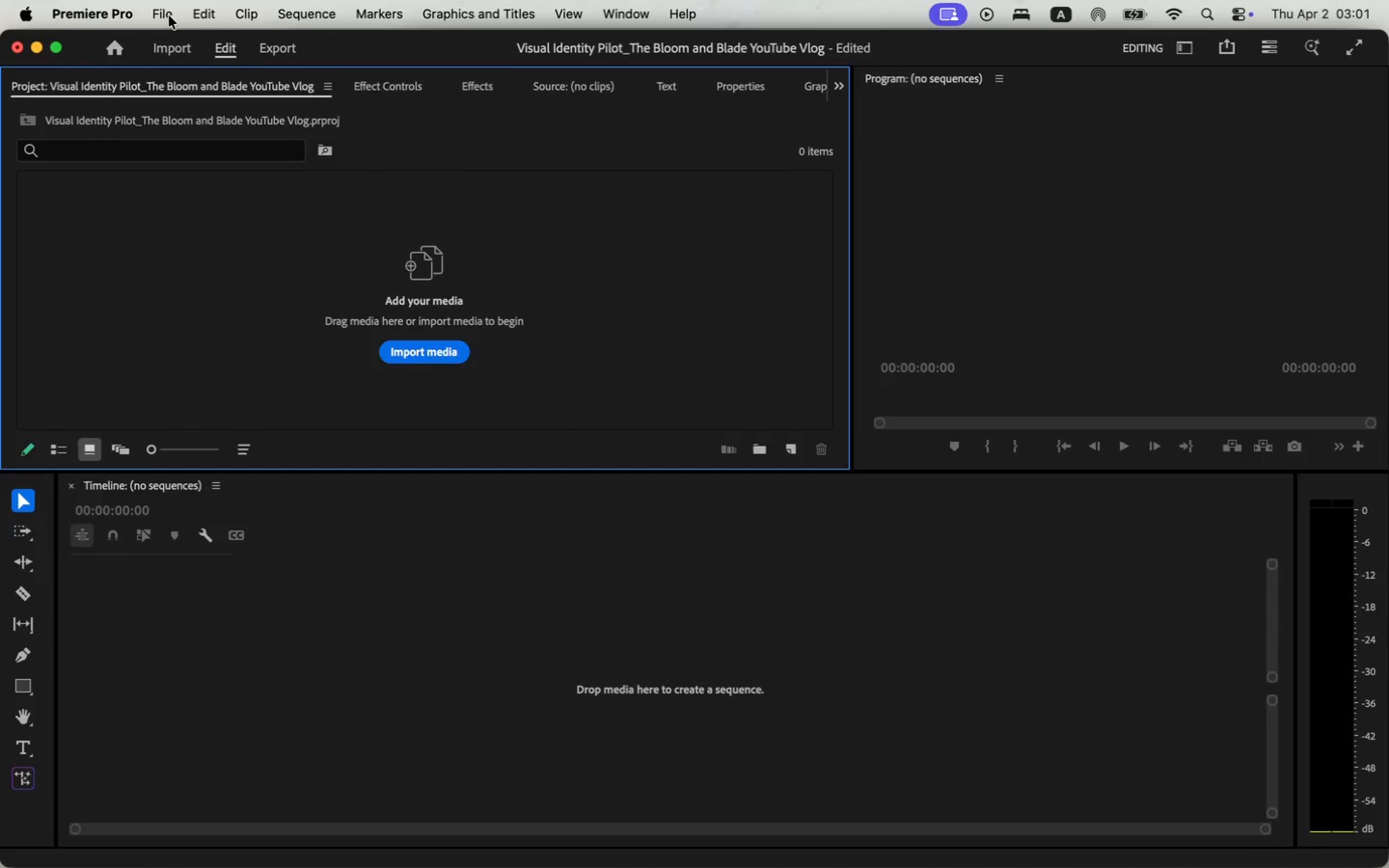 
left_click([1277, 658])
 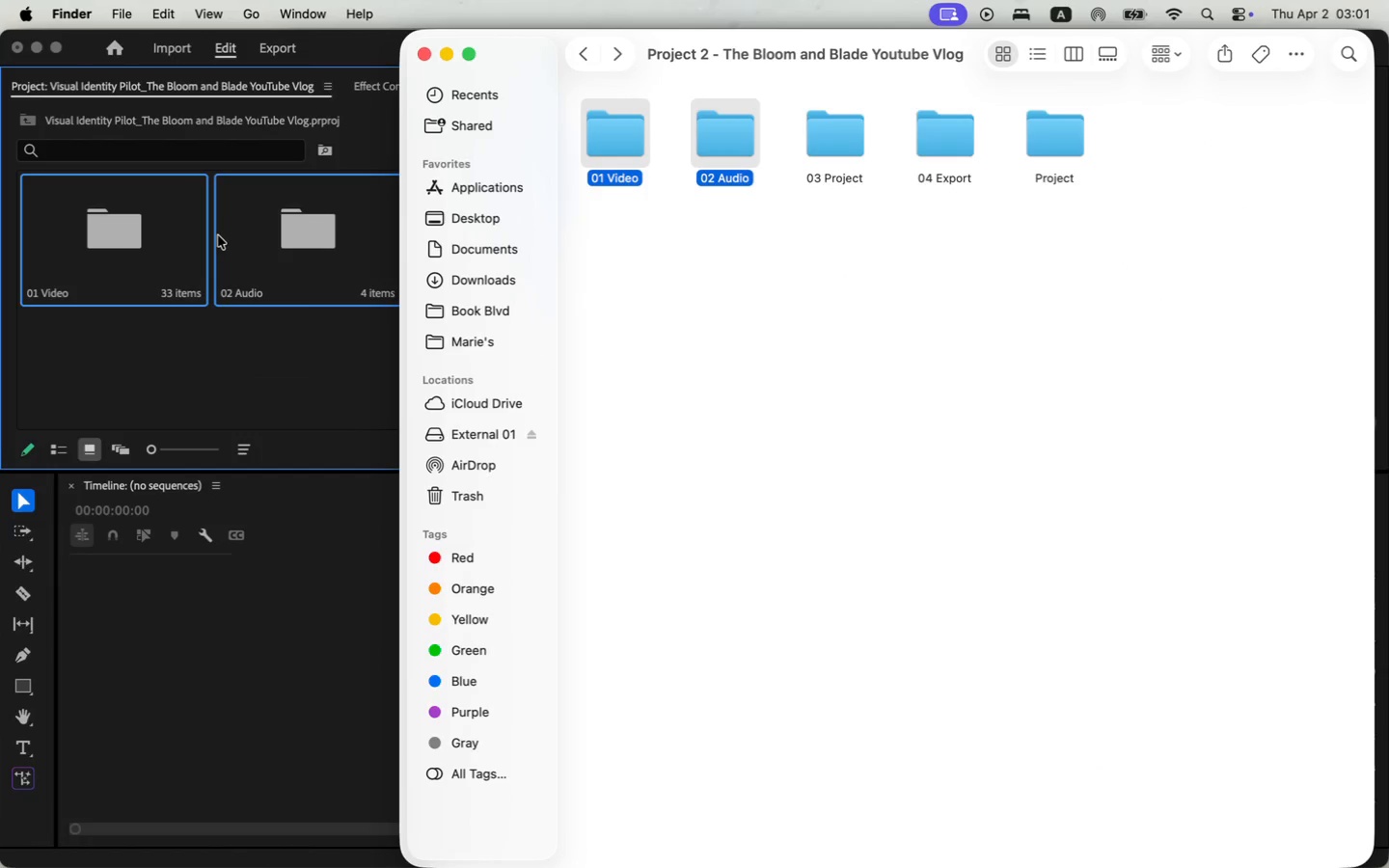 
left_click_drag(start_coordinate=[615, 112], to_coordinate=[212, 220])
 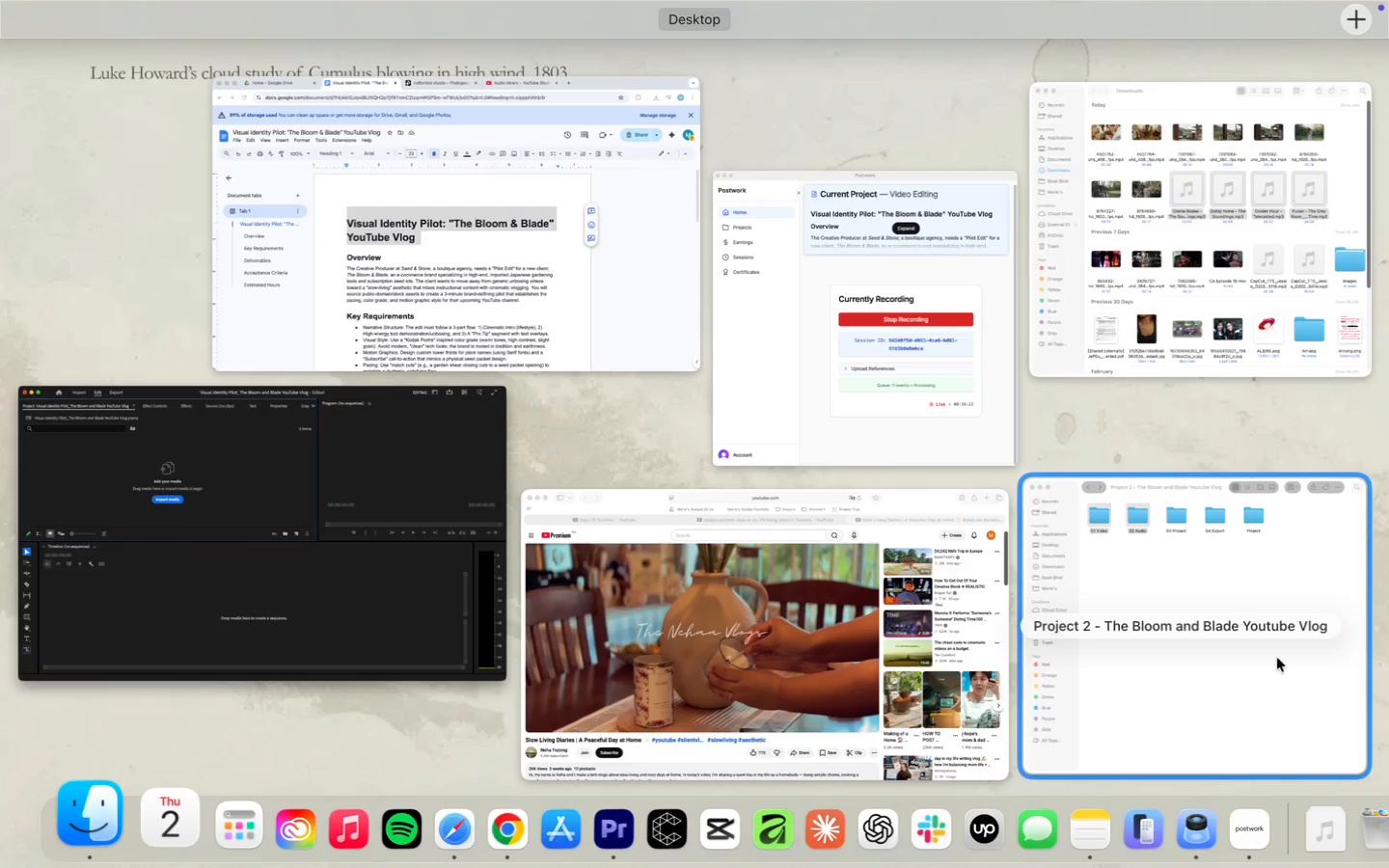 
left_click([112, 5])
 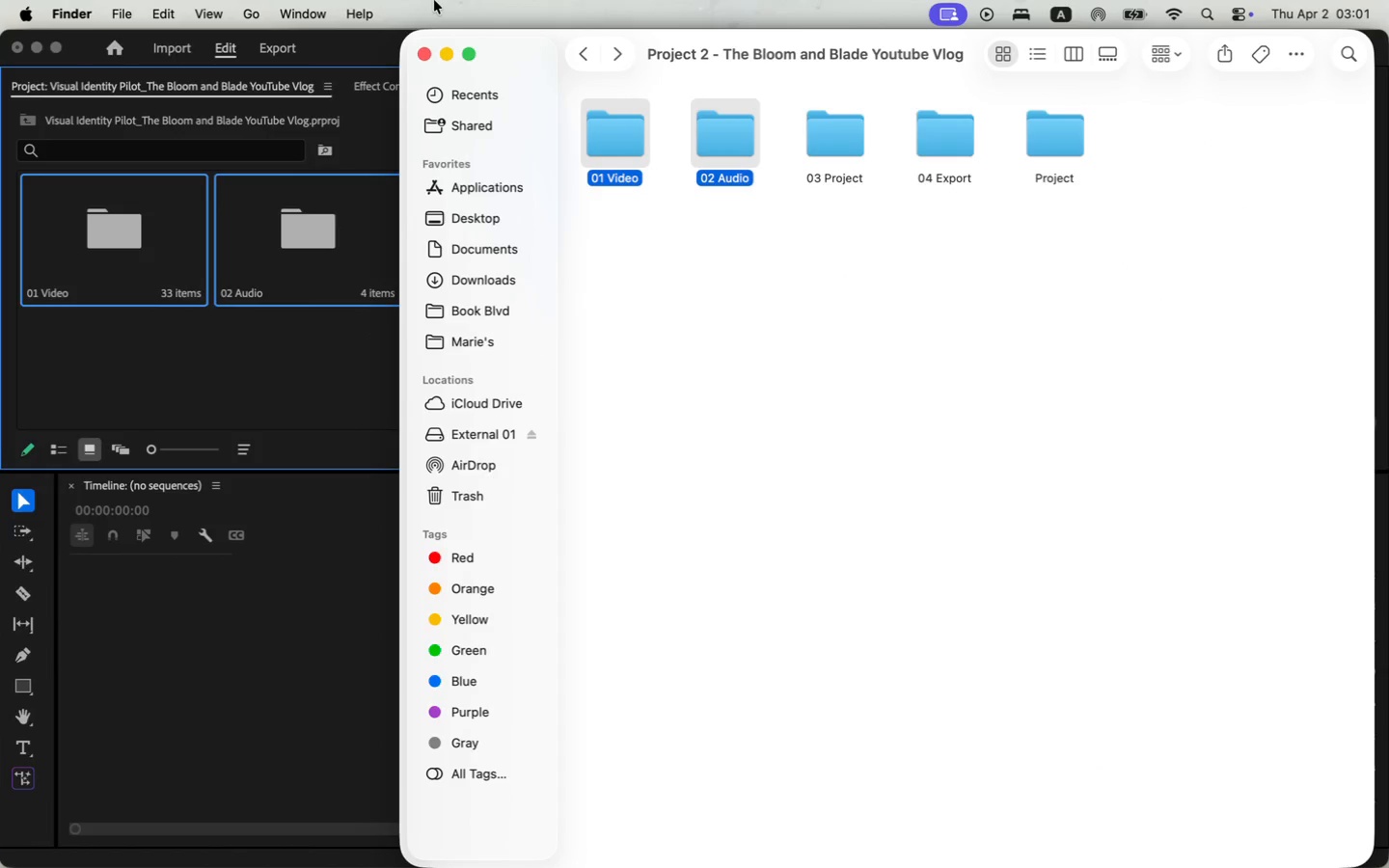 
left_click([374, 48])
 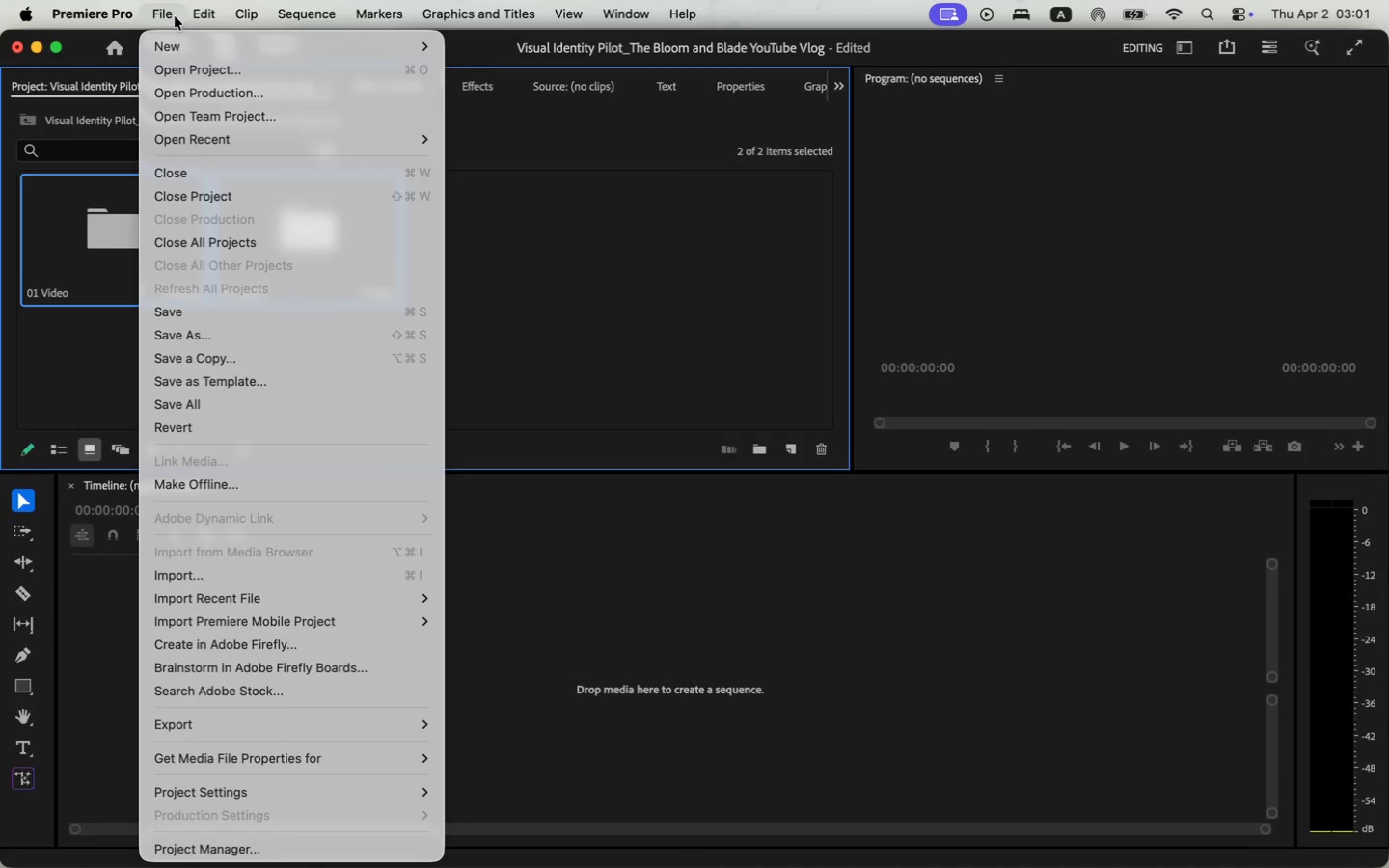 
left_click([611, 261])
 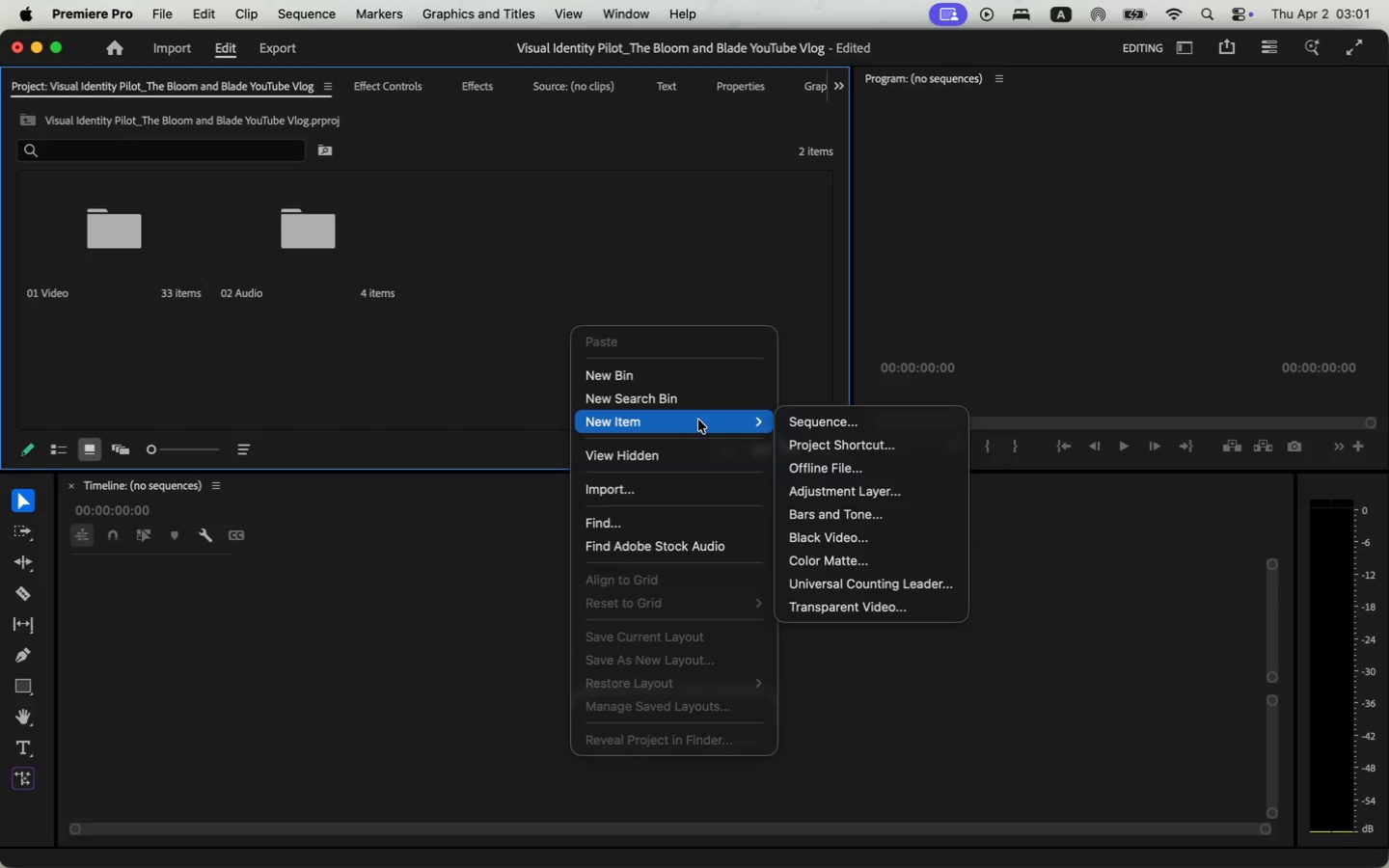 
left_click([847, 428])
 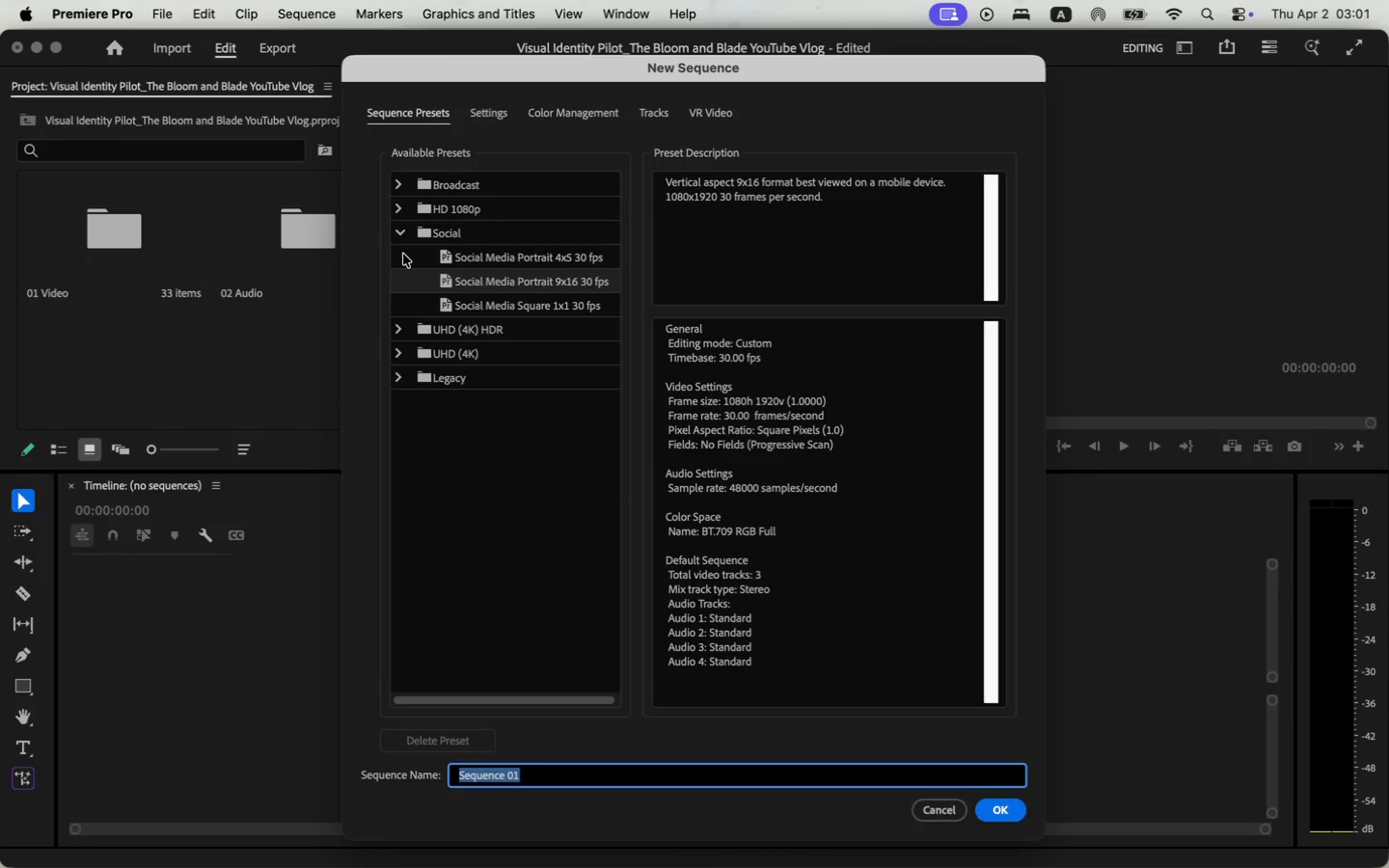 
double_click([395, 212])
 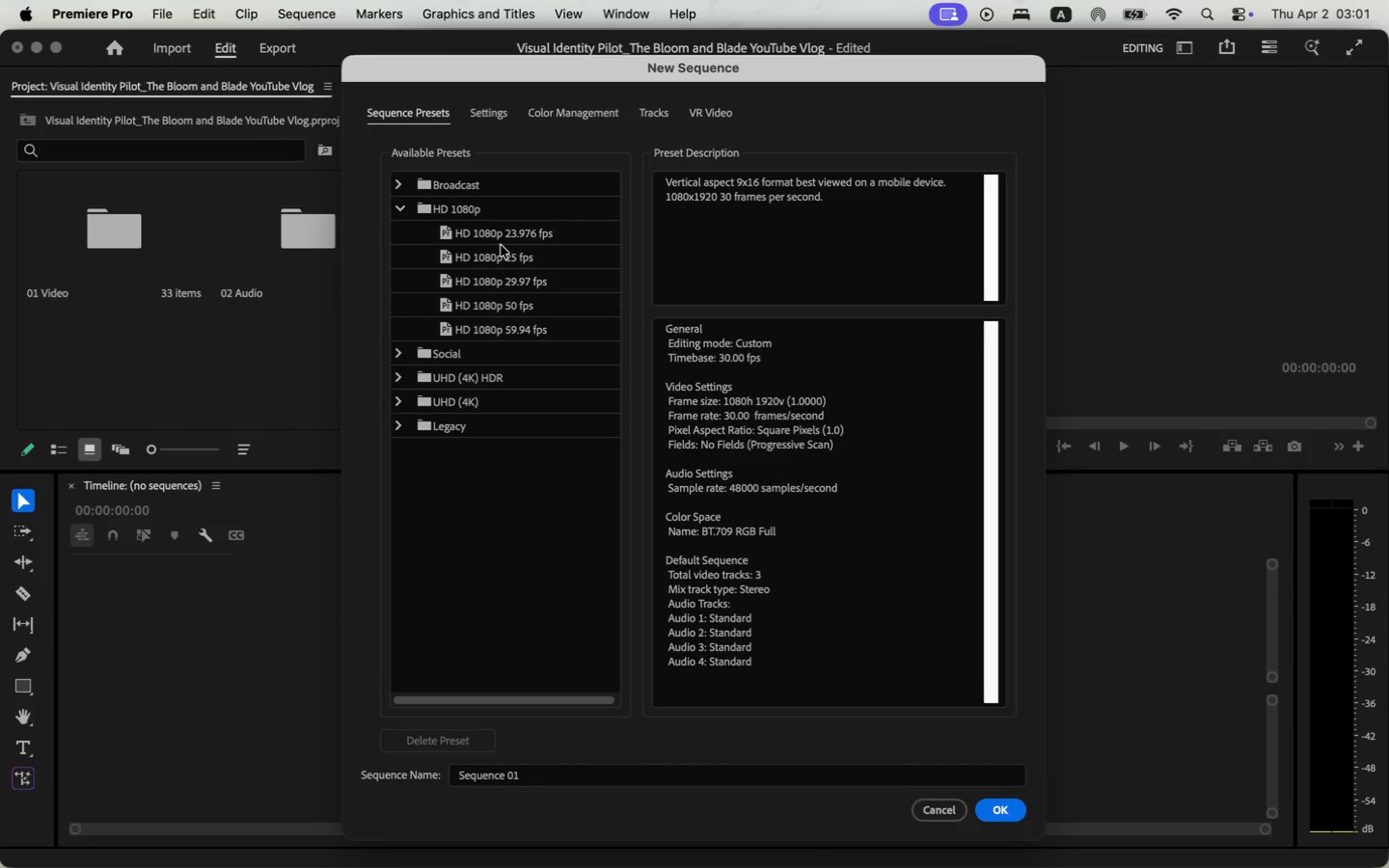 
left_click([501, 258])
 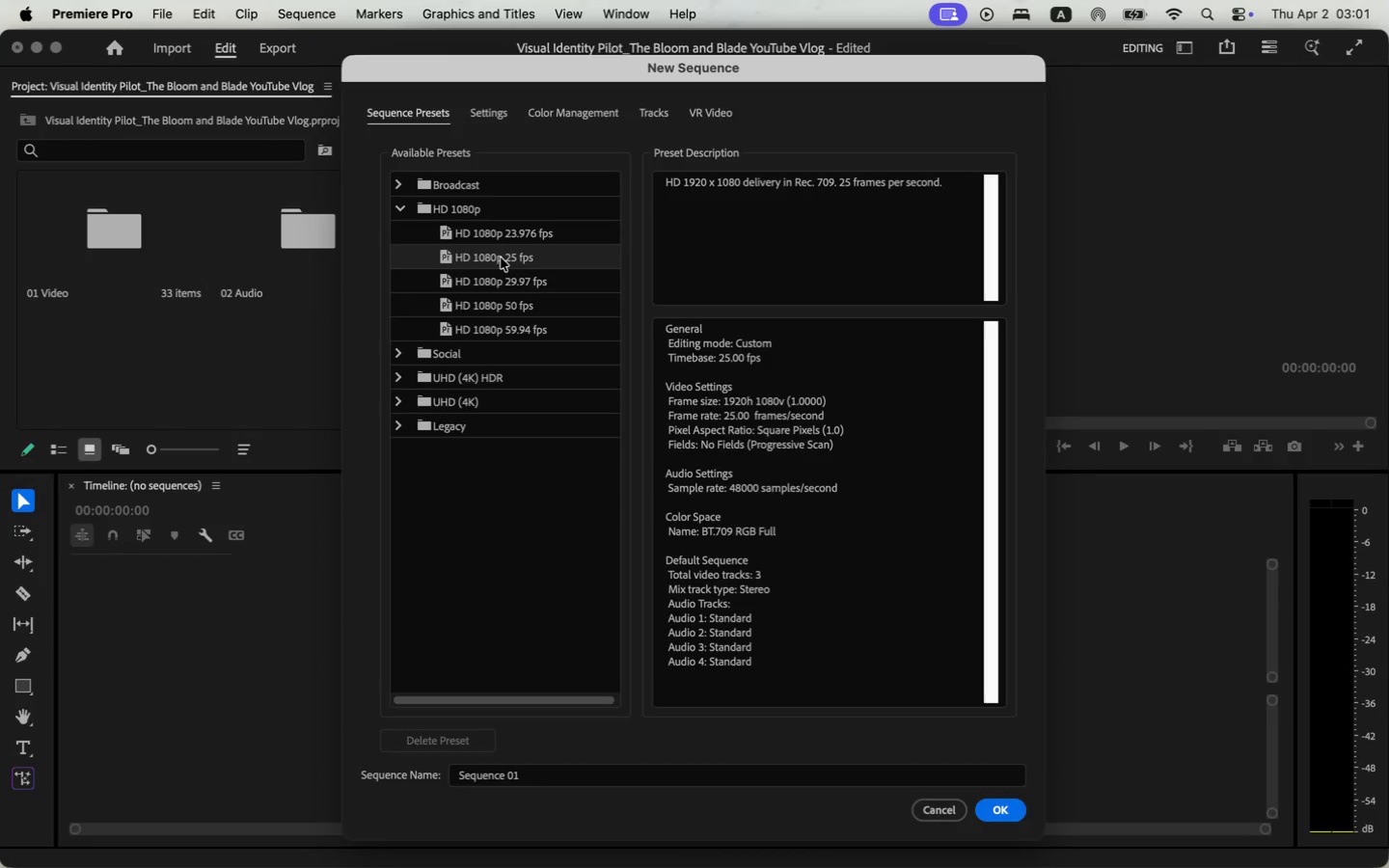 
scroll: coordinate [552, 508], scroll_direction: down, amount: 13.0
 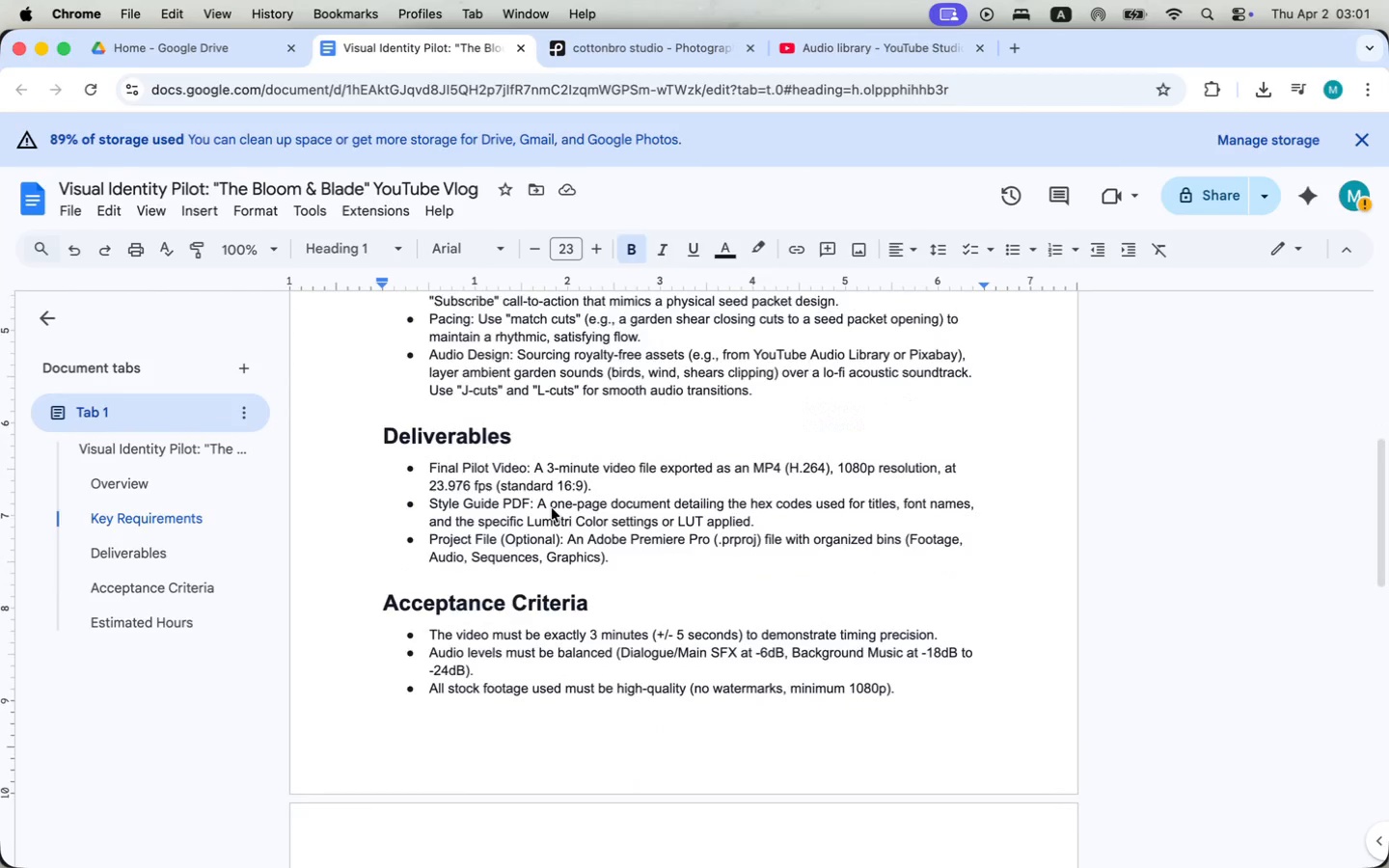 
left_click_drag(start_coordinate=[529, 470], to_coordinate=[639, 486])
 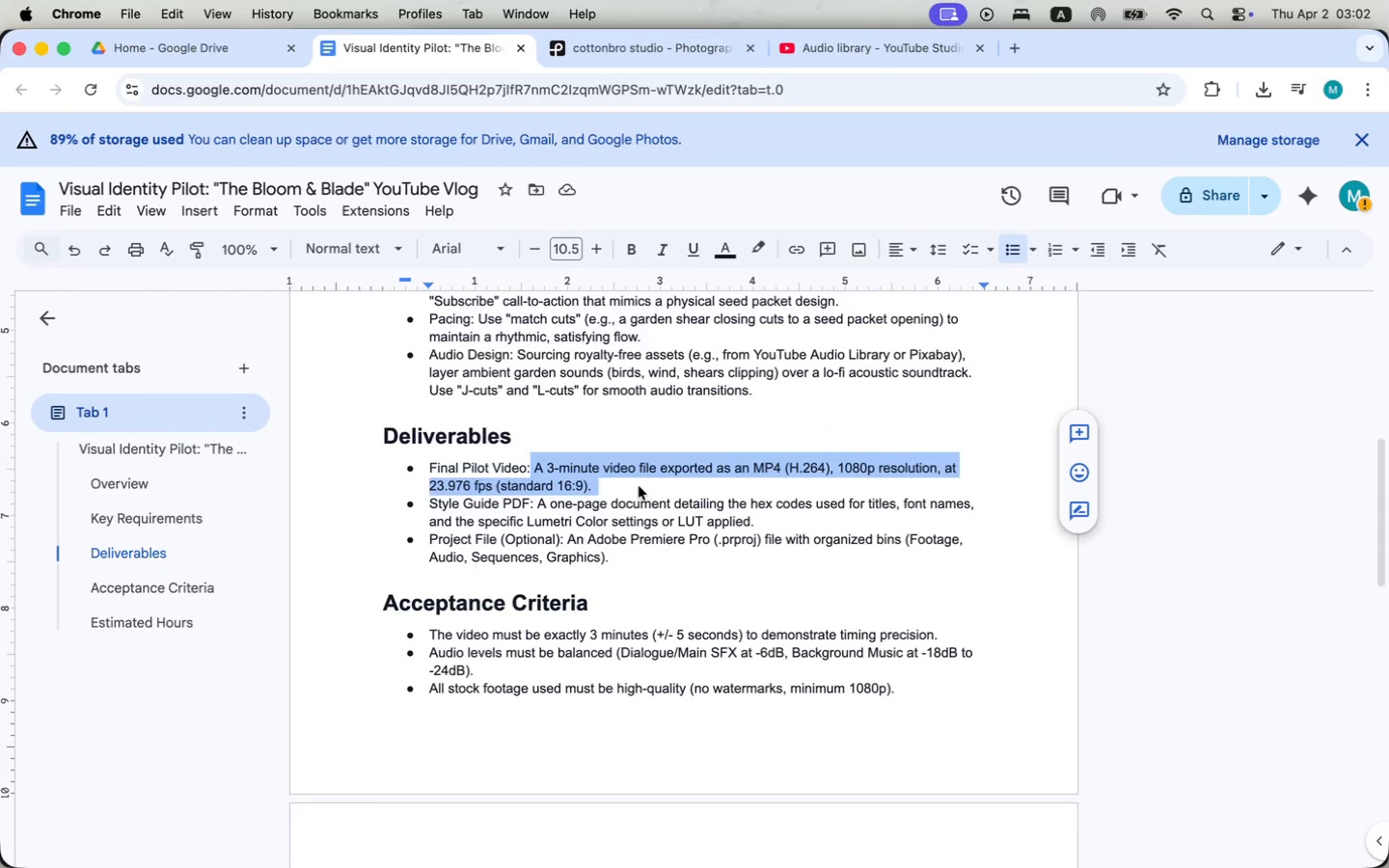 
left_click([340, 244])
 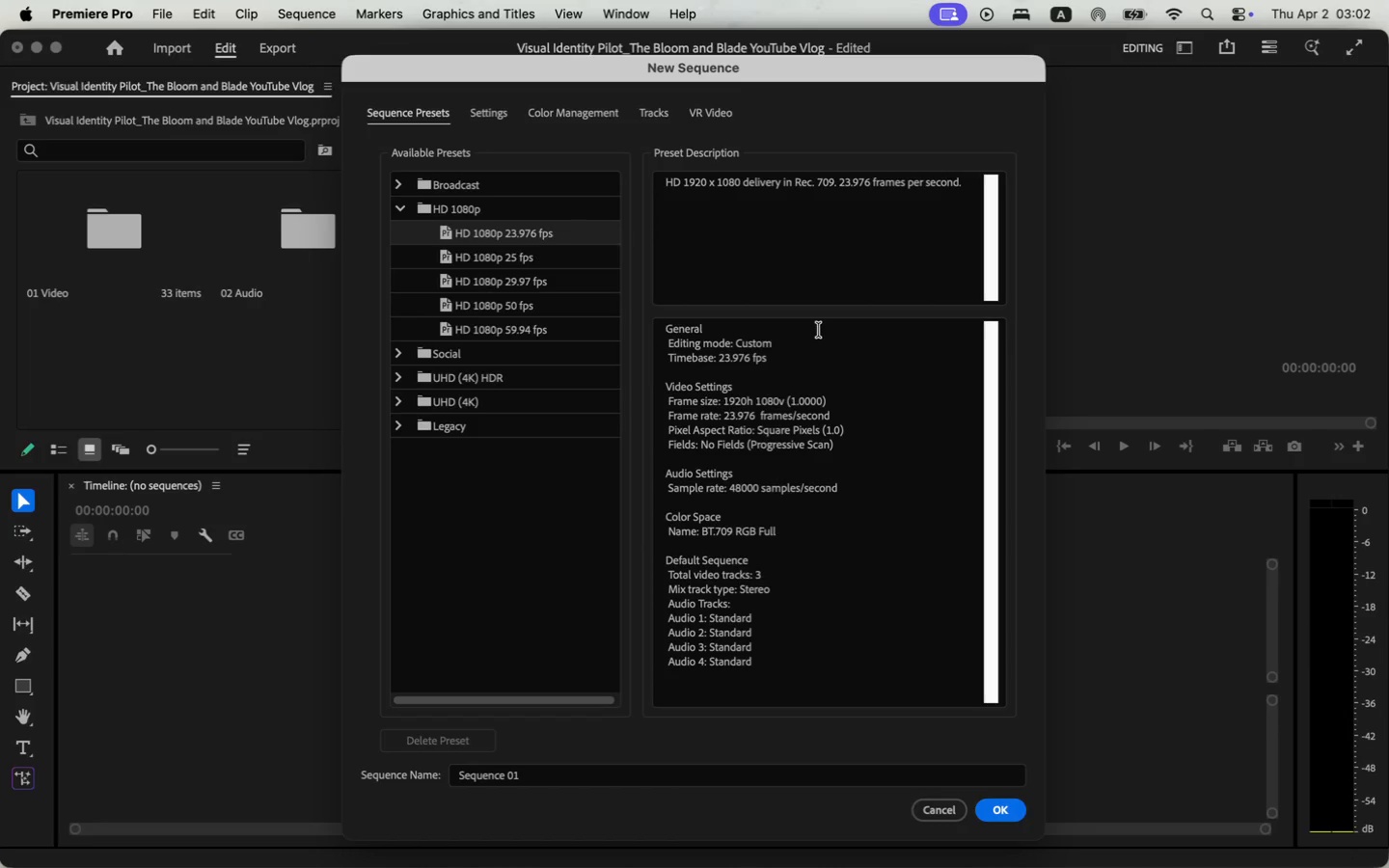 
wait(11.51)
 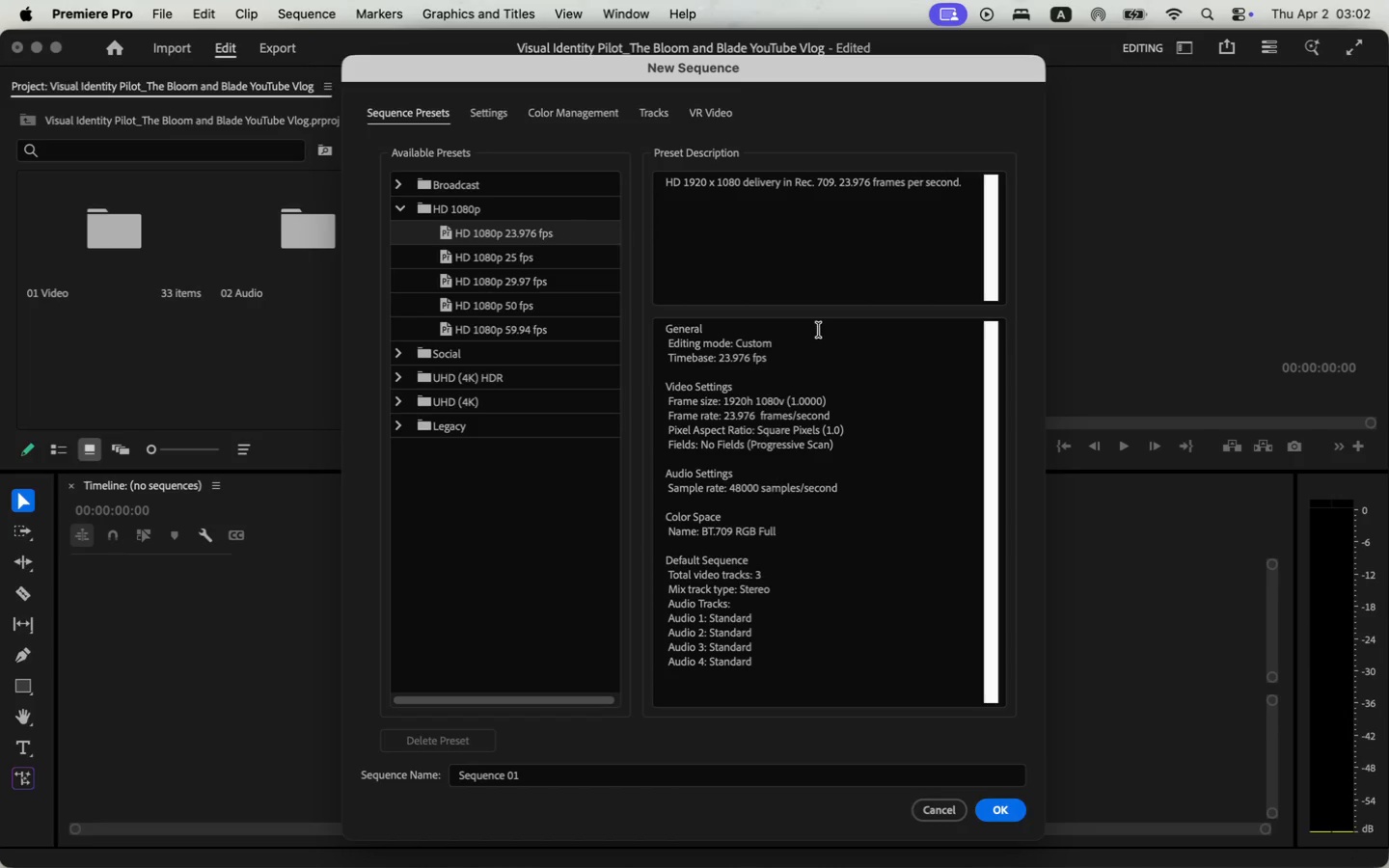 
left_click([554, 309])
 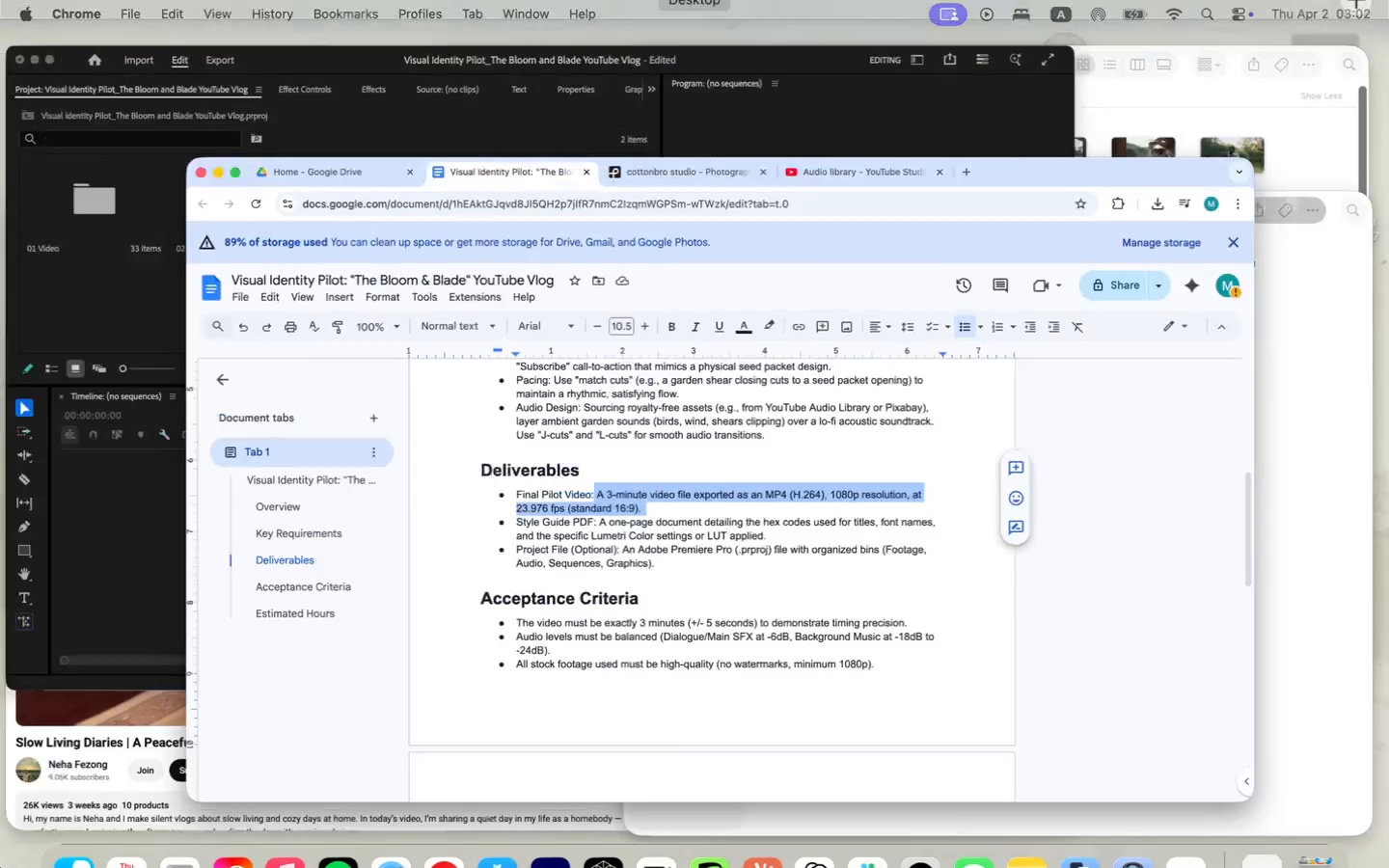 
left_click([312, 338])
 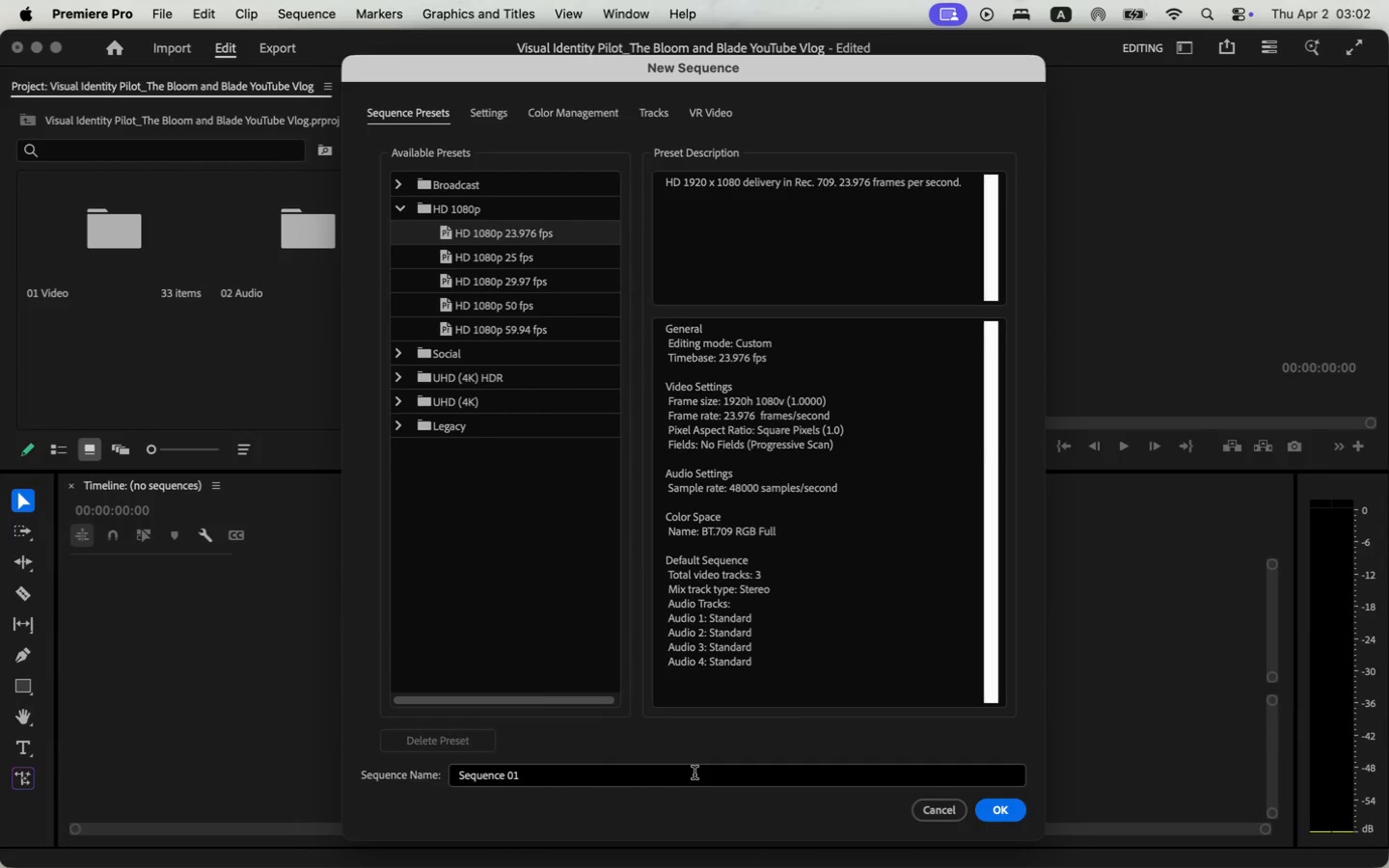 
double_click([694, 774])
 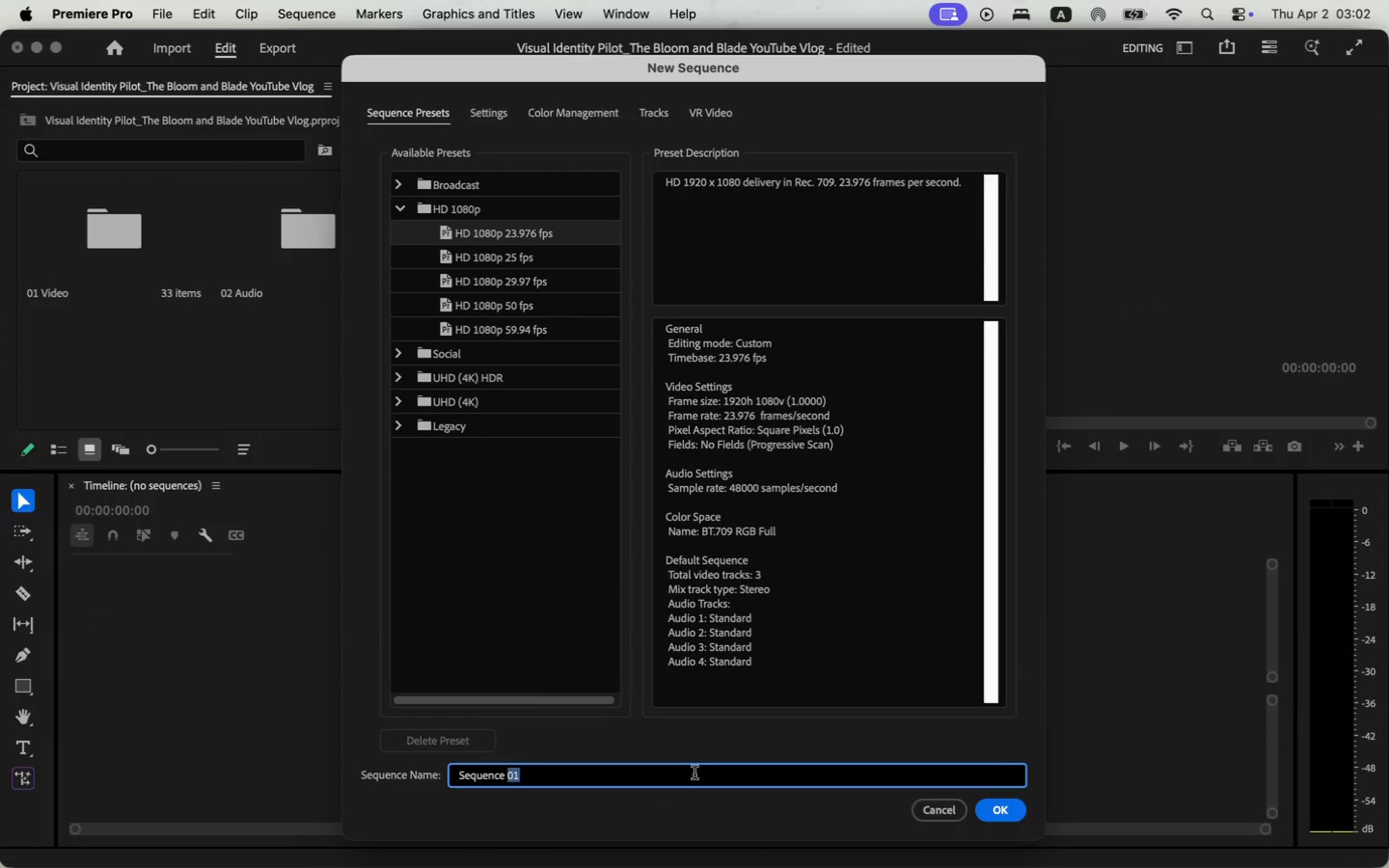 
triple_click([694, 774])
 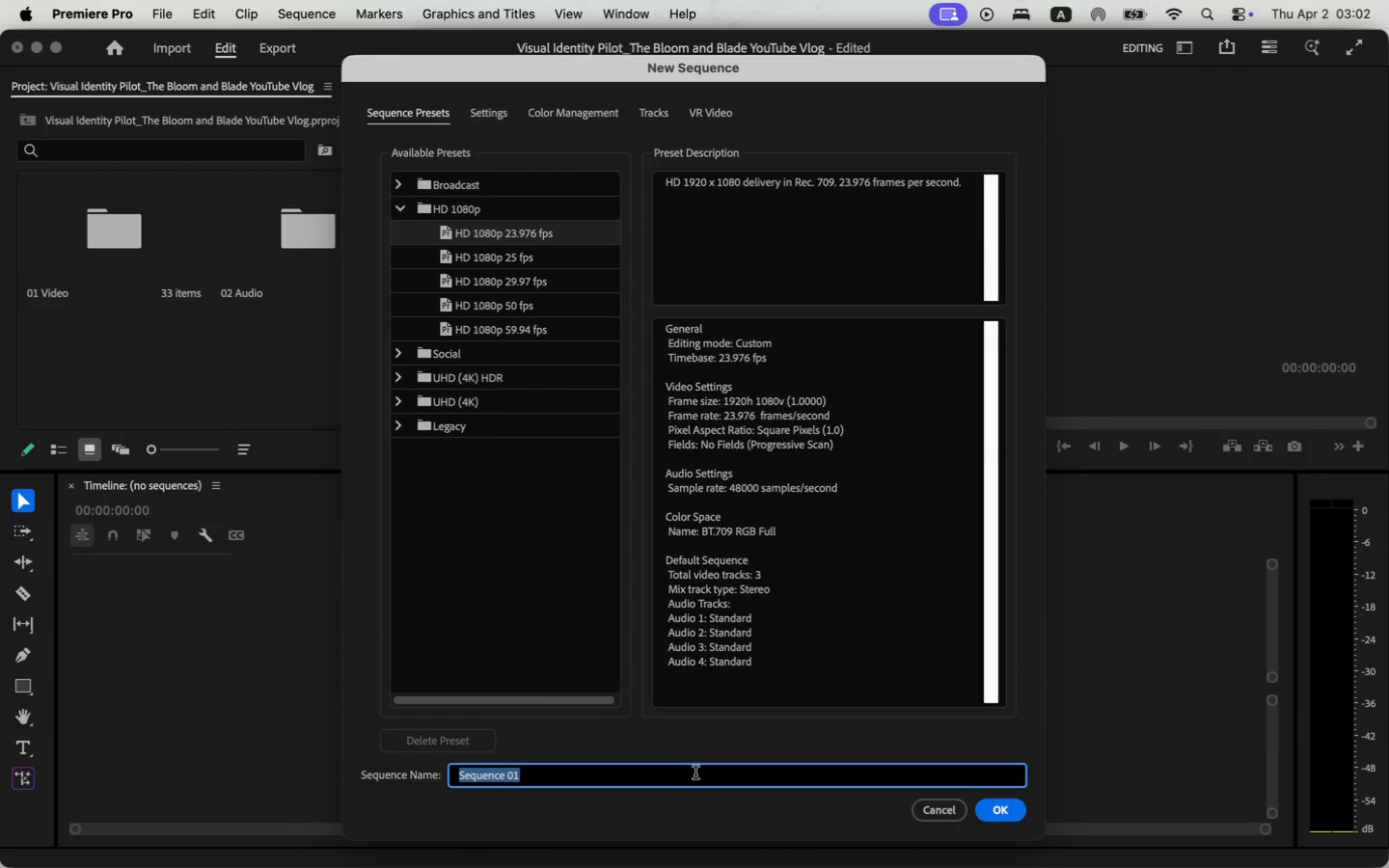 
type(Visual Identity Pilot_The Bloom and bl)
key(Backspace)
type( )
key(Backspace)
key(Backspace)
type(Blade Youtube Vlog)
 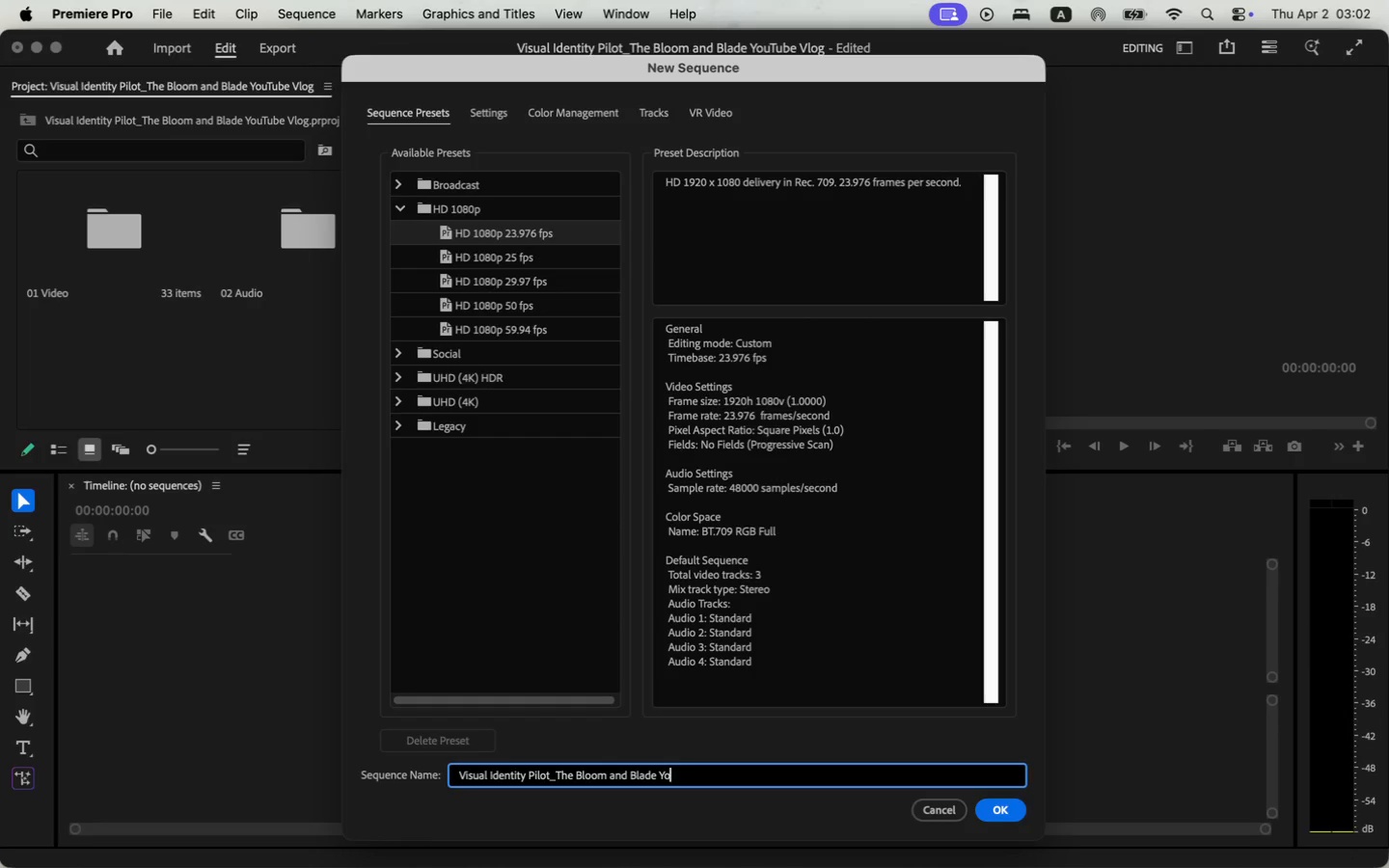 
wait(9.68)
 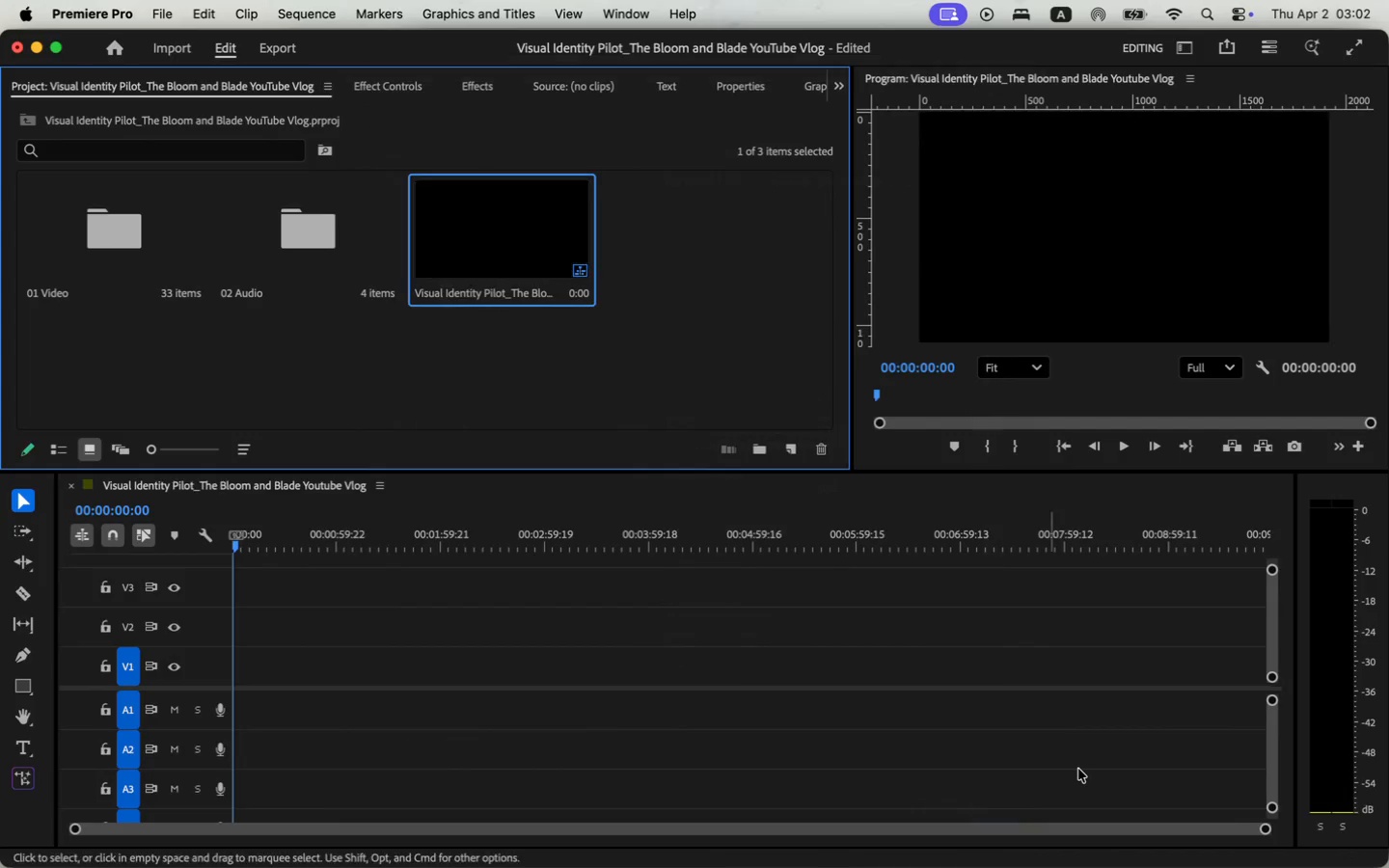 
double_click([289, 231])
 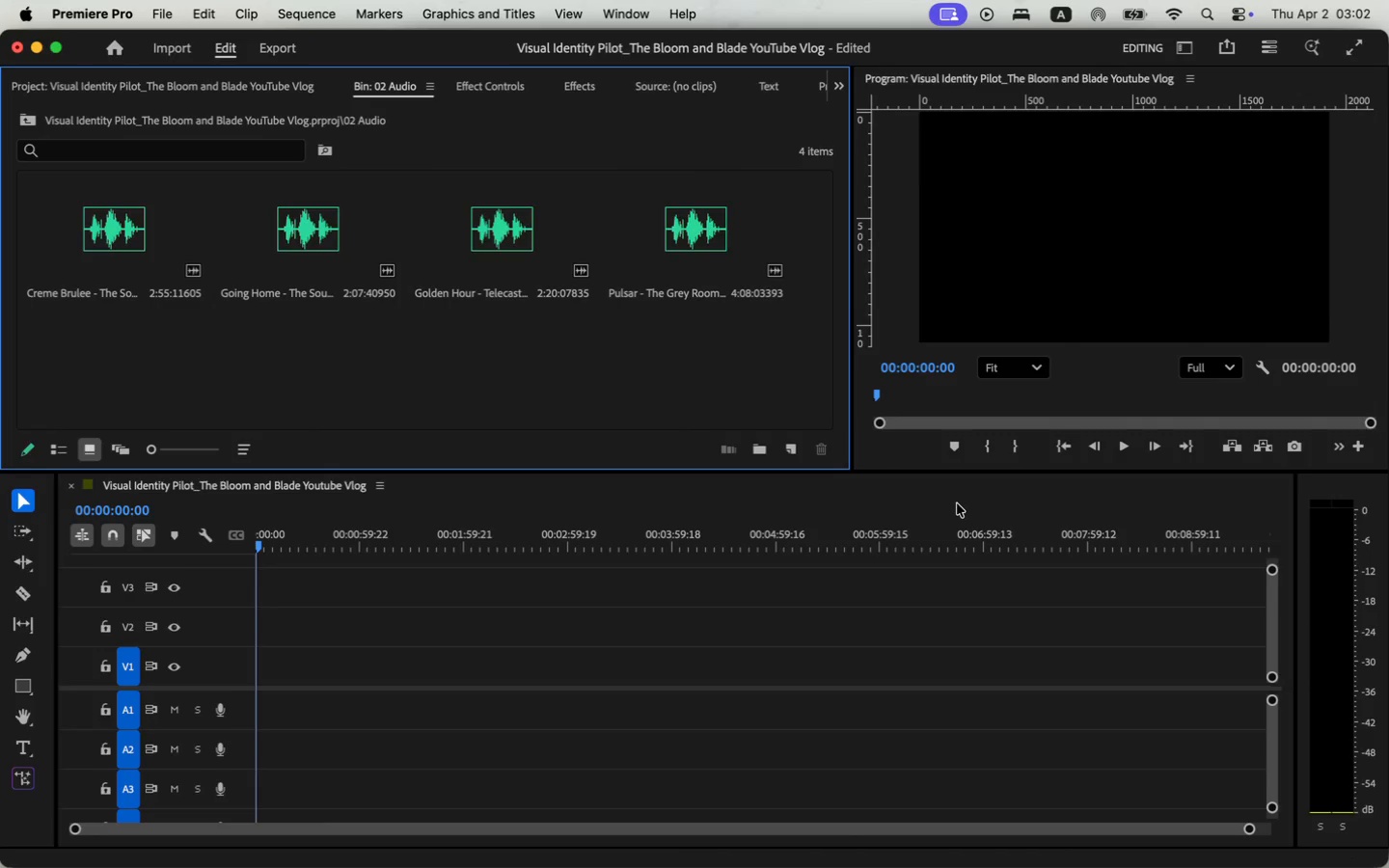 
wait(5.76)
 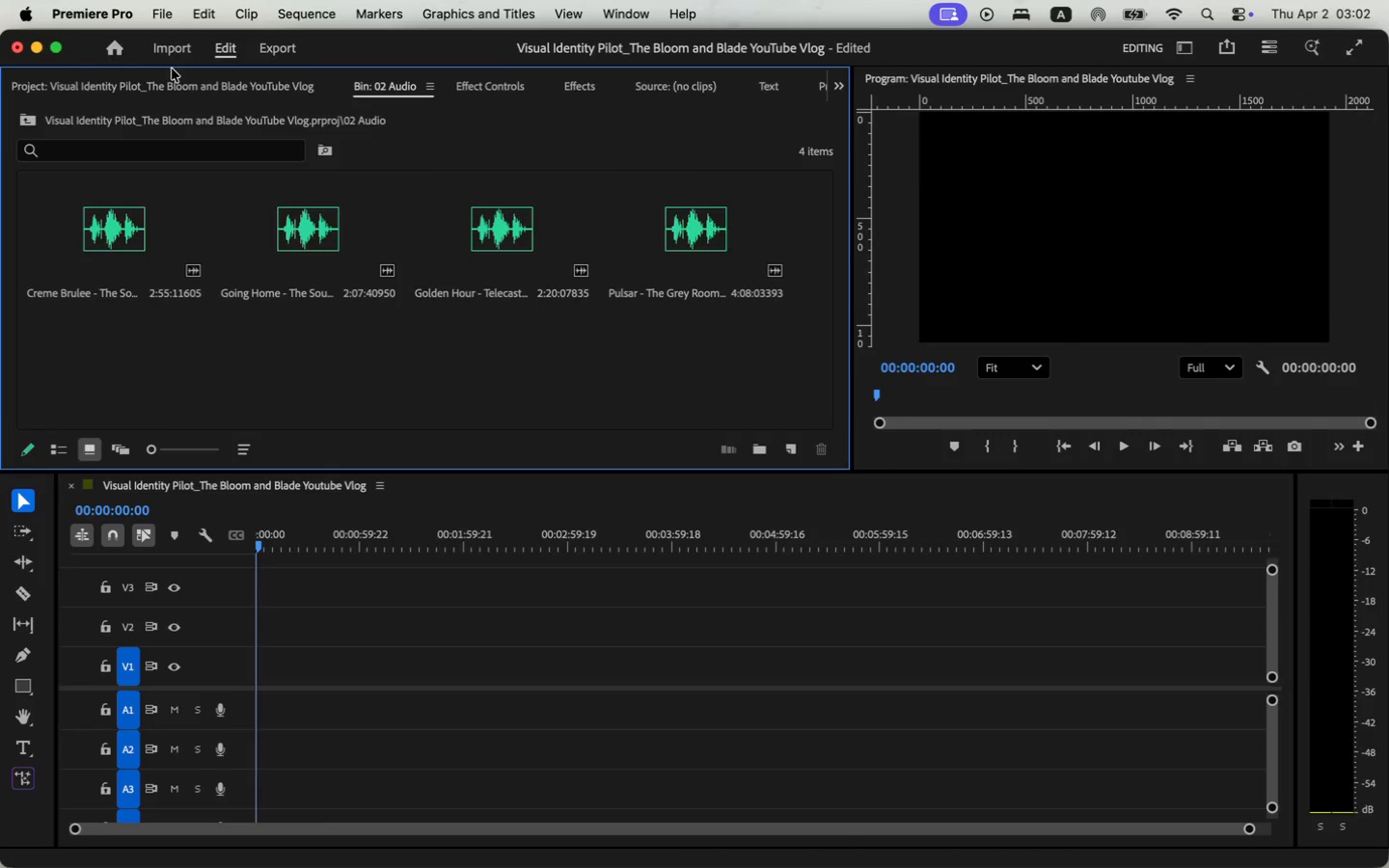 
mouse_move([234, 111])
 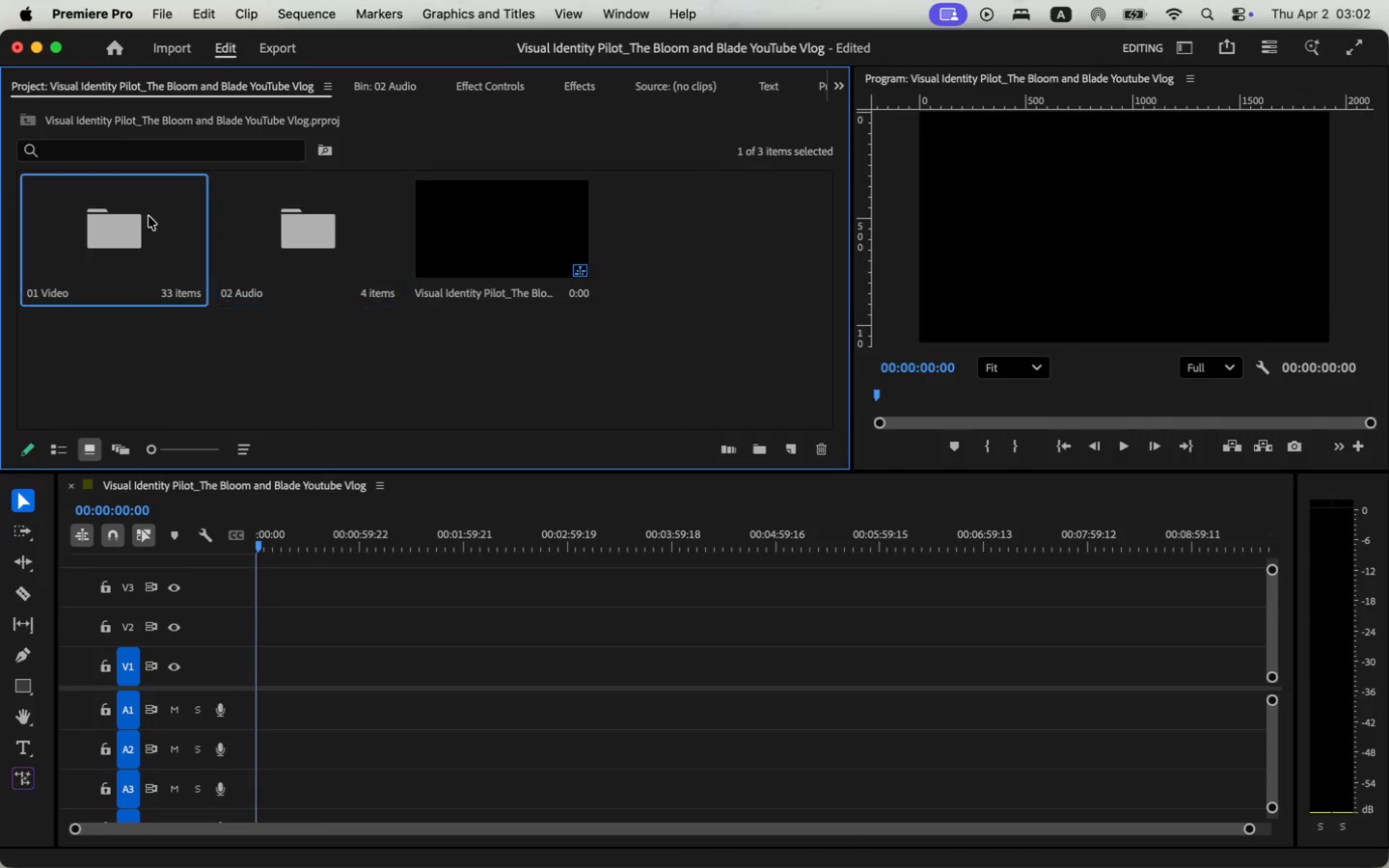 
double_click([148, 216])
 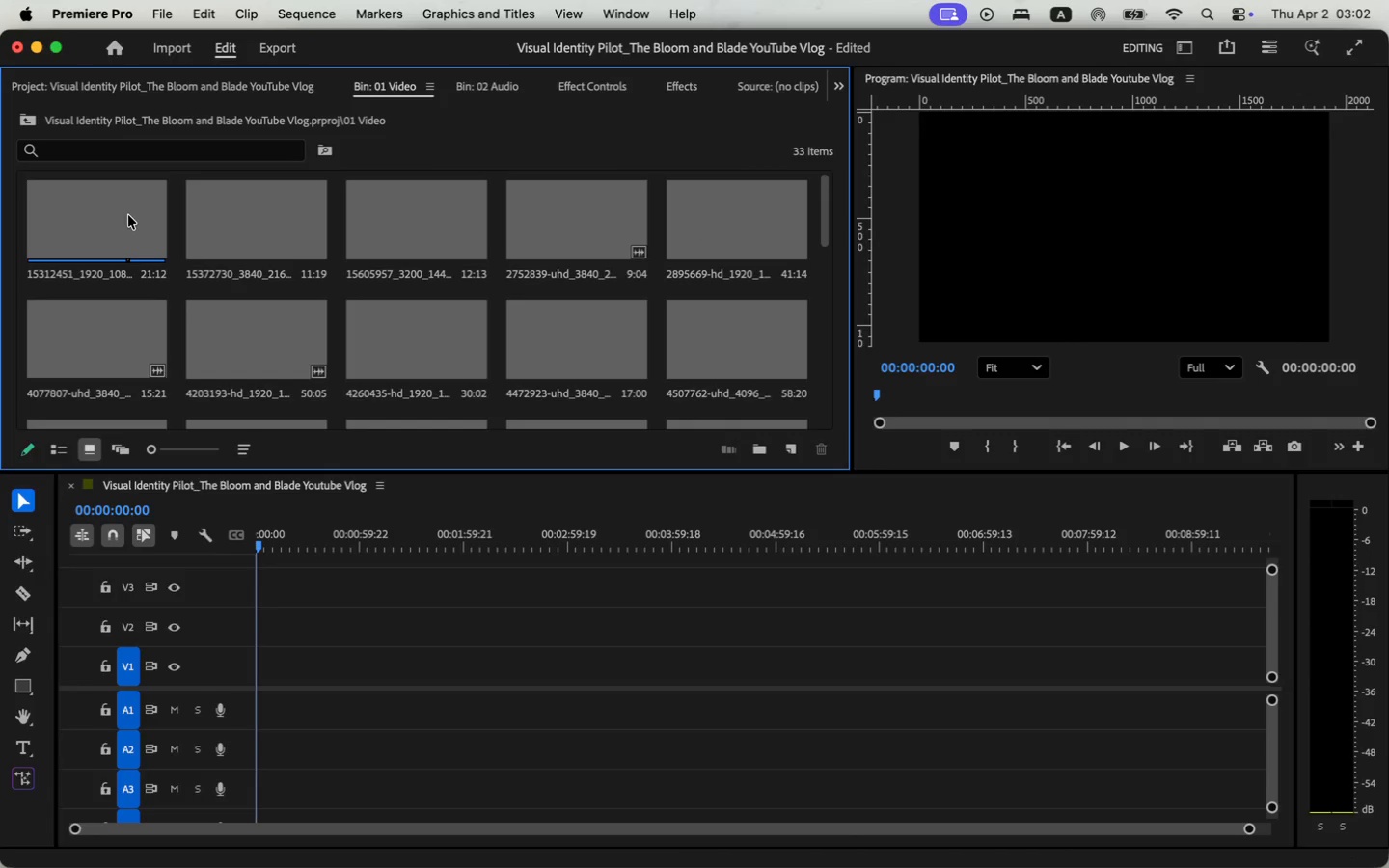 
double_click([128, 215])
 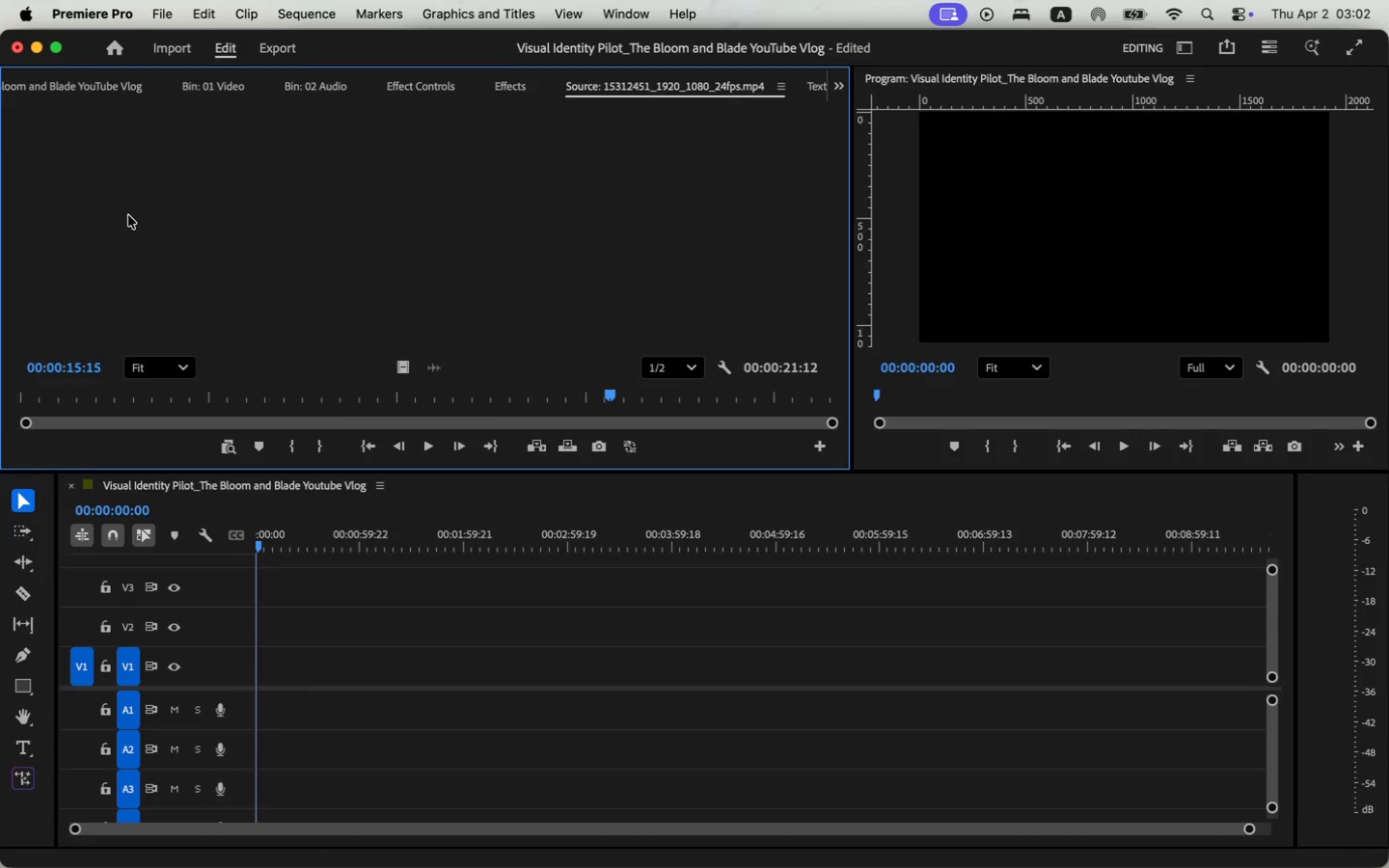 
left_click_drag(start_coordinate=[661, 87], to_coordinate=[862, 111])
 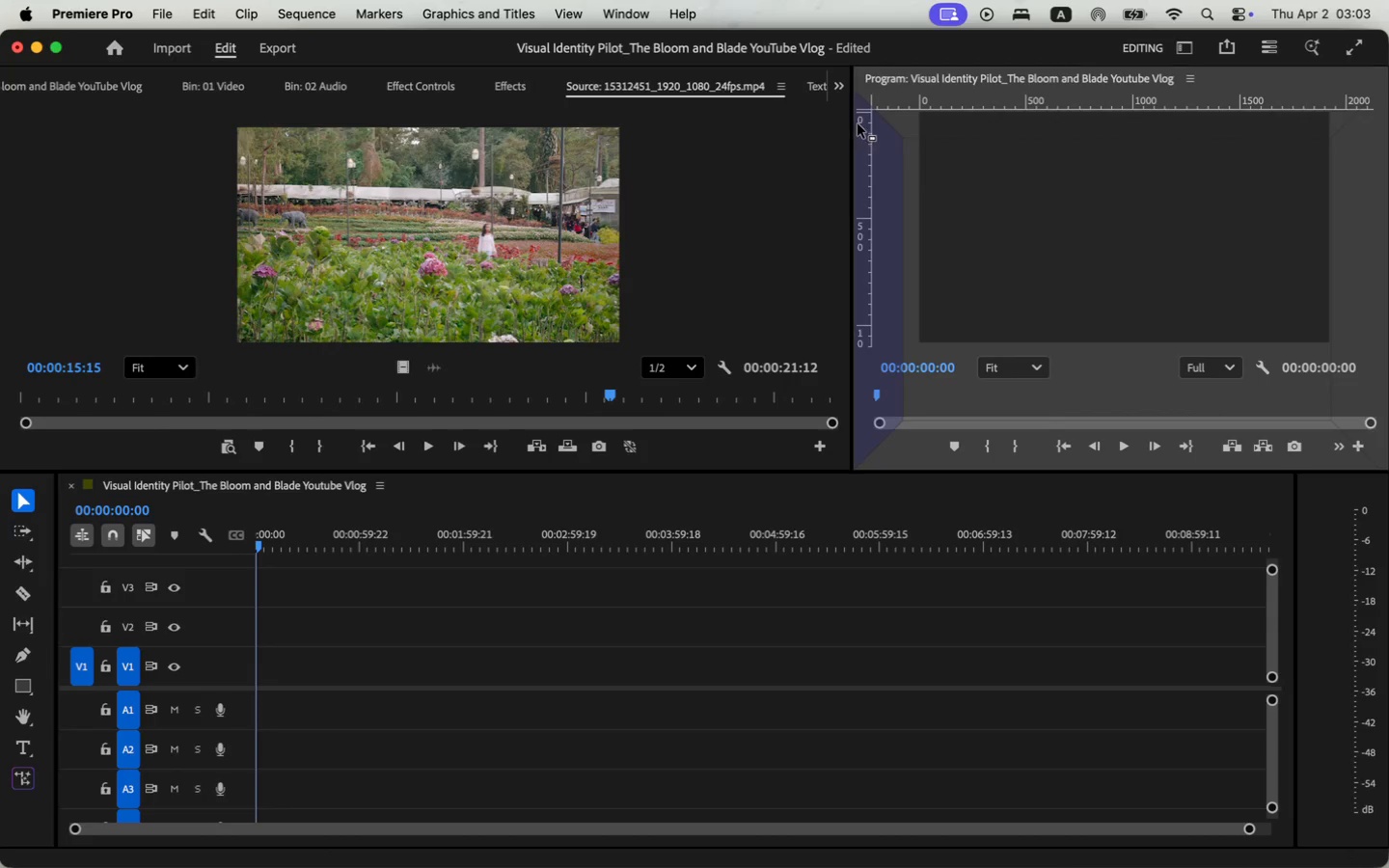 
left_click_drag(start_coordinate=[775, 140], to_coordinate=[458, 154])
 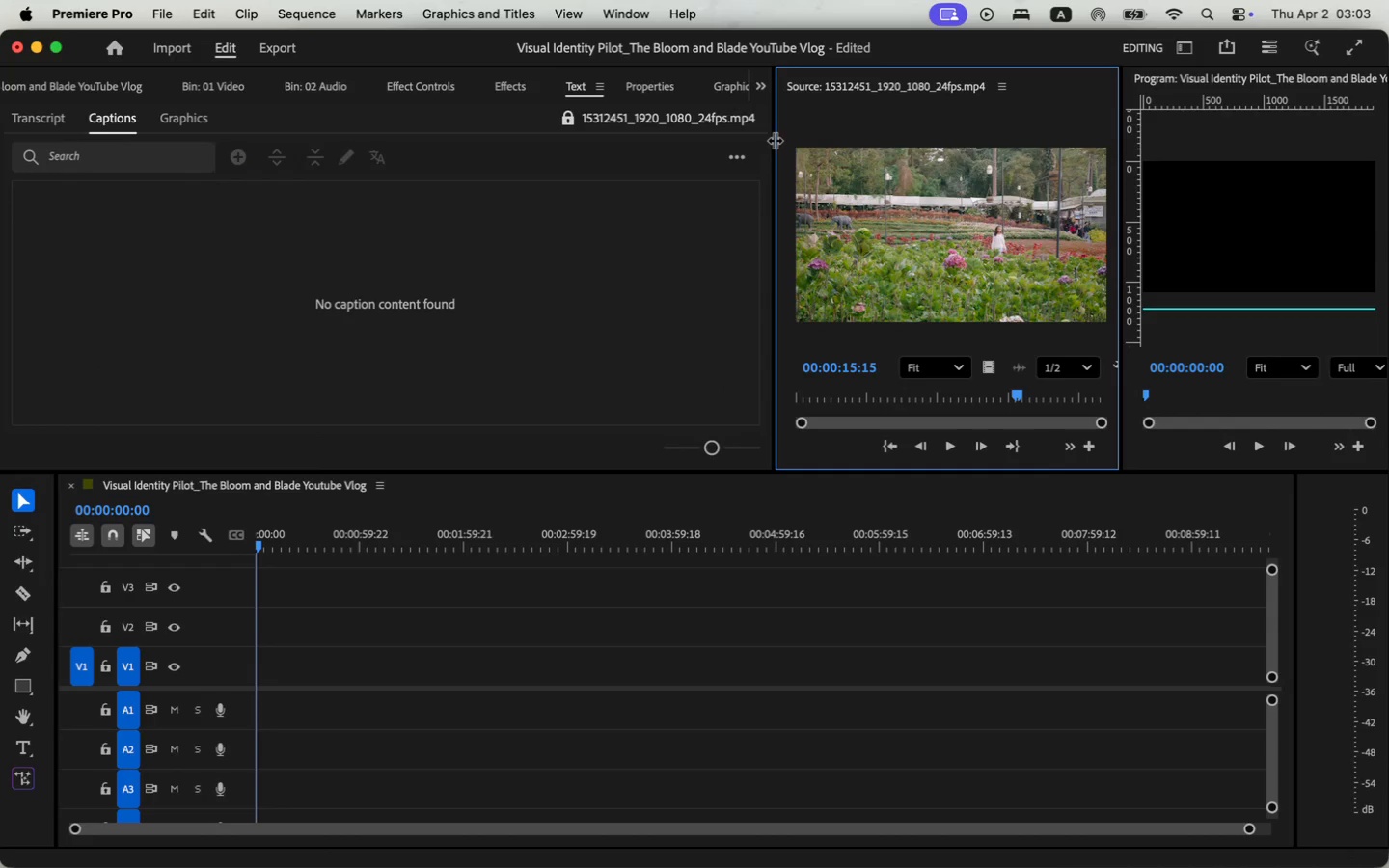 
left_click_drag(start_coordinate=[774, 306], to_coordinate=[505, 312])
 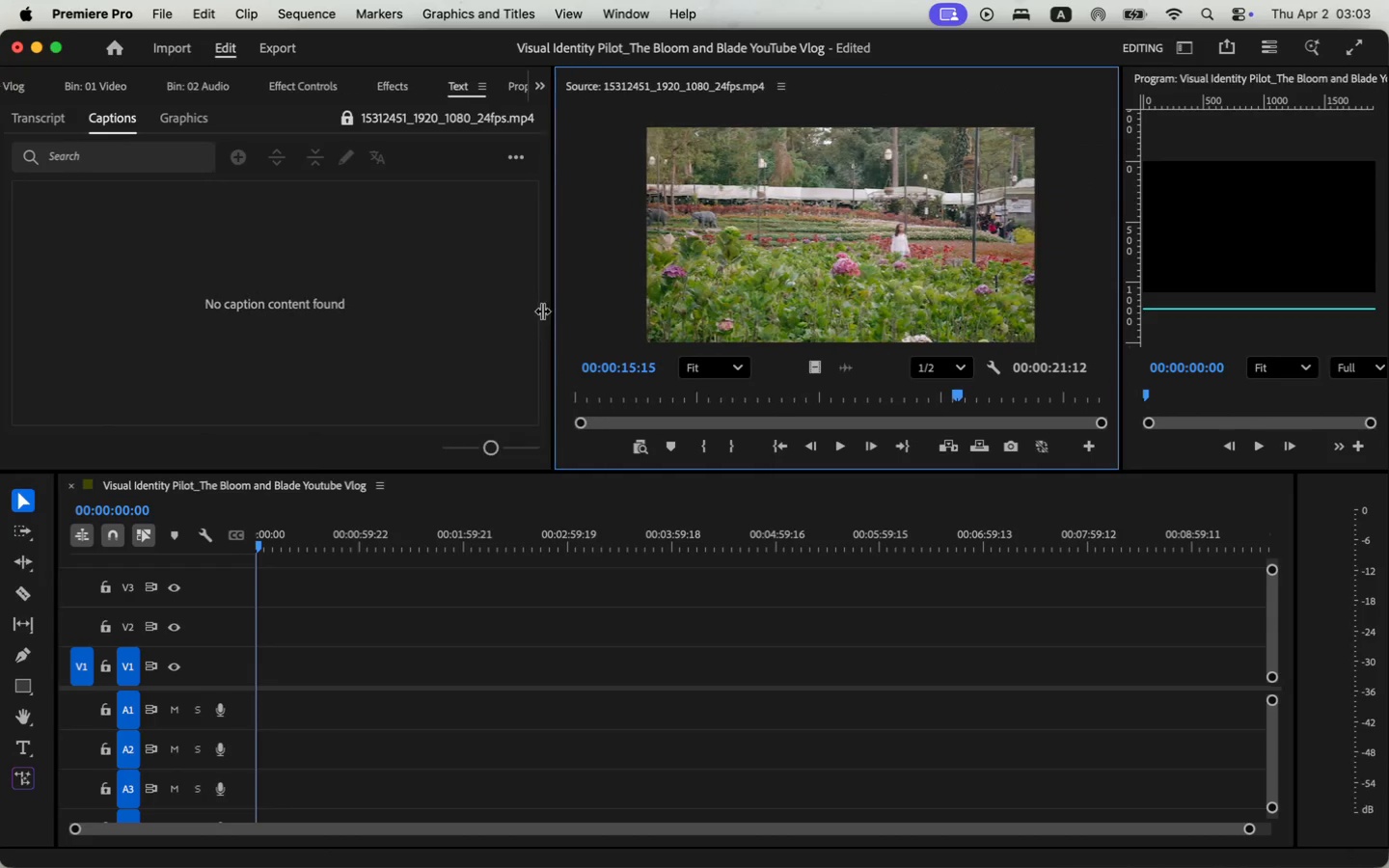 
left_click_drag(start_coordinate=[1120, 340], to_coordinate=[772, 336])
 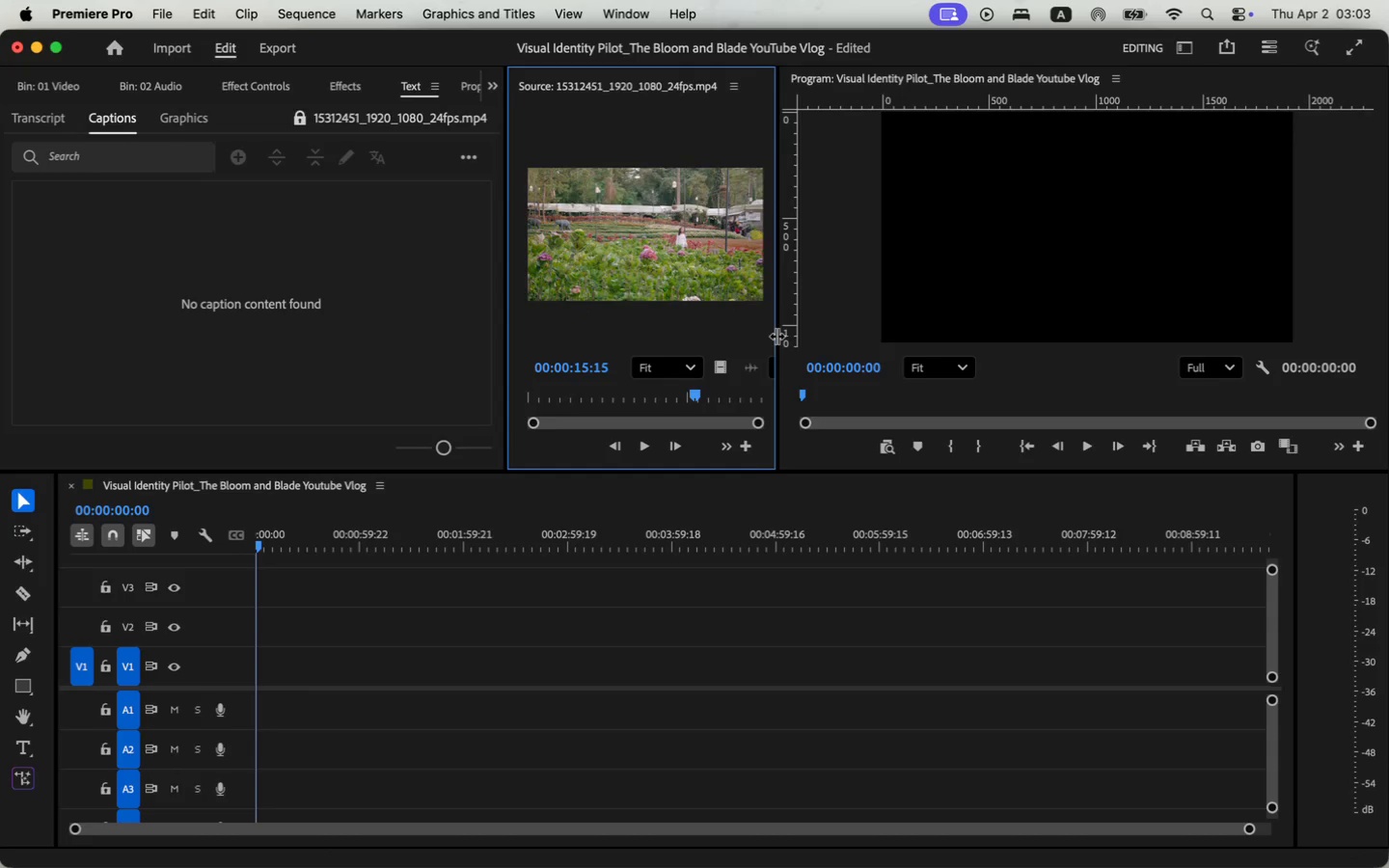 
left_click_drag(start_coordinate=[774, 335], to_coordinate=[865, 324])
 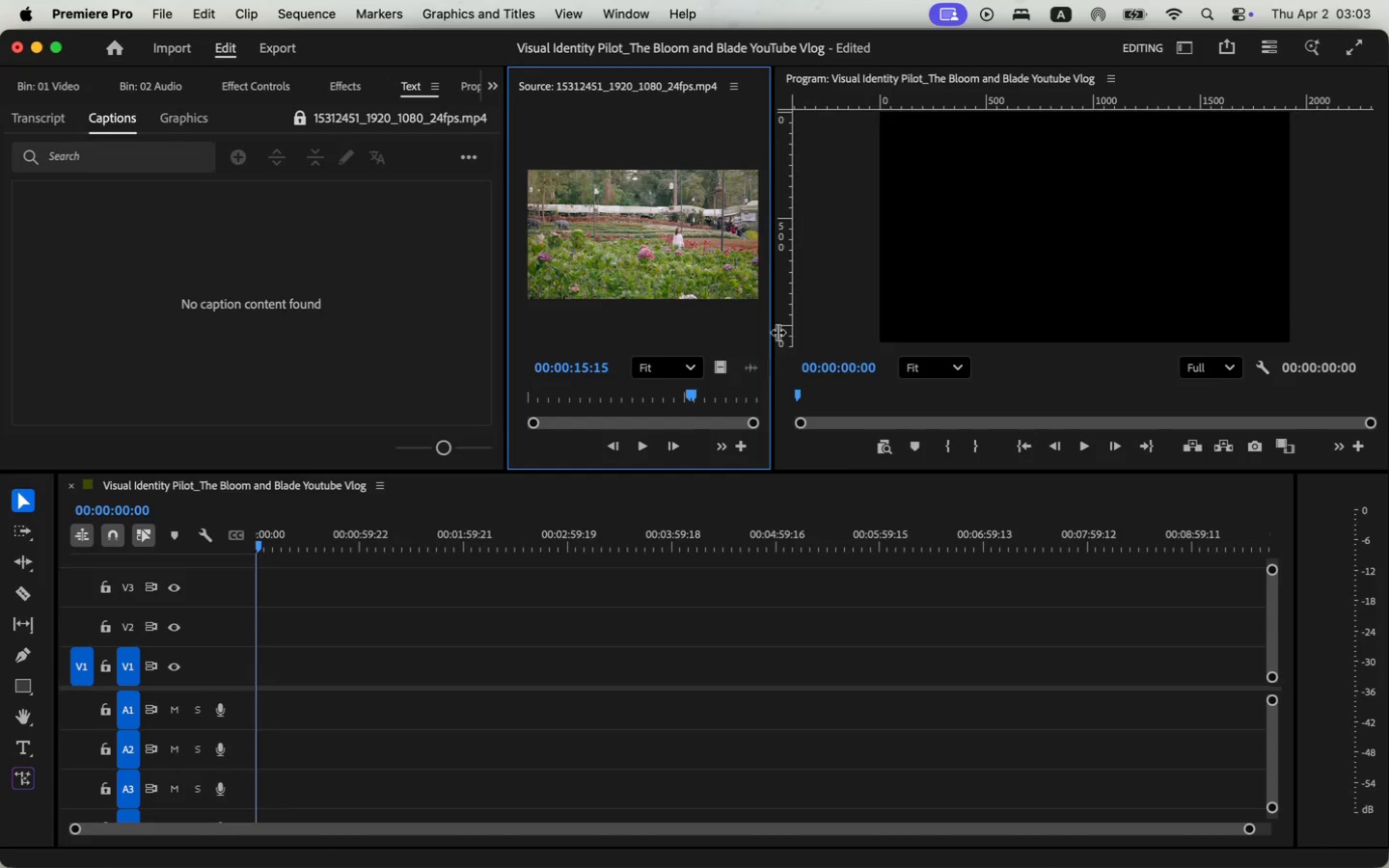 
left_click_drag(start_coordinate=[773, 344], to_coordinate=[895, 319])
 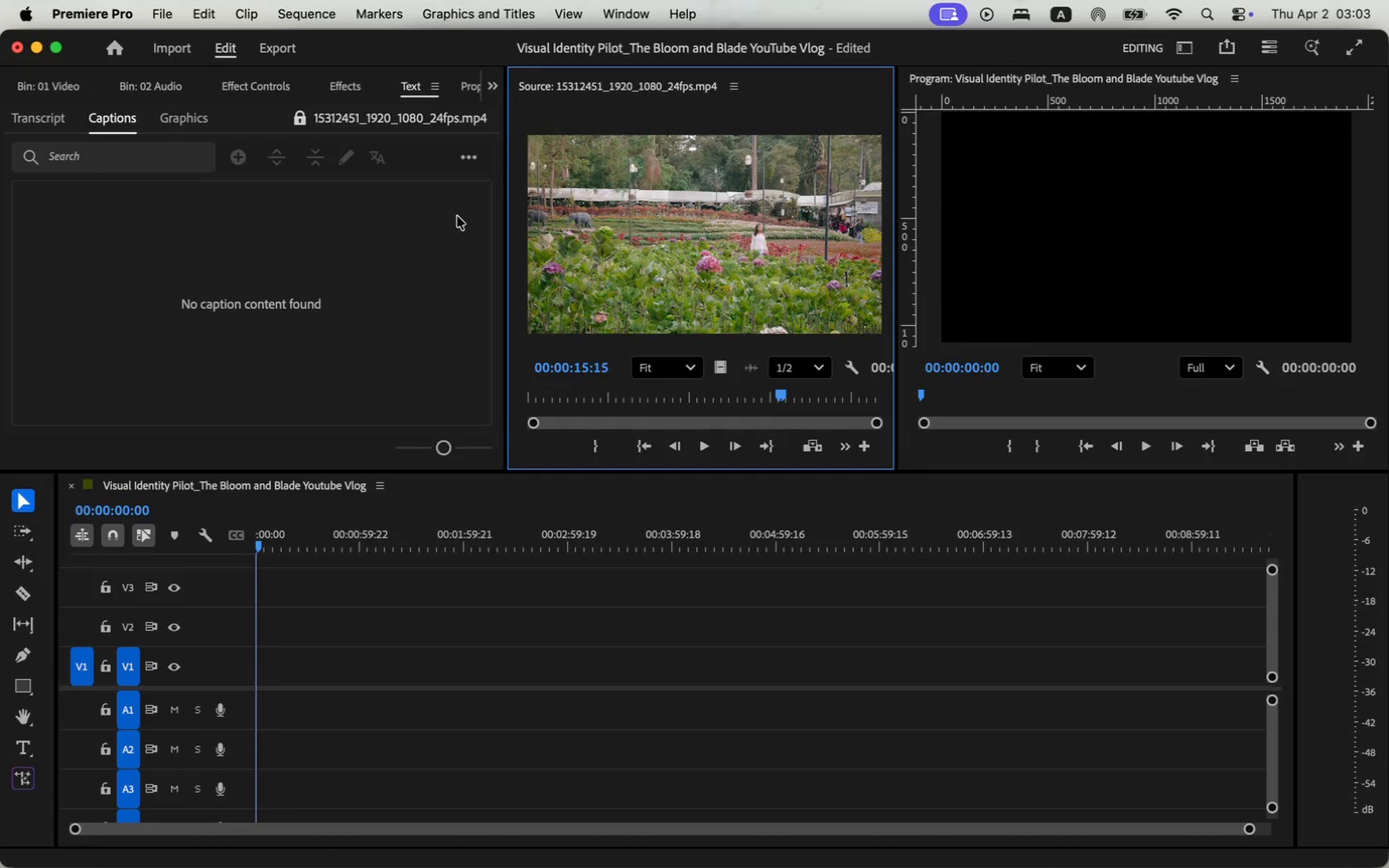 
left_click([450, 232])
 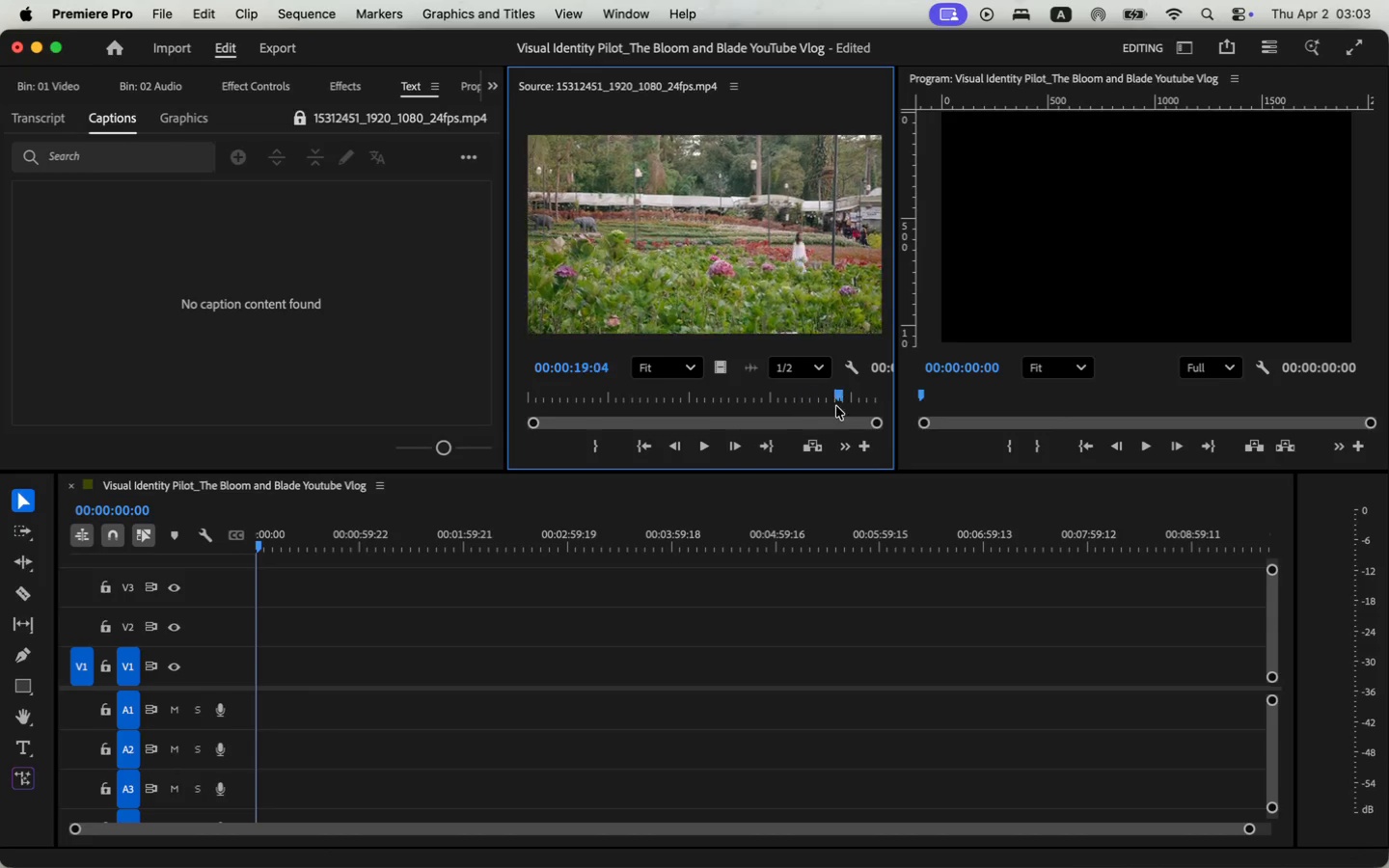 
left_click_drag(start_coordinate=[776, 398], to_coordinate=[852, 404])
 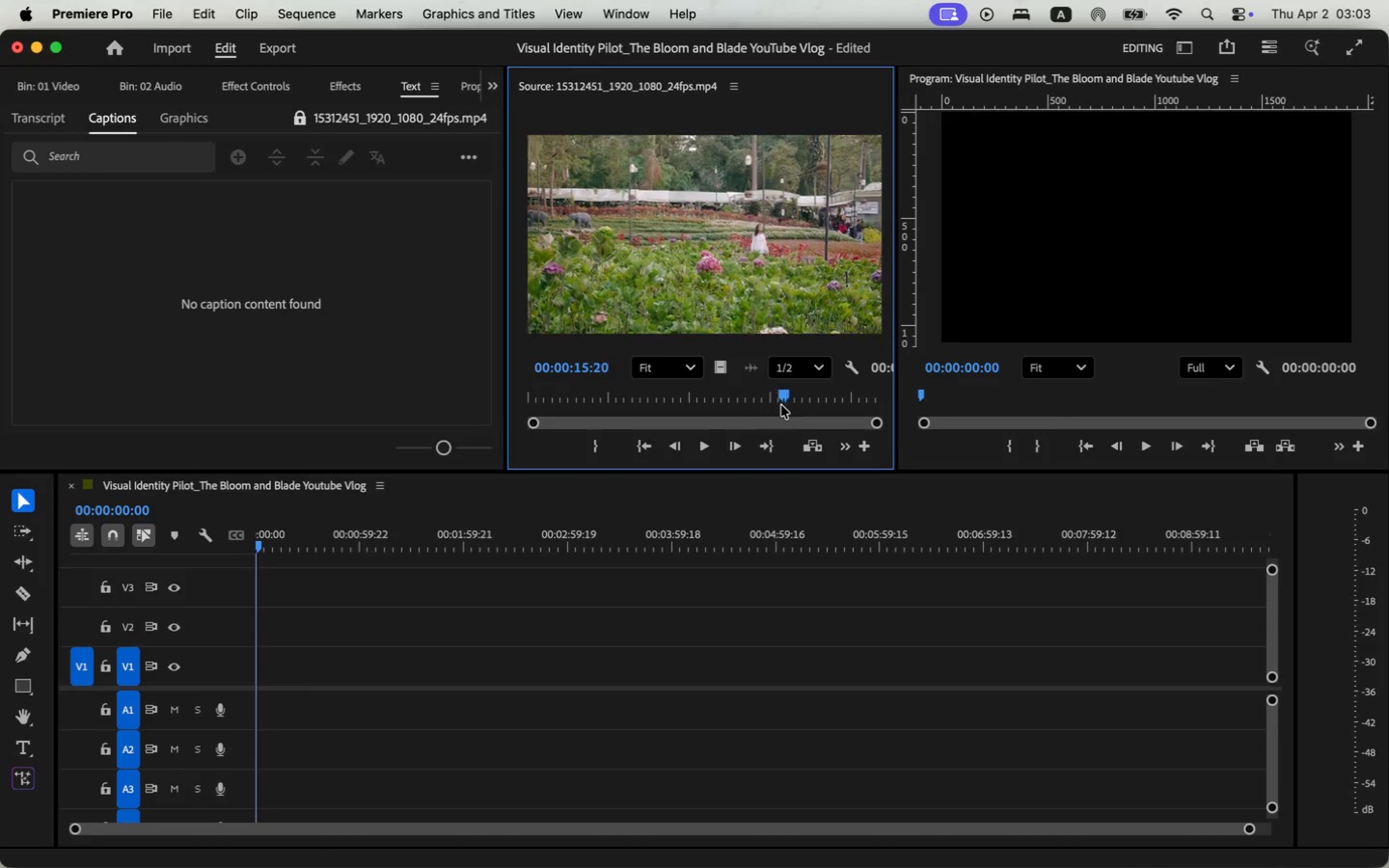 
left_click([248, 244])
 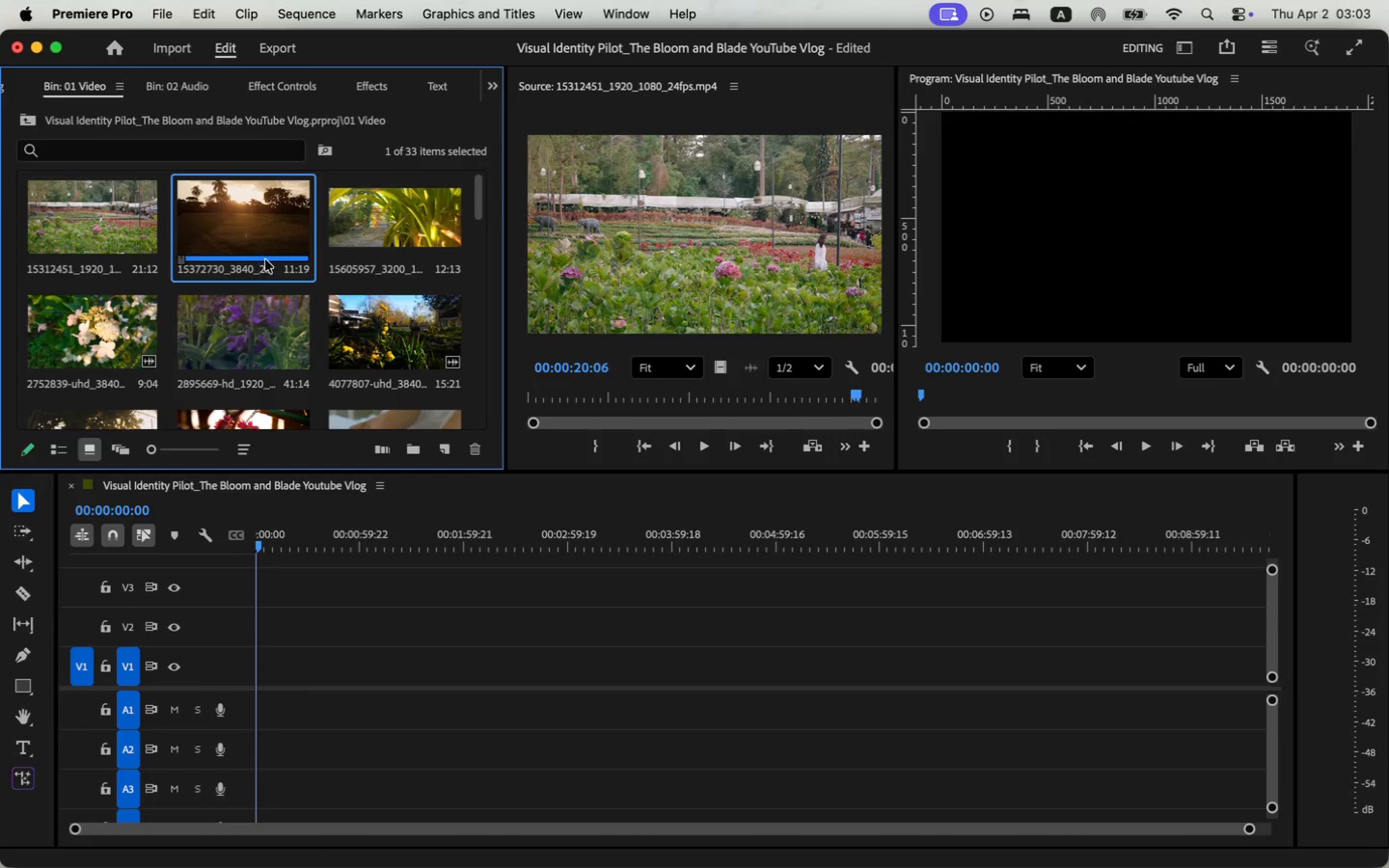 
left_click_drag(start_coordinate=[223, 255], to_coordinate=[178, 260])
 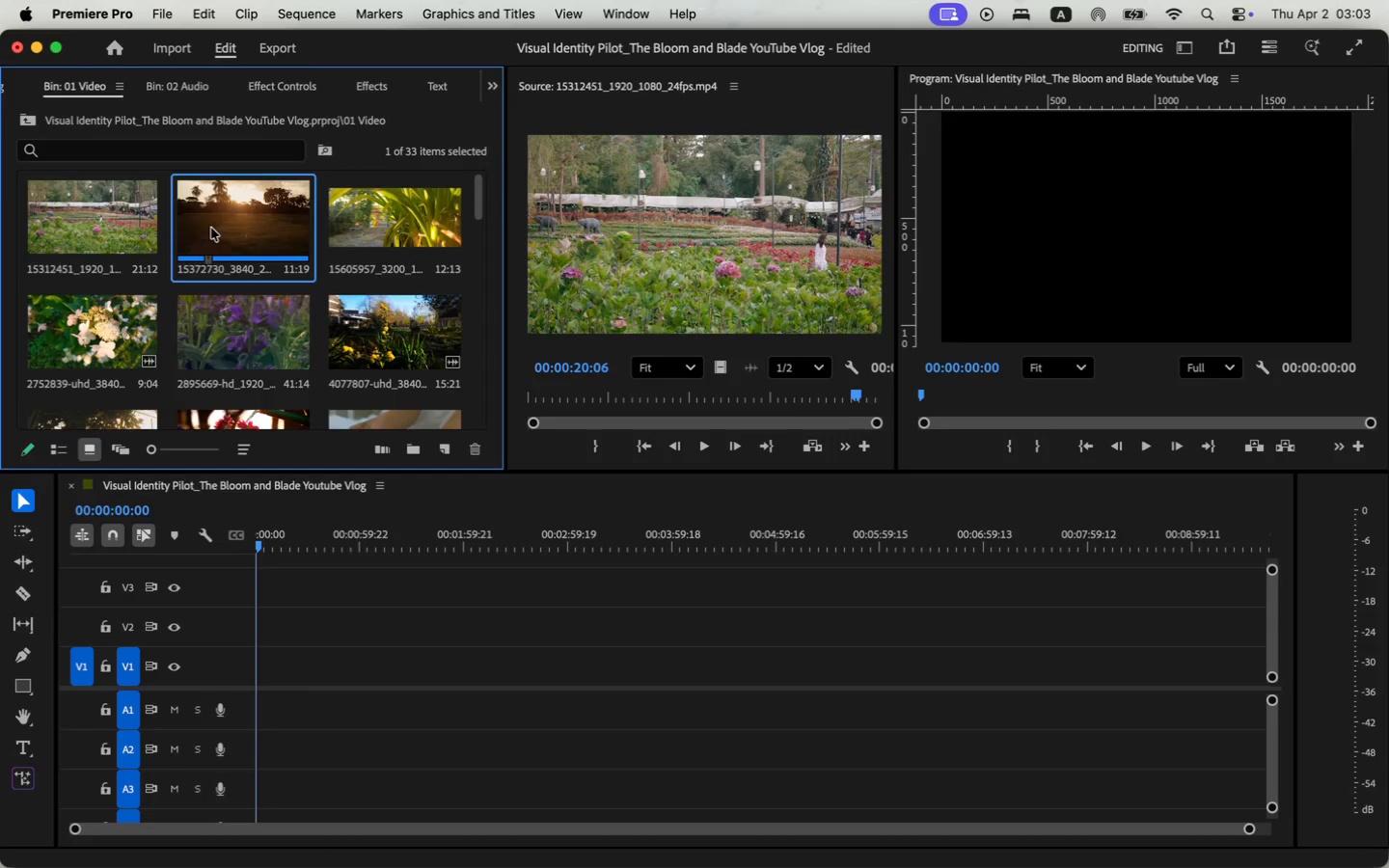 
left_click([395, 227])
 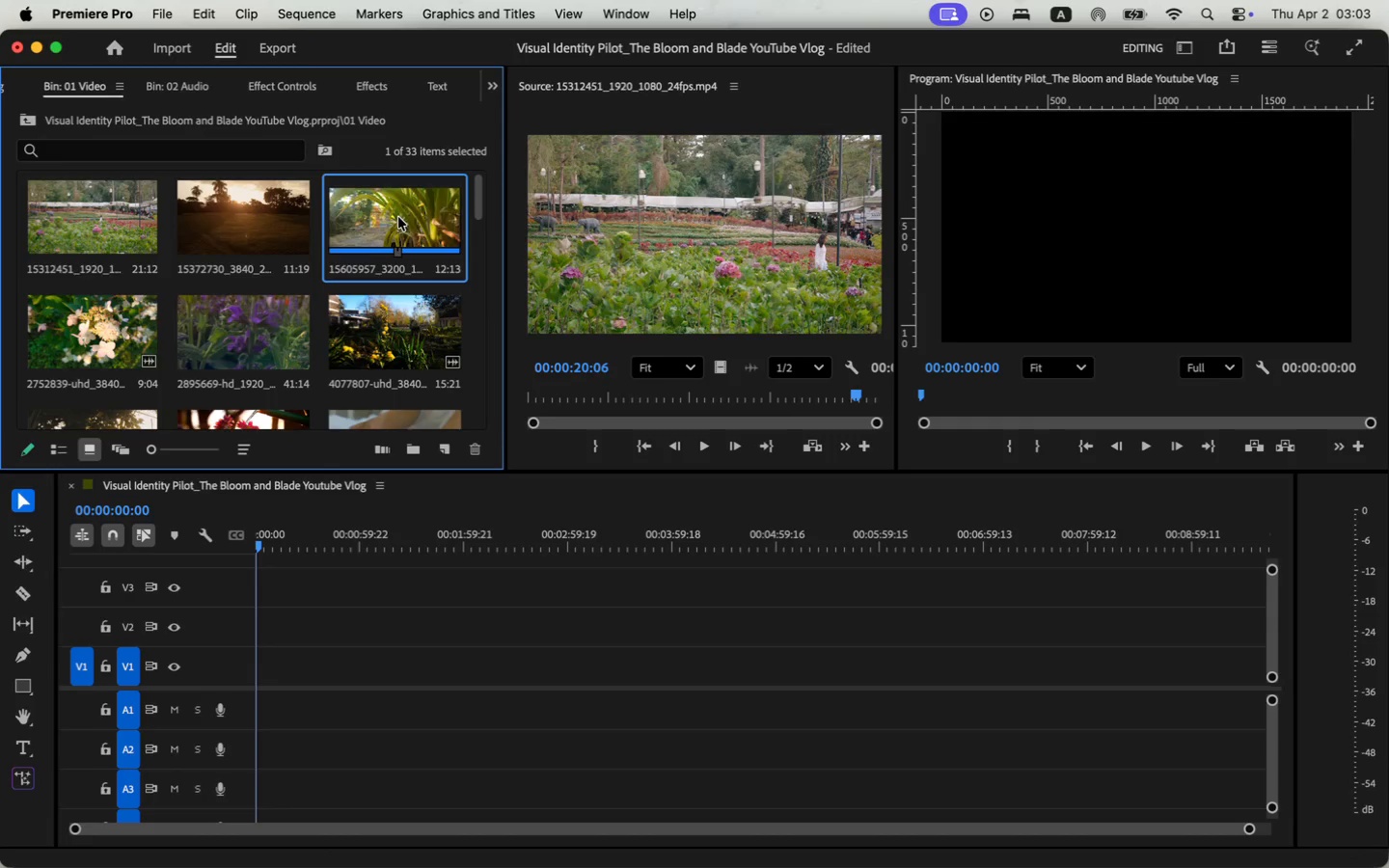 
scroll: coordinate [345, 353], scroll_direction: down, amount: 6.0
 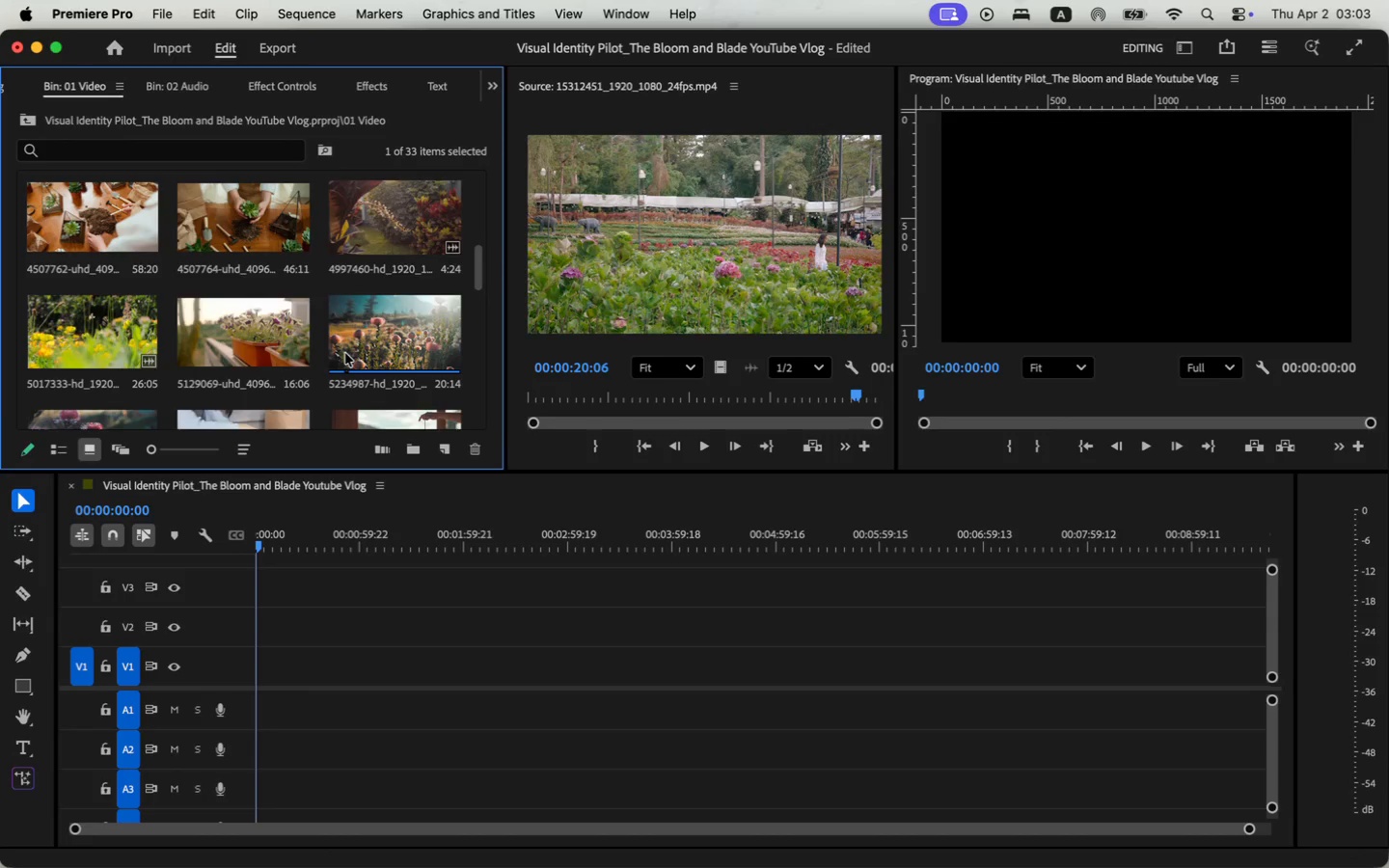 
left_click_drag(start_coordinate=[414, 472], to_coordinate=[415, 546])
 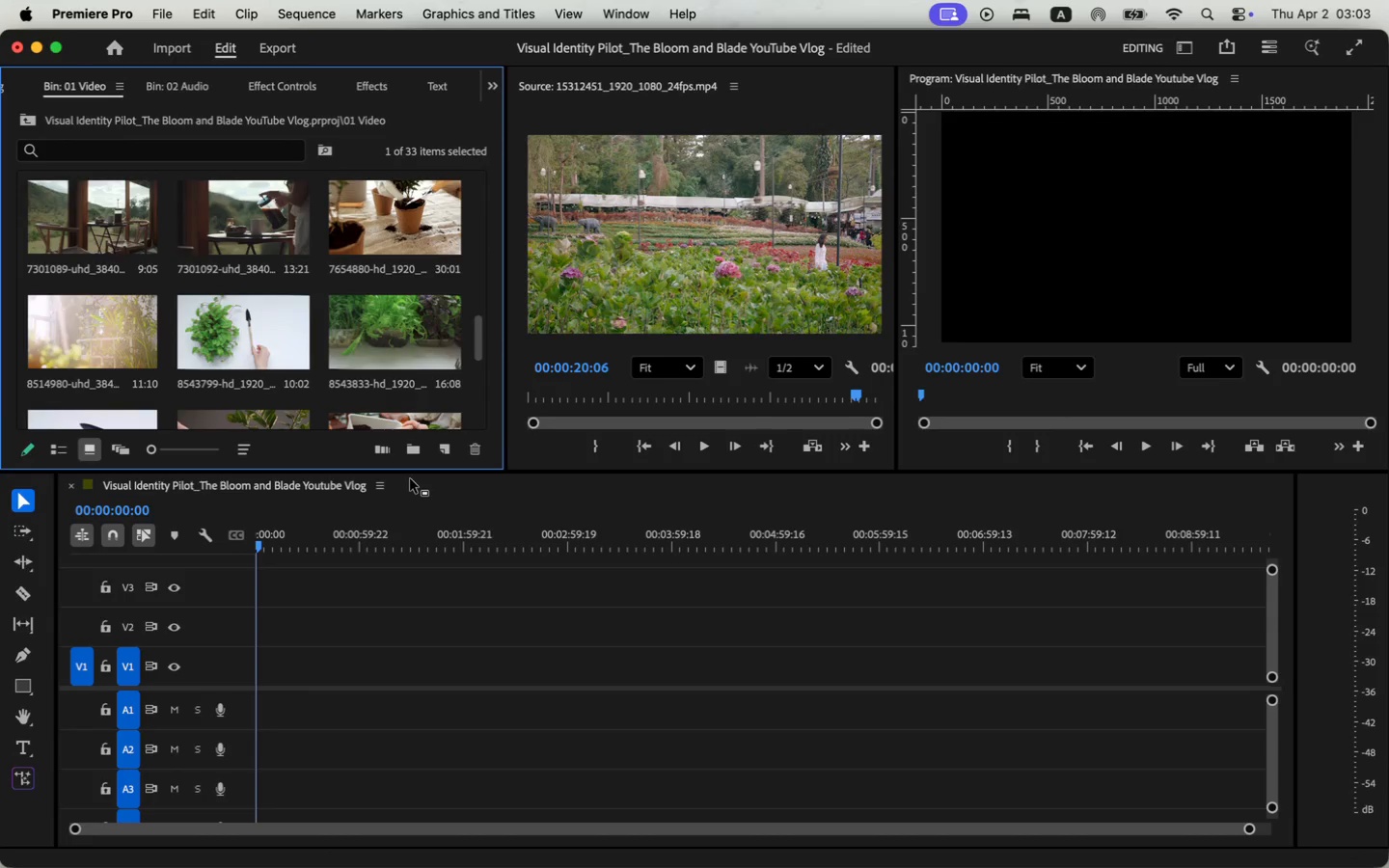 
scroll: coordinate [288, 408], scroll_direction: down, amount: 11.0
 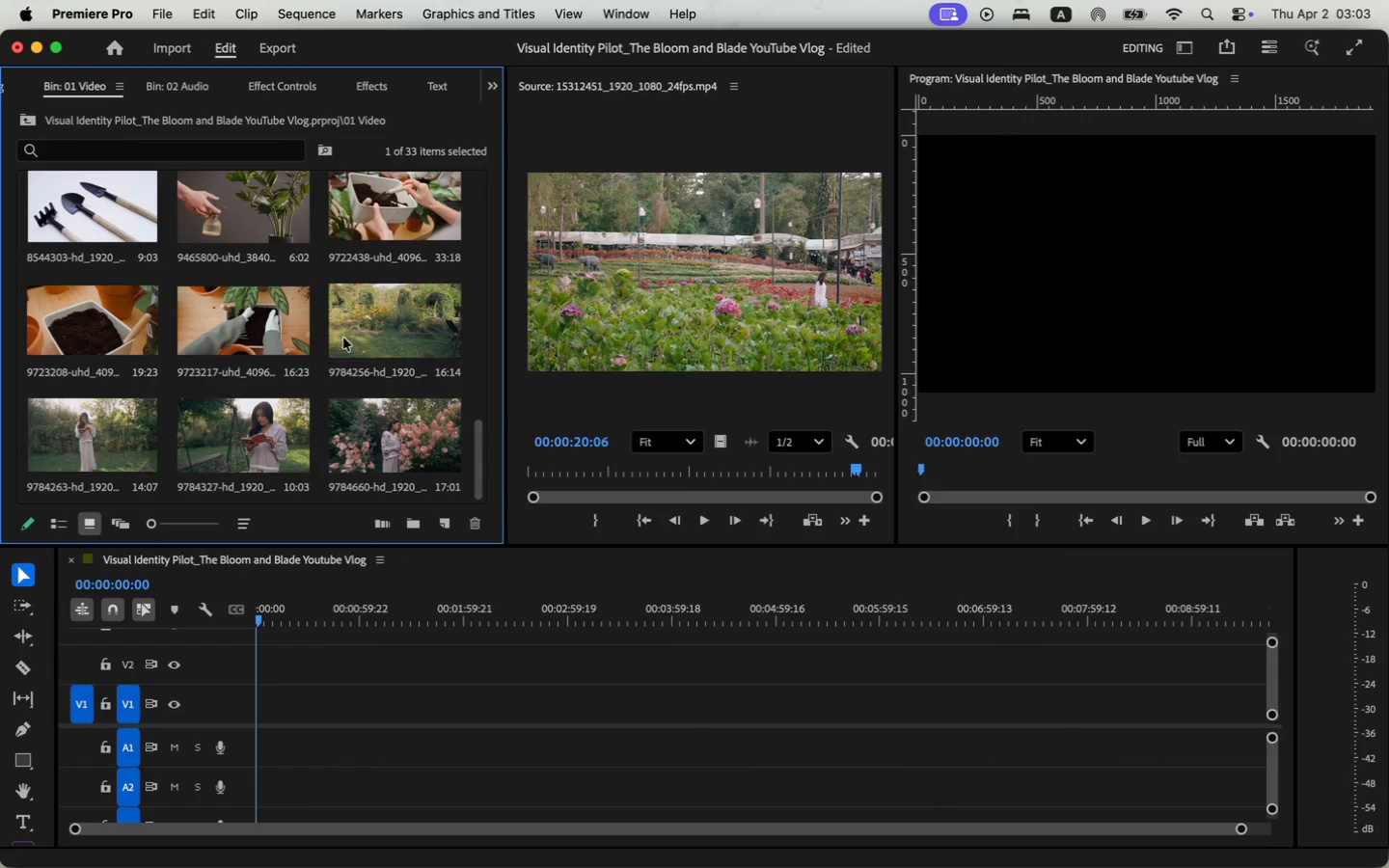 
left_click_drag(start_coordinate=[691, 472], to_coordinate=[656, 420])
 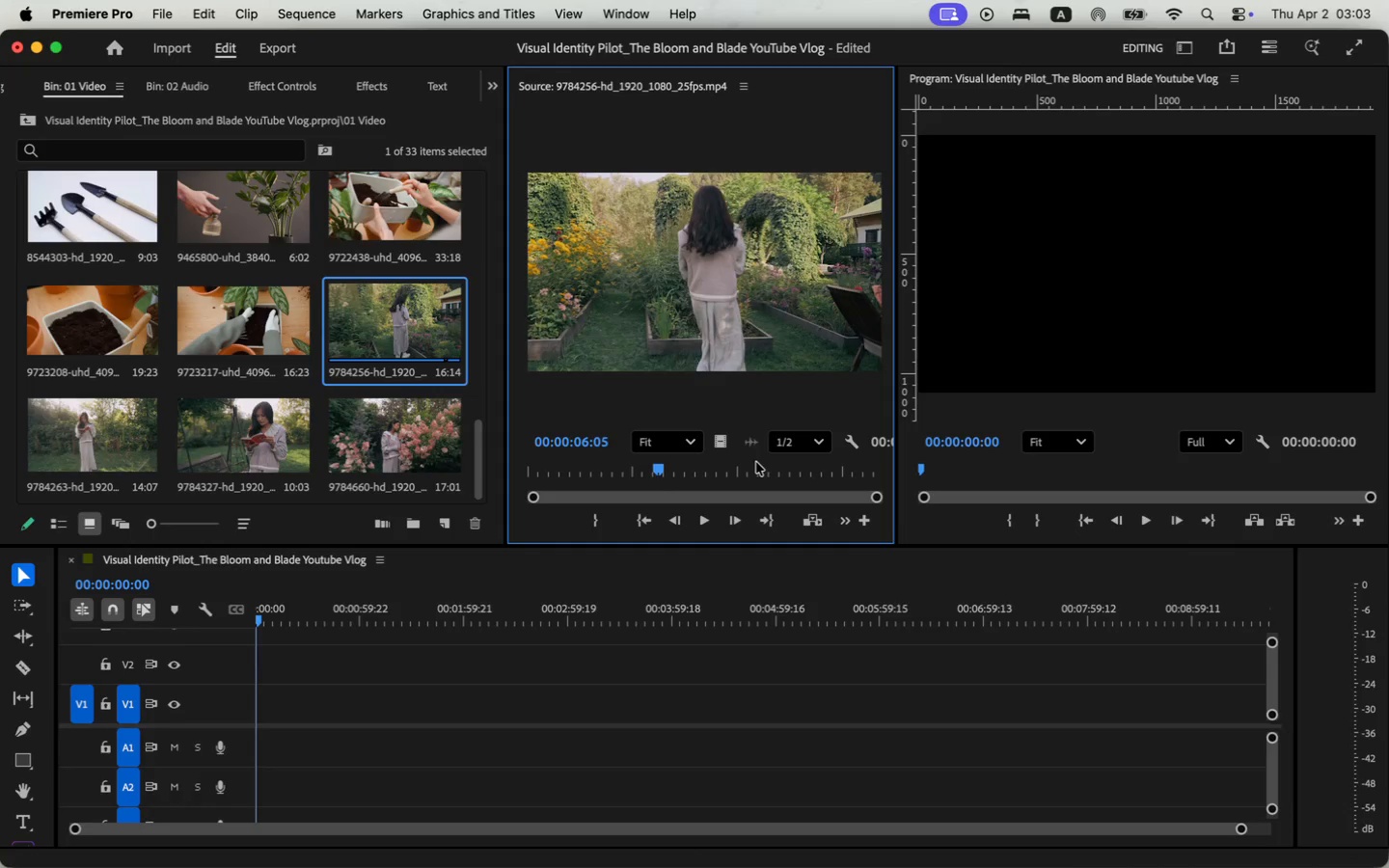 
wait(5.02)
 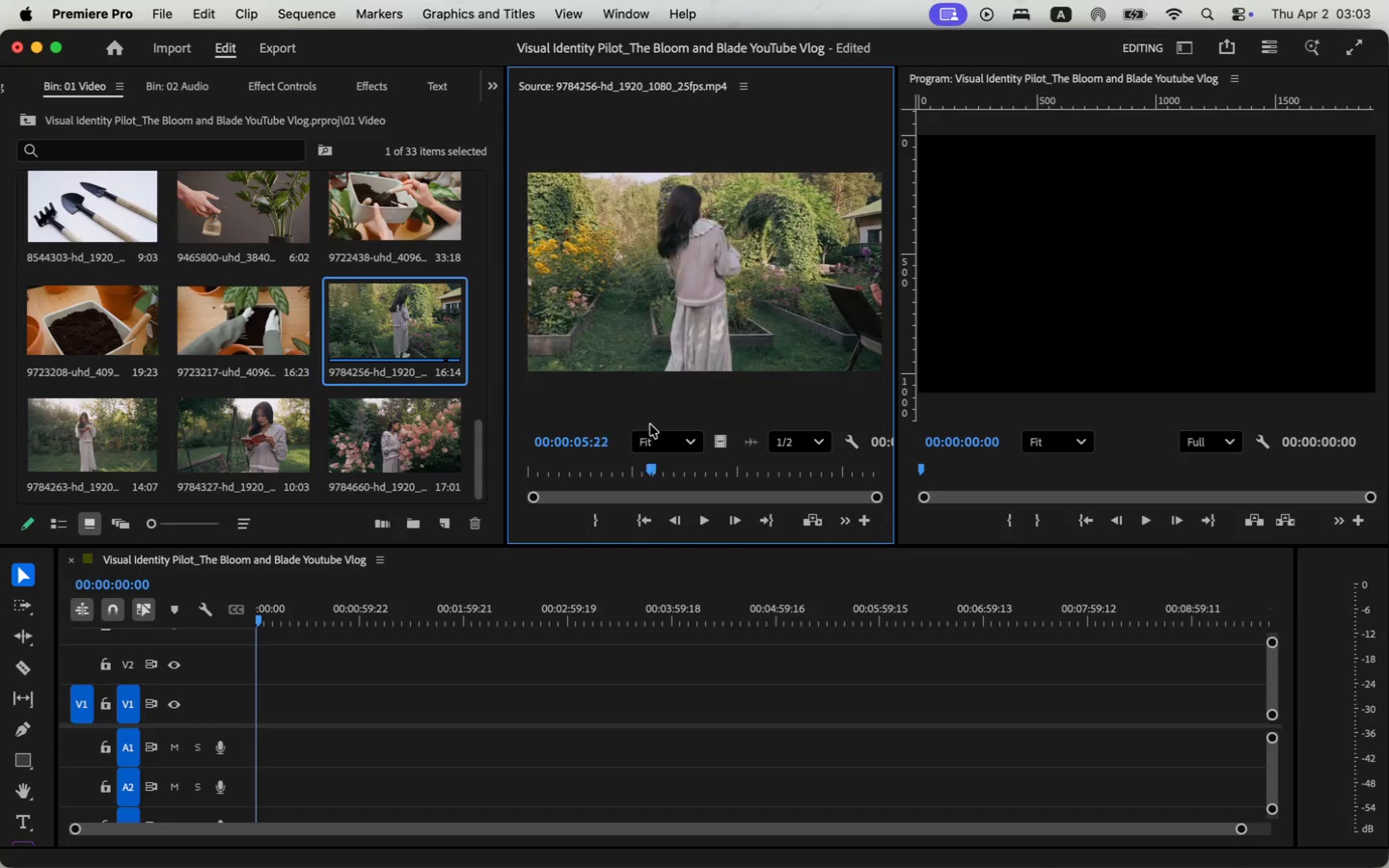 
left_click_drag(start_coordinate=[660, 473], to_coordinate=[691, 461])
 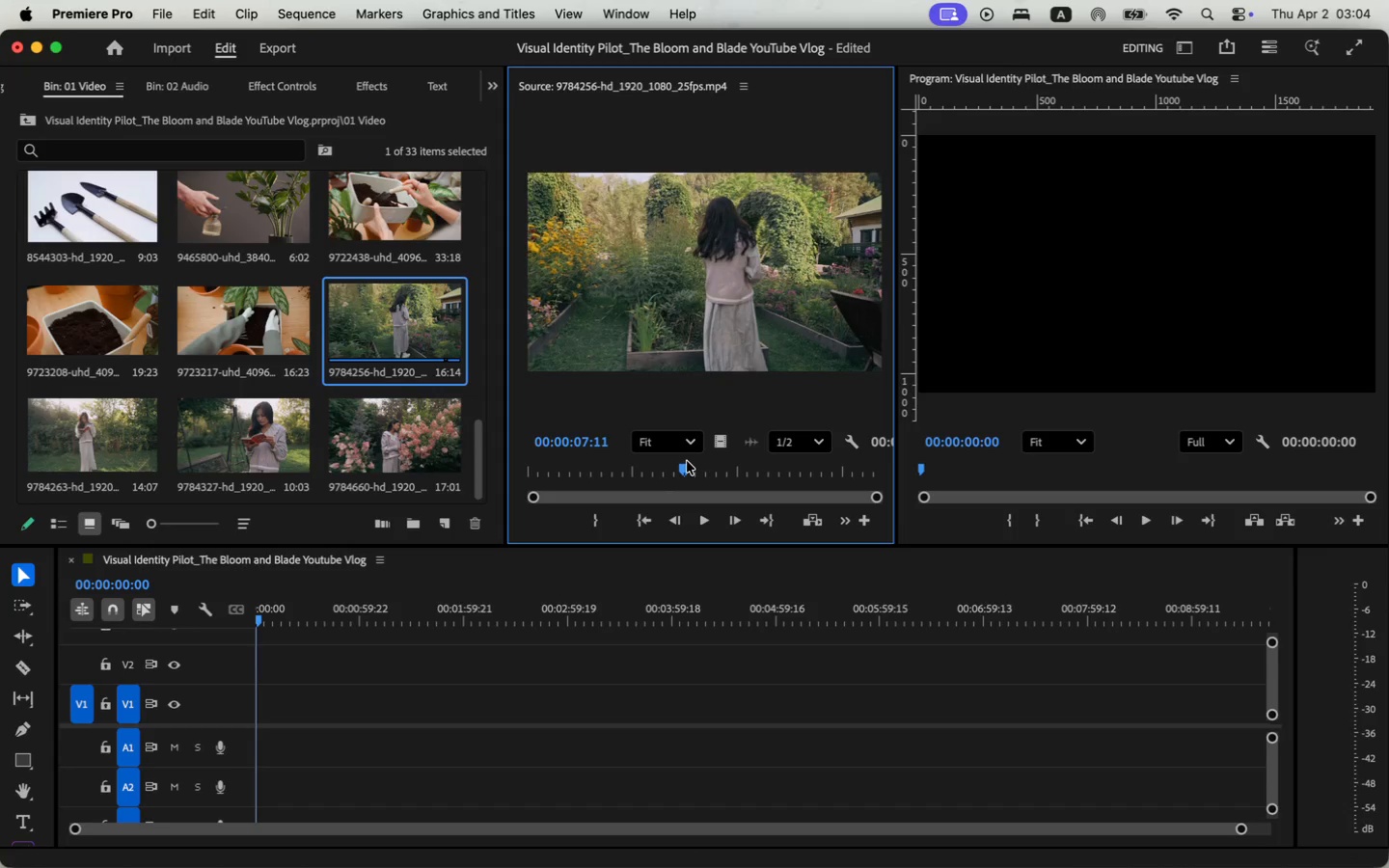 
left_click_drag(start_coordinate=[693, 471], to_coordinate=[649, 467])
 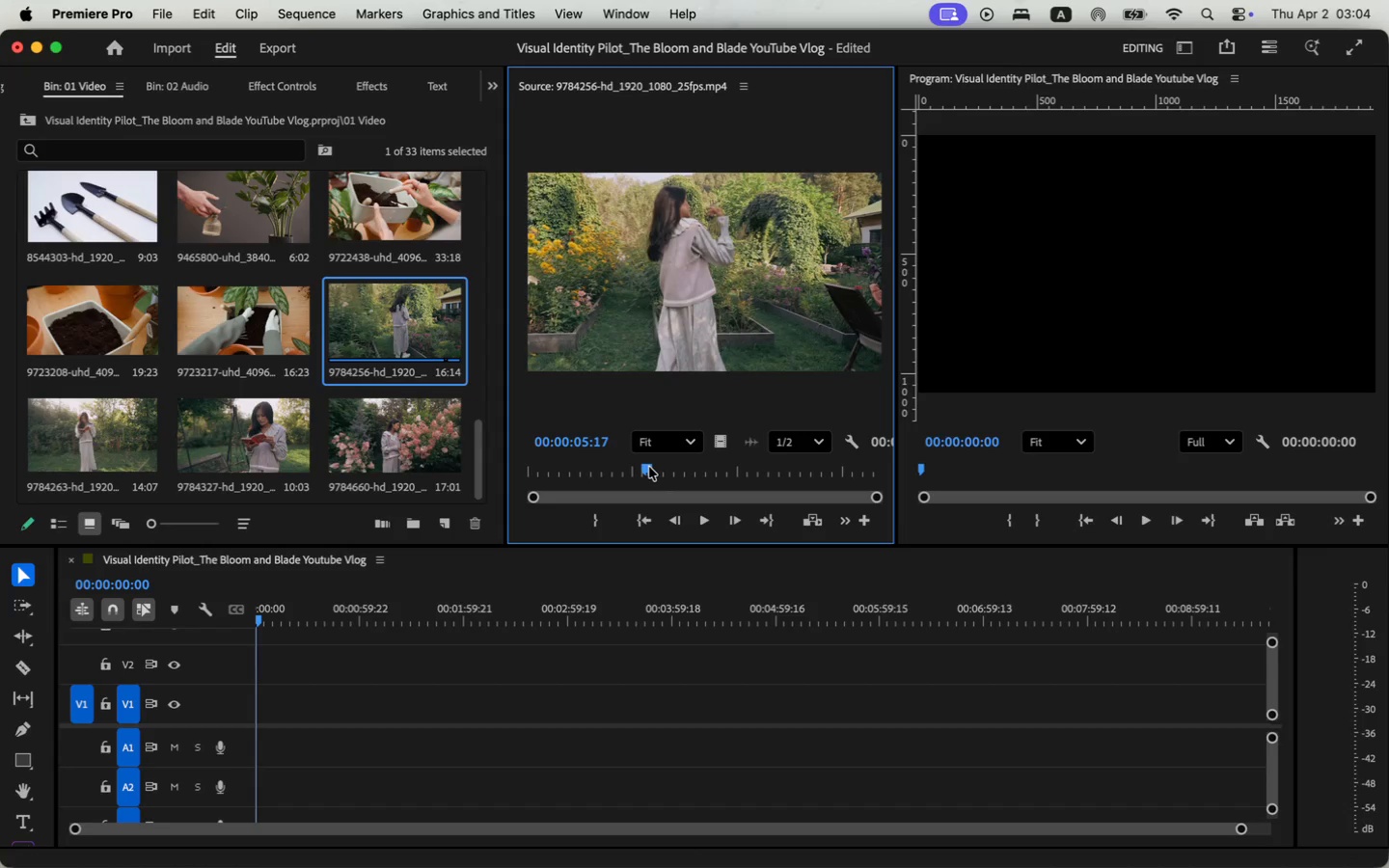 
key(O)
 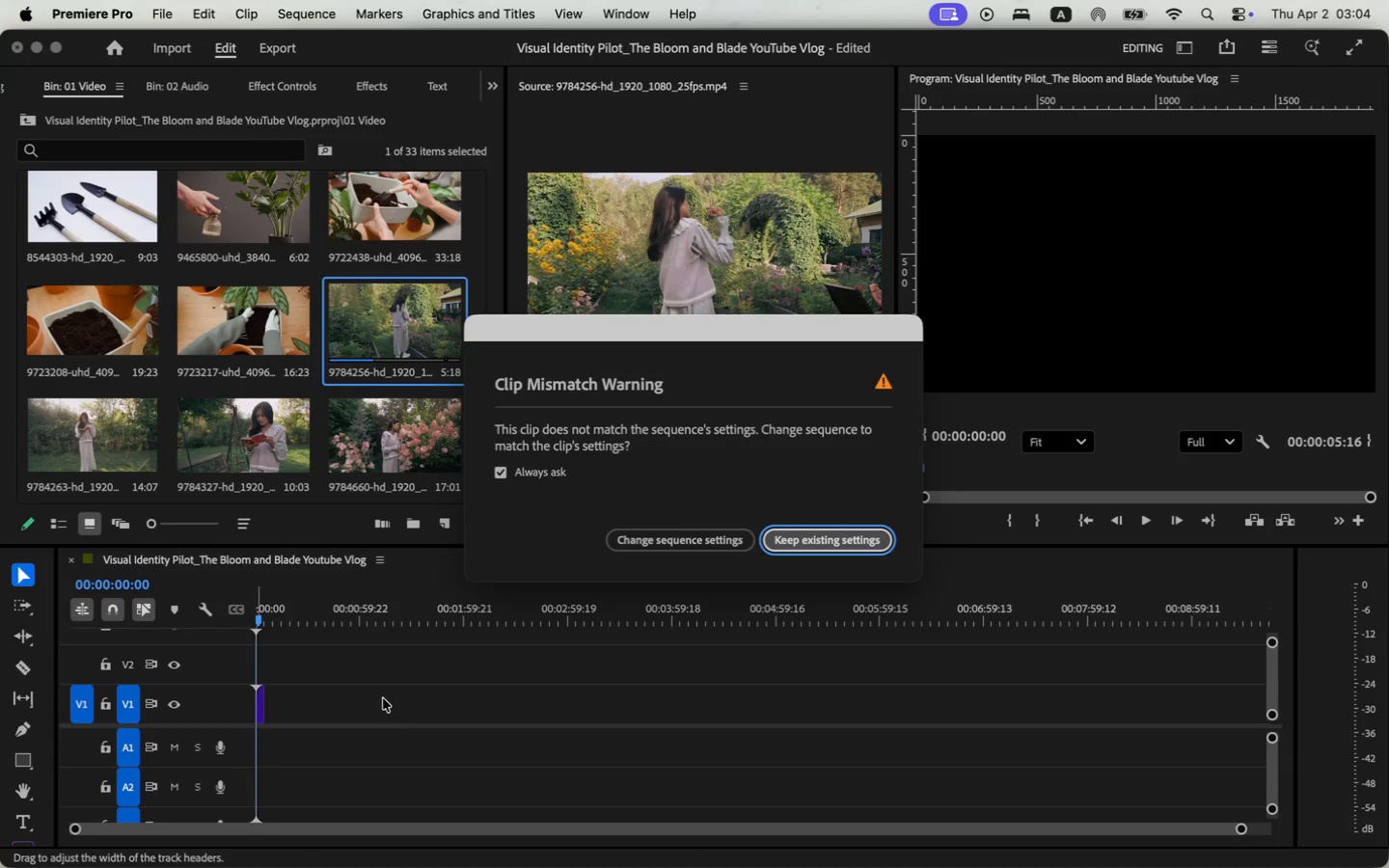 
left_click_drag(start_coordinate=[720, 445], to_coordinate=[255, 715])
 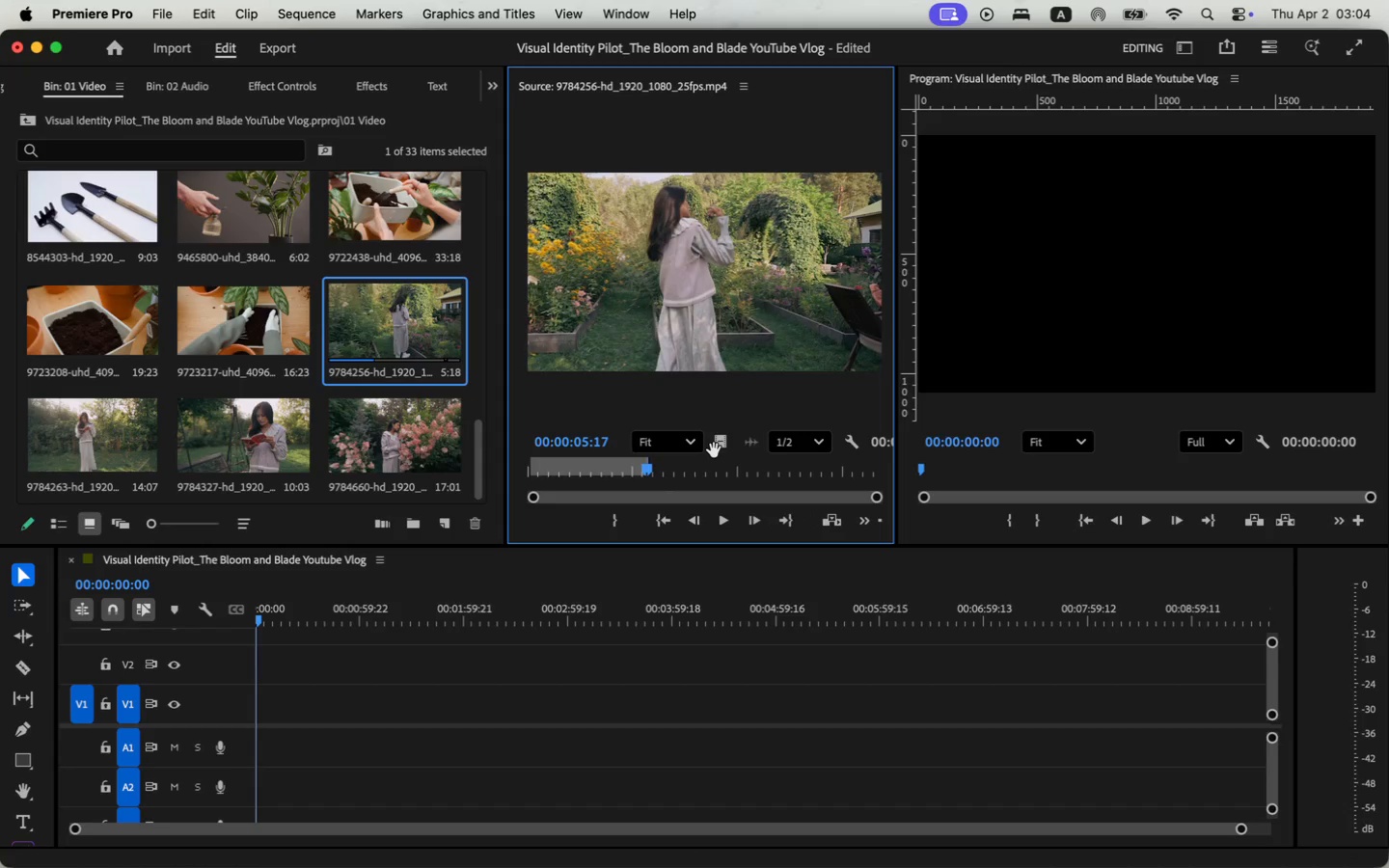 
left_click([809, 541])
 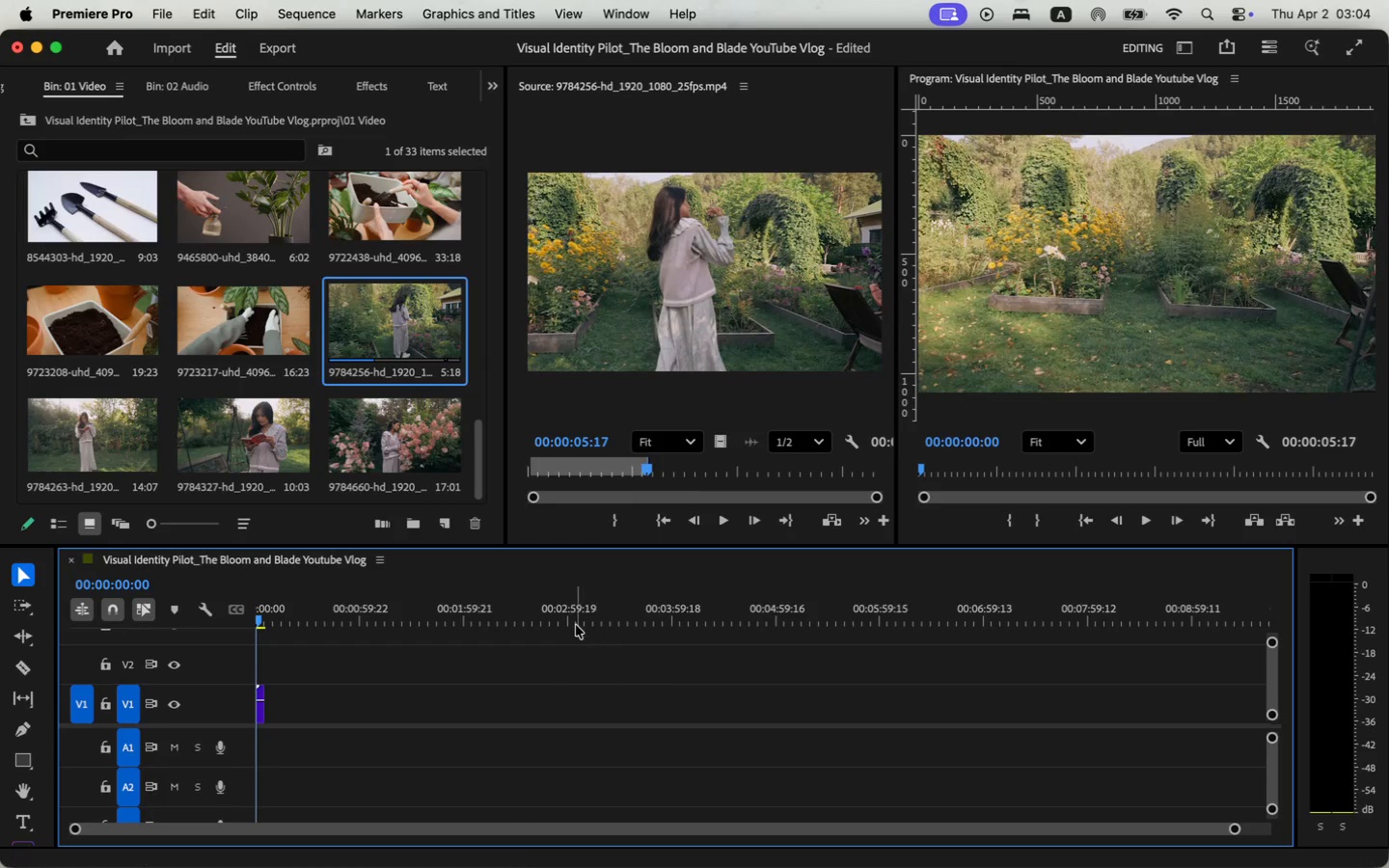 
left_click_drag(start_coordinate=[1232, 831], to_coordinate=[1021, 841])
 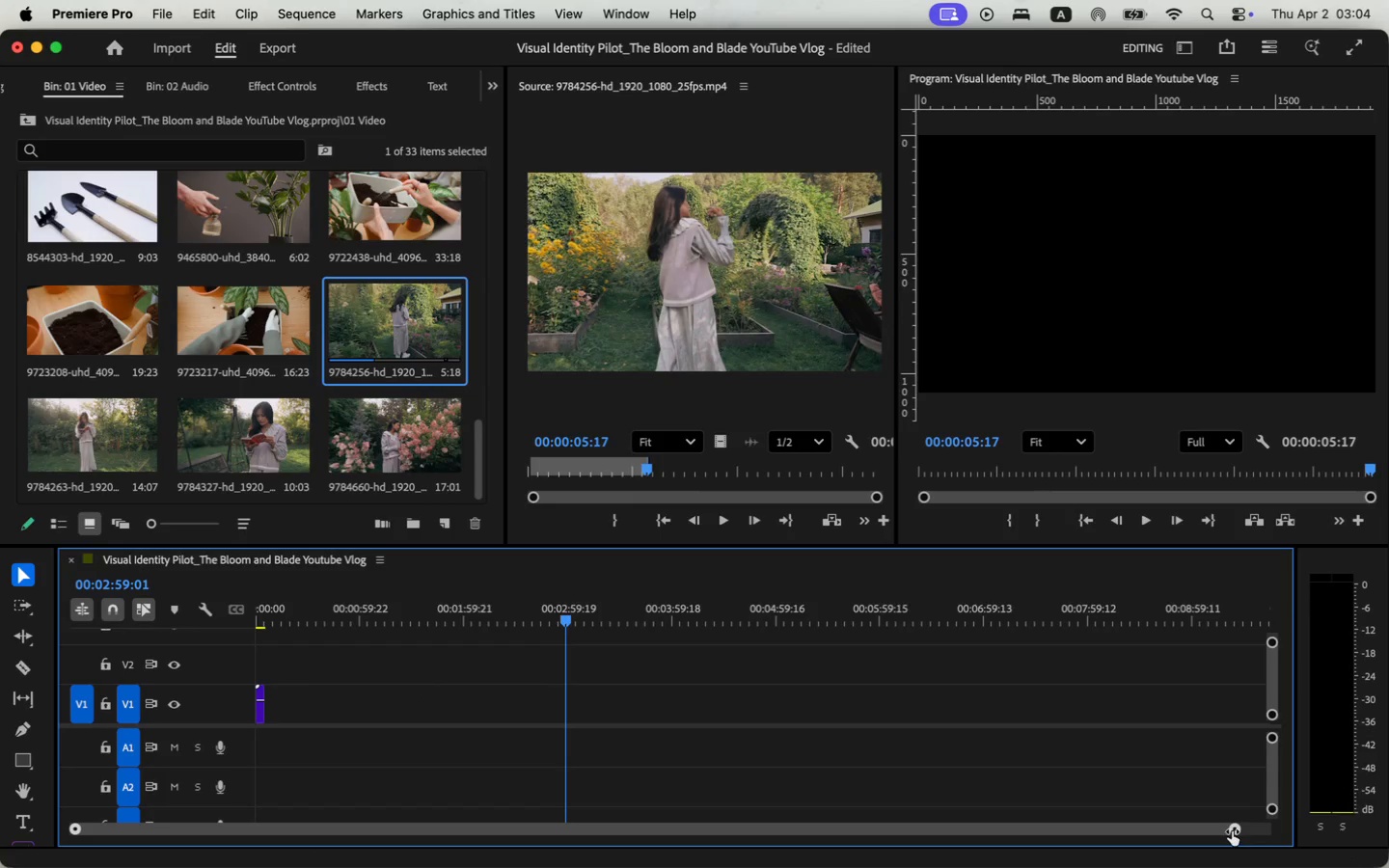 
left_click_drag(start_coordinate=[831, 831], to_coordinate=[612, 829])
 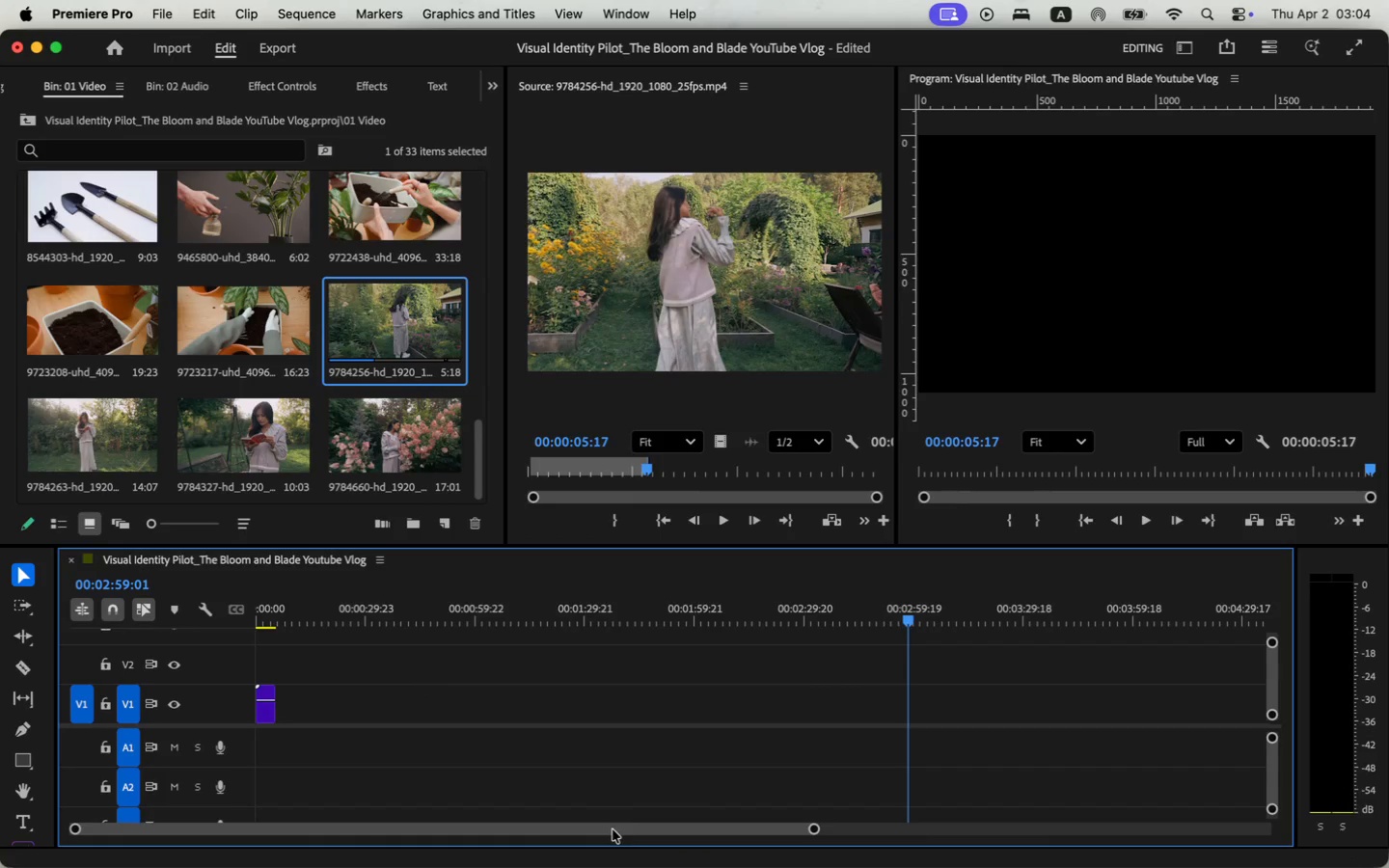 
mouse_move([311, 483])
 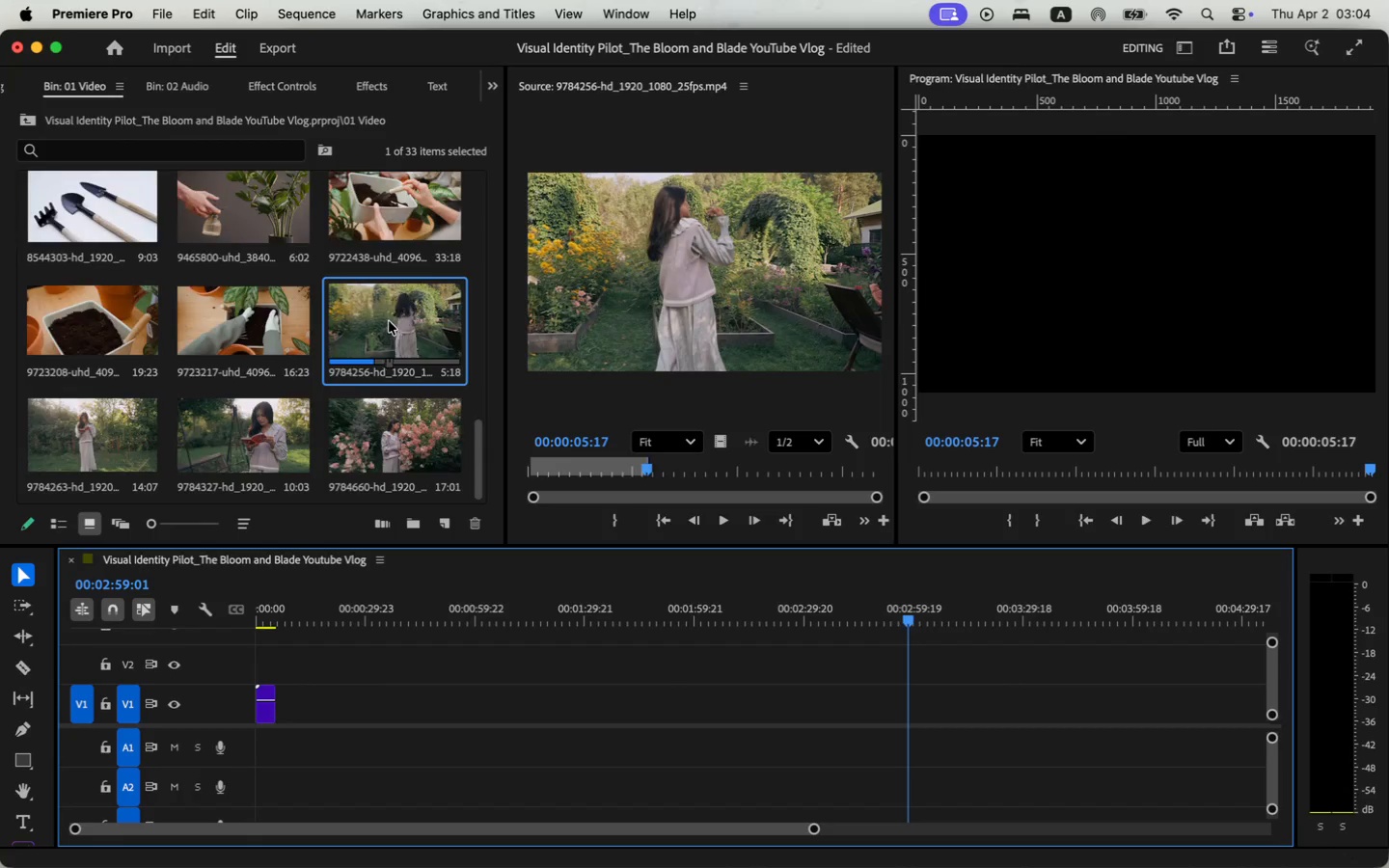 
scroll: coordinate [389, 321], scroll_direction: up, amount: 12.0
 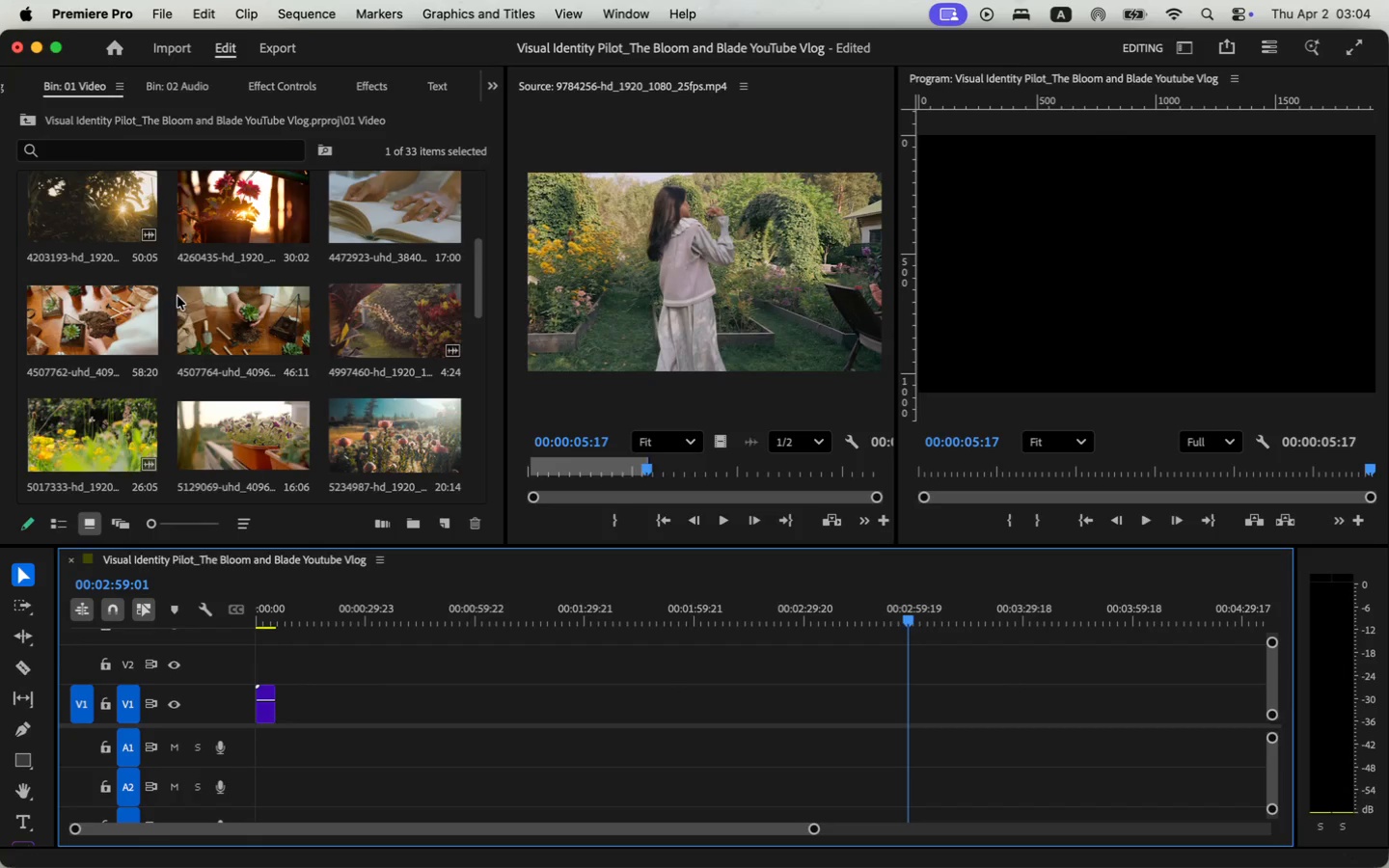 
double_click([94, 211])
 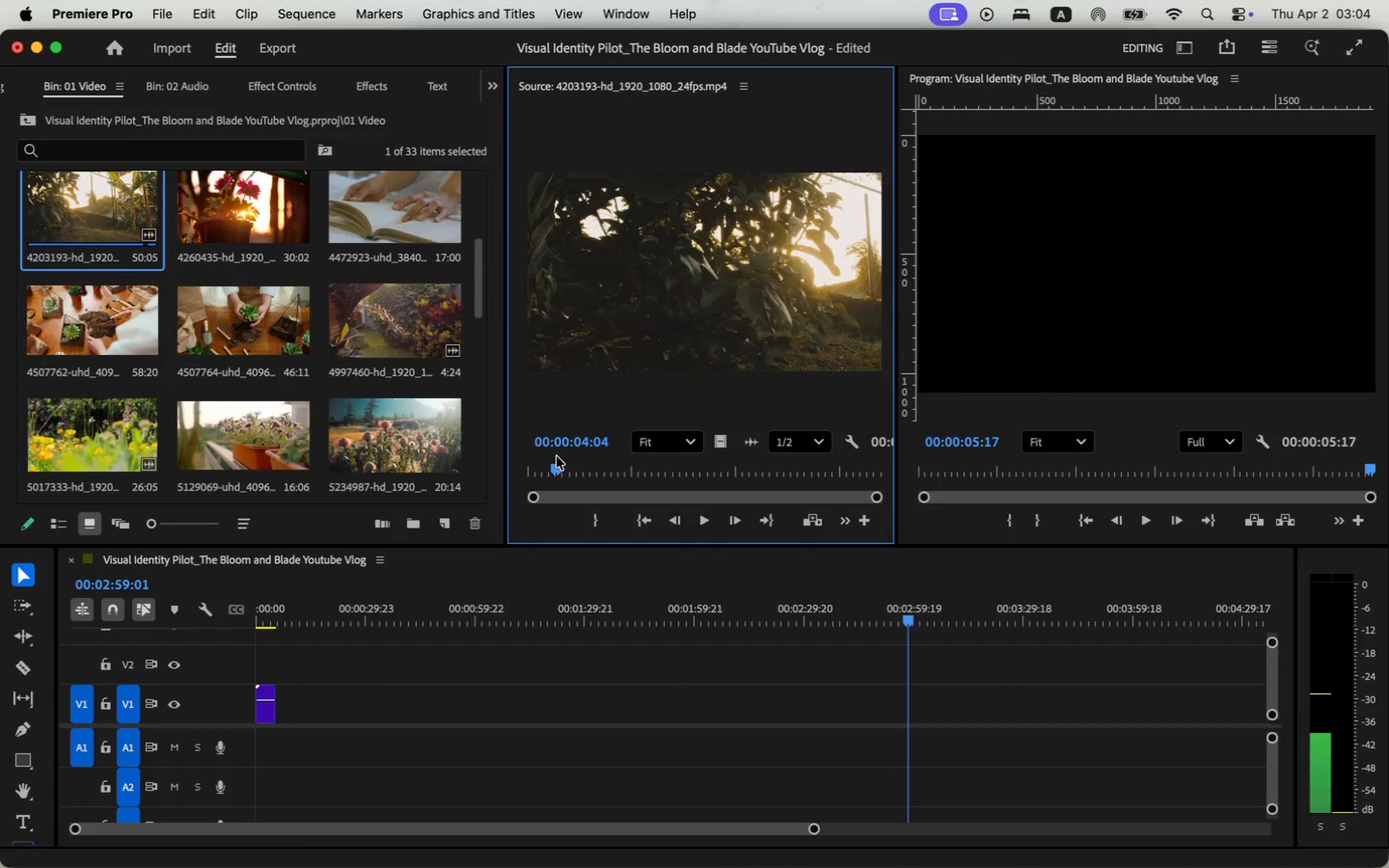 
left_click_drag(start_coordinate=[706, 468], to_coordinate=[582, 453])
 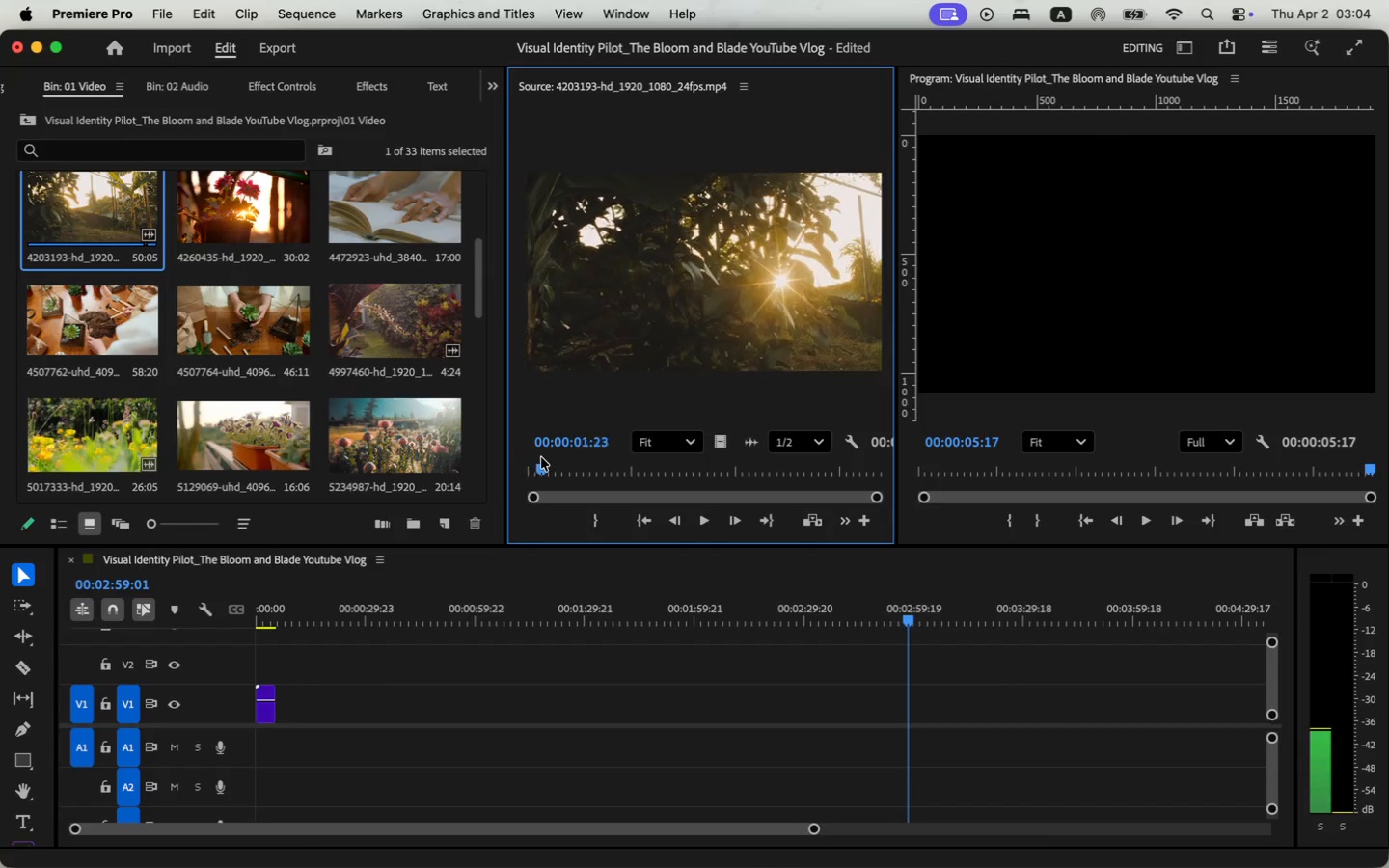 
double_click([406, 311])
 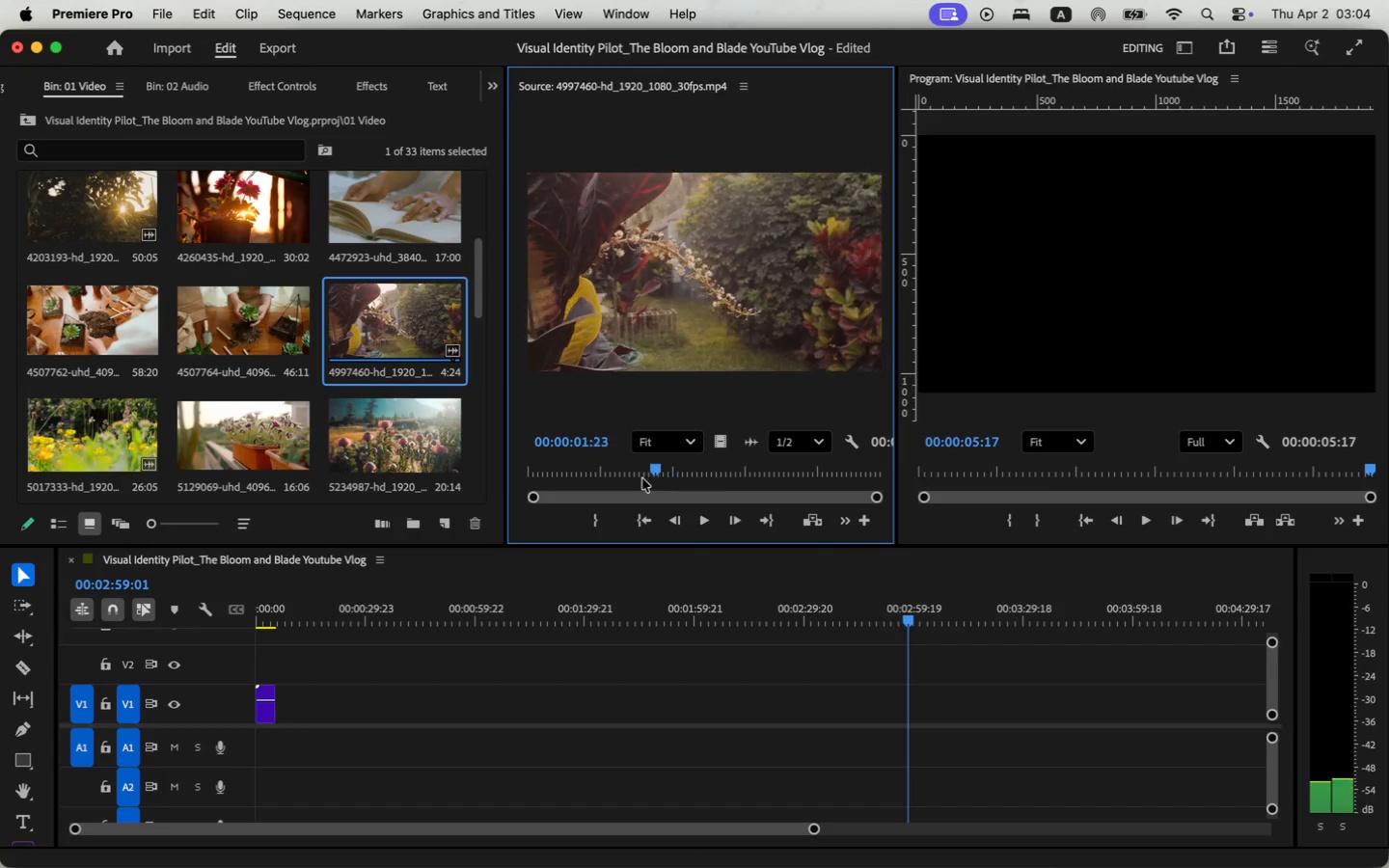 
left_click_drag(start_coordinate=[731, 468], to_coordinate=[515, 477])
 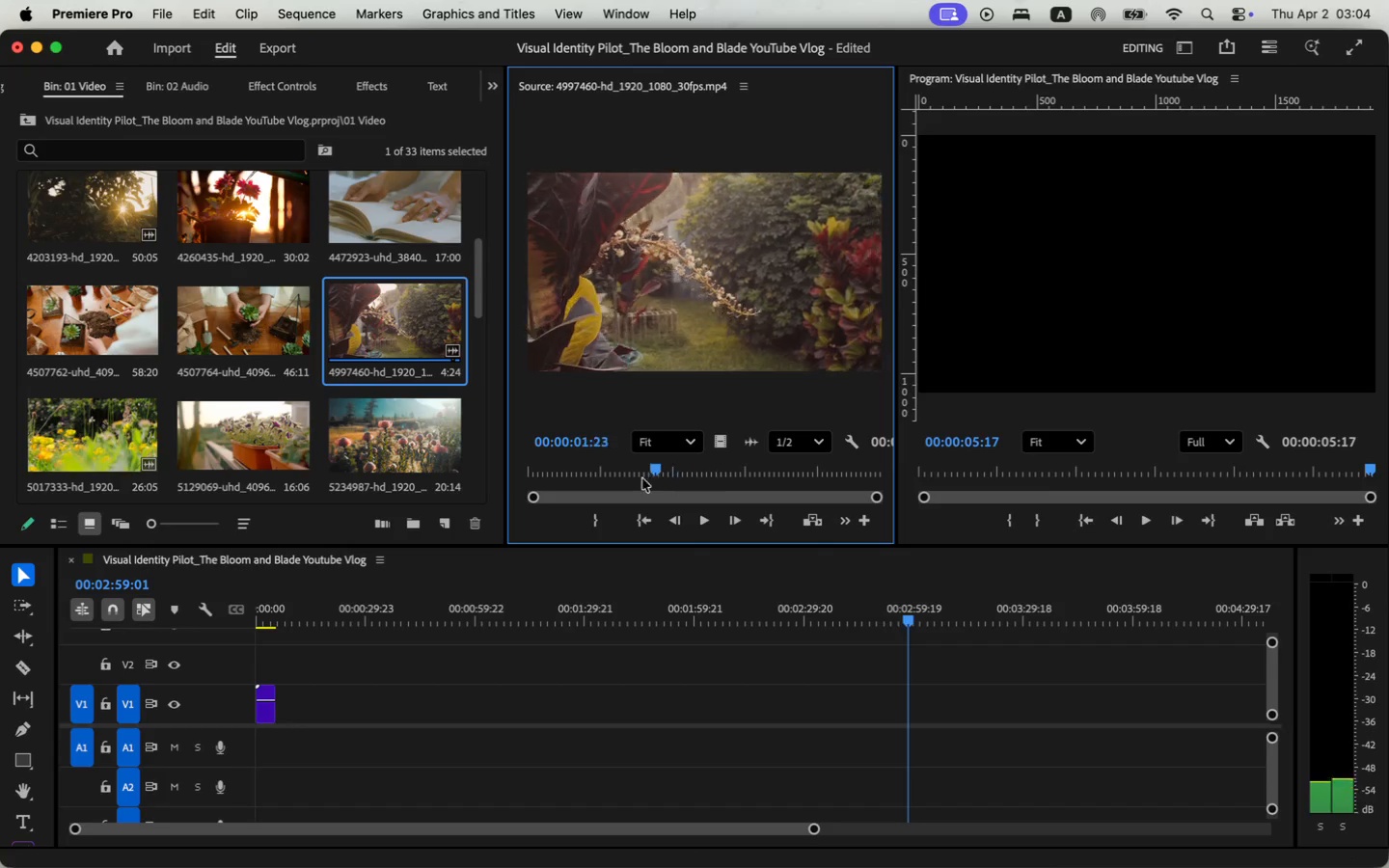 
scroll: coordinate [196, 432], scroll_direction: down, amount: 3.0
 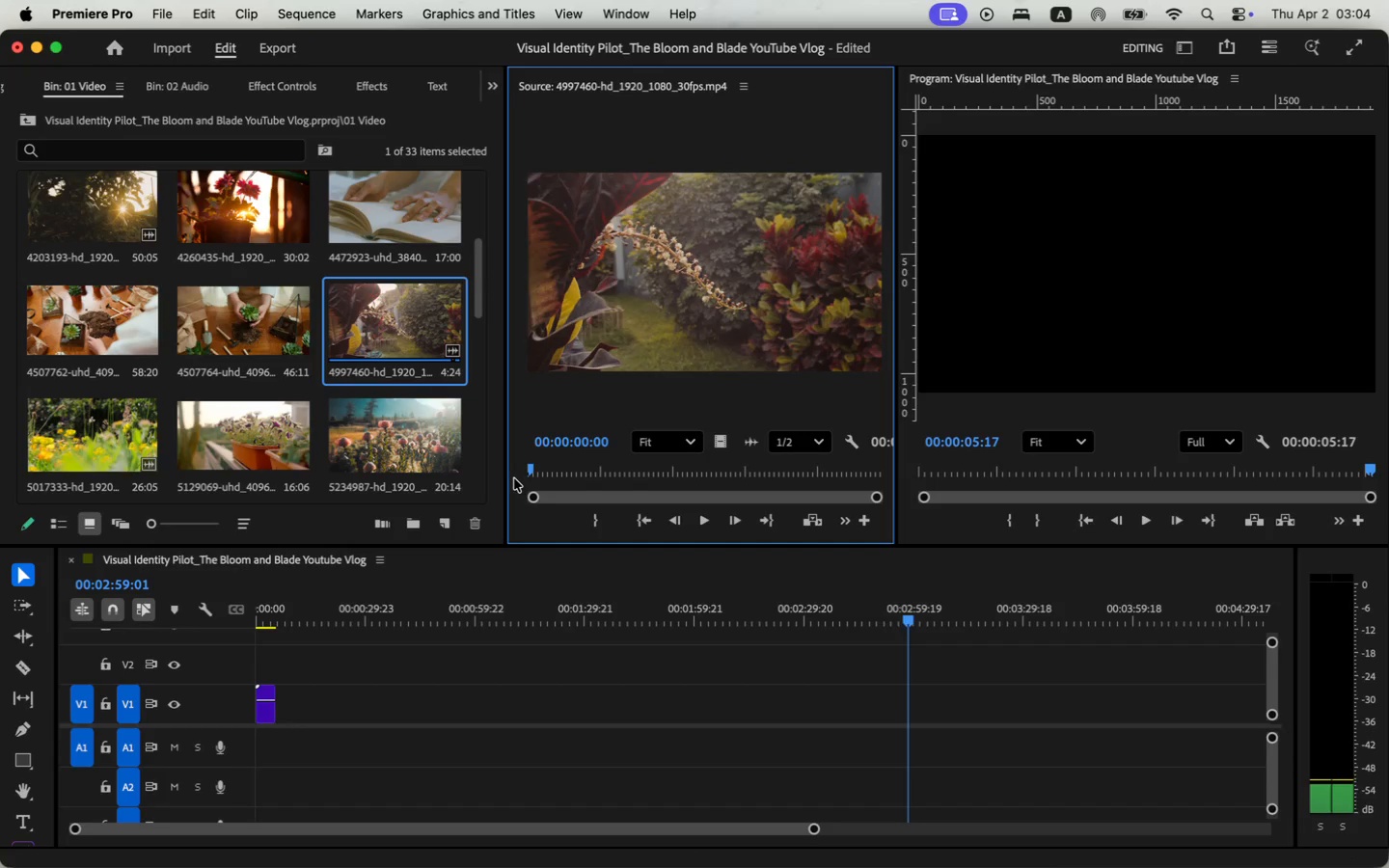 
scroll: coordinate [208, 428], scroll_direction: up, amount: 2.0
 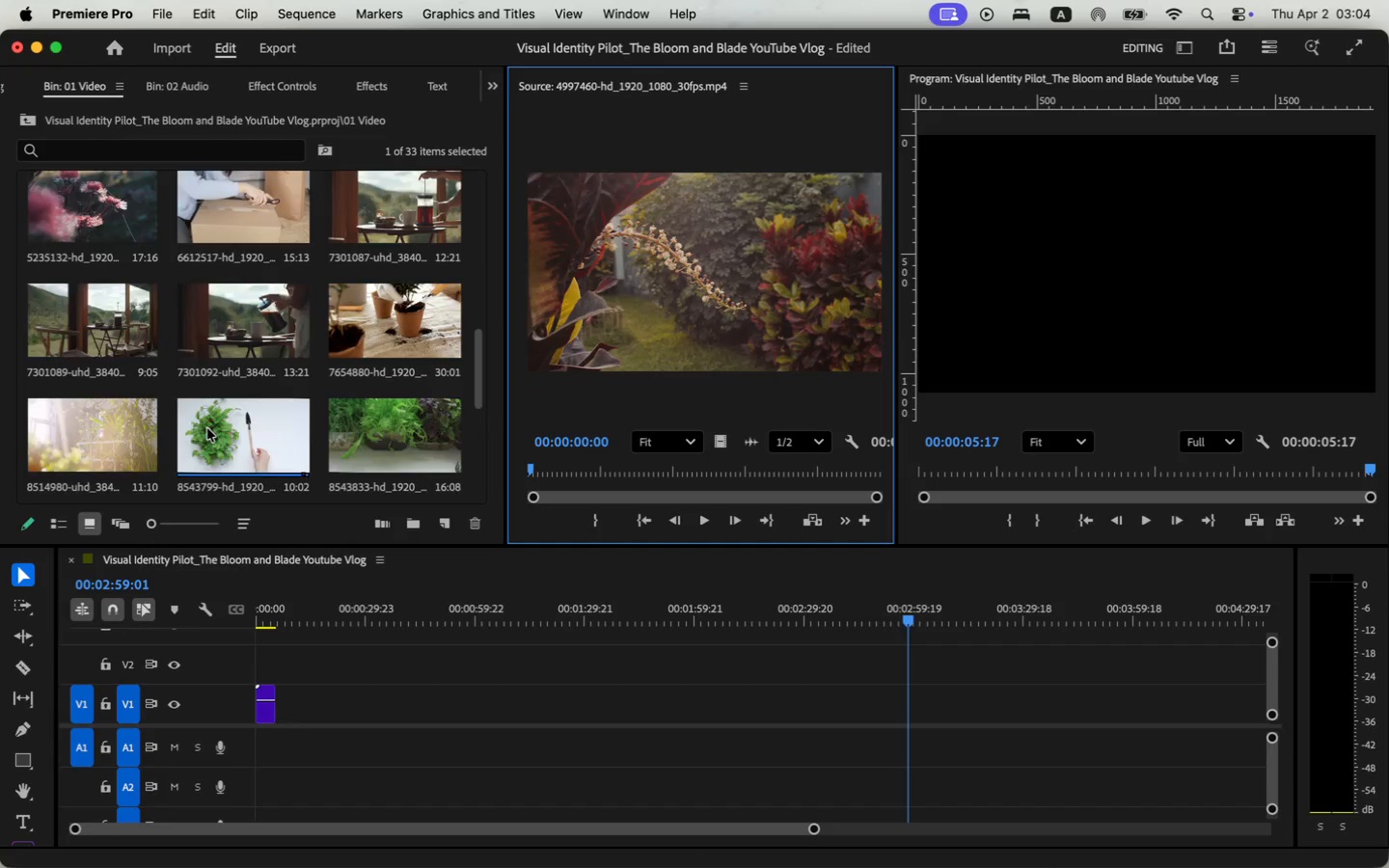 
double_click([390, 322])
 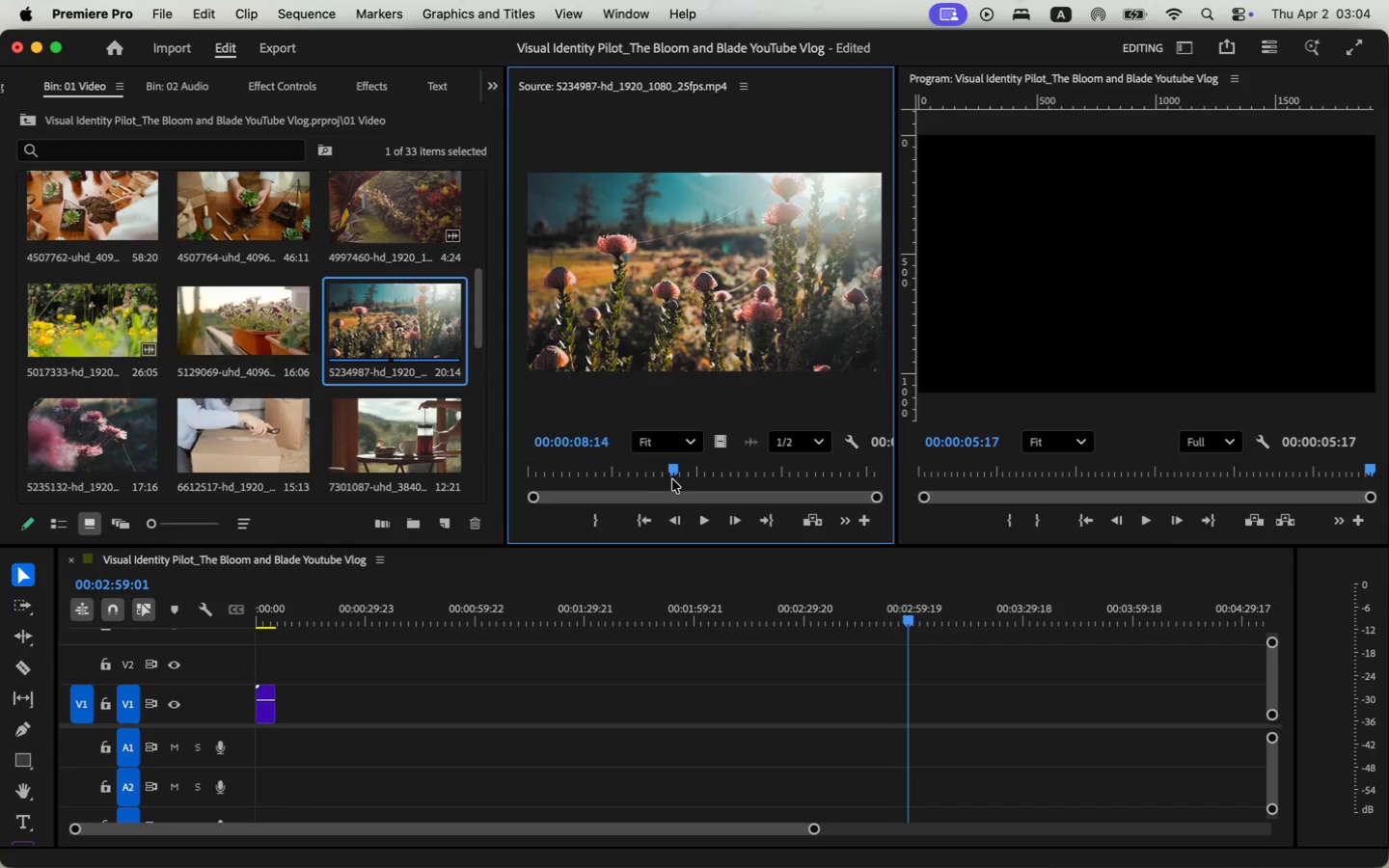 
left_click_drag(start_coordinate=[688, 469], to_coordinate=[634, 488])
 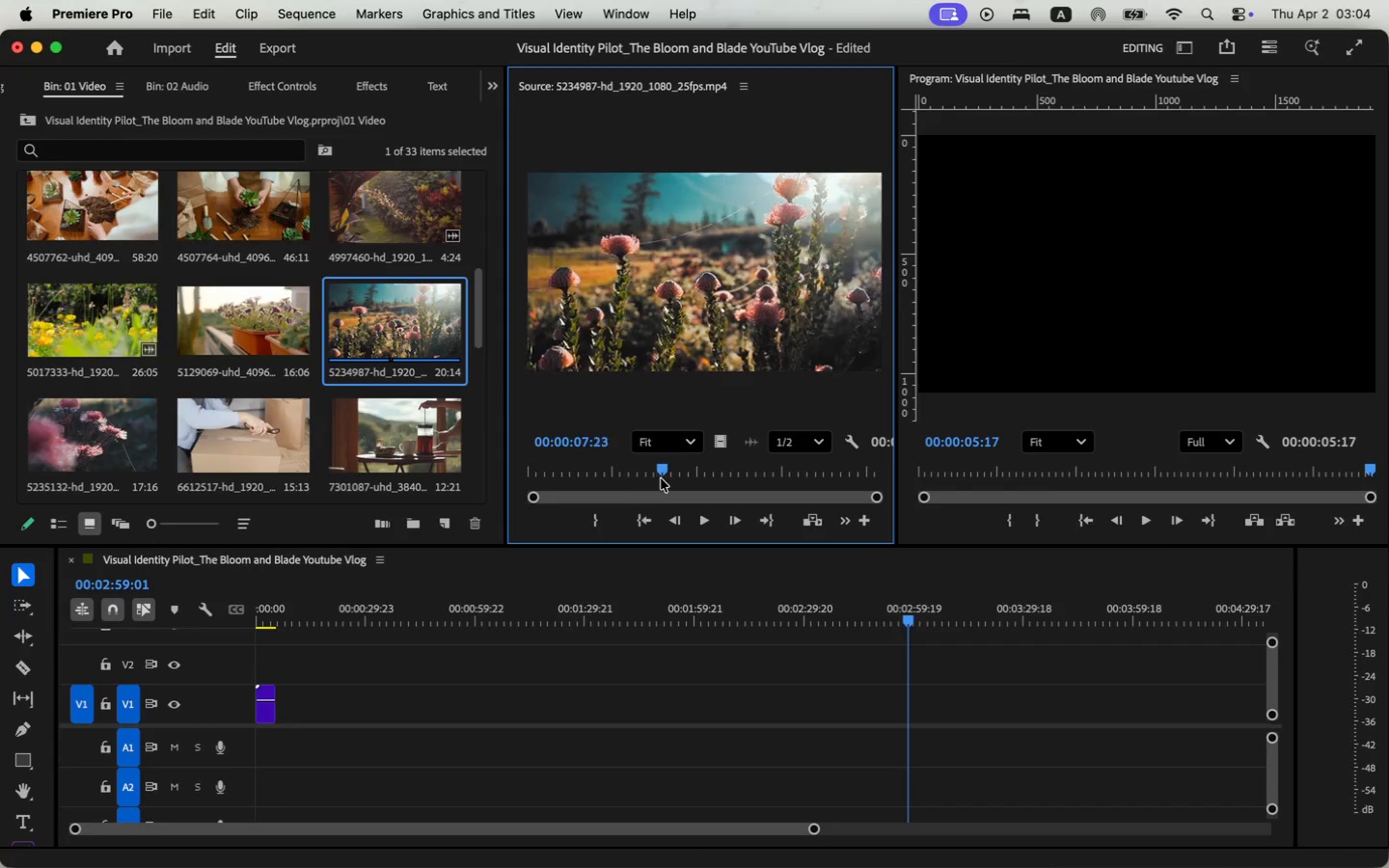 
key(I)
 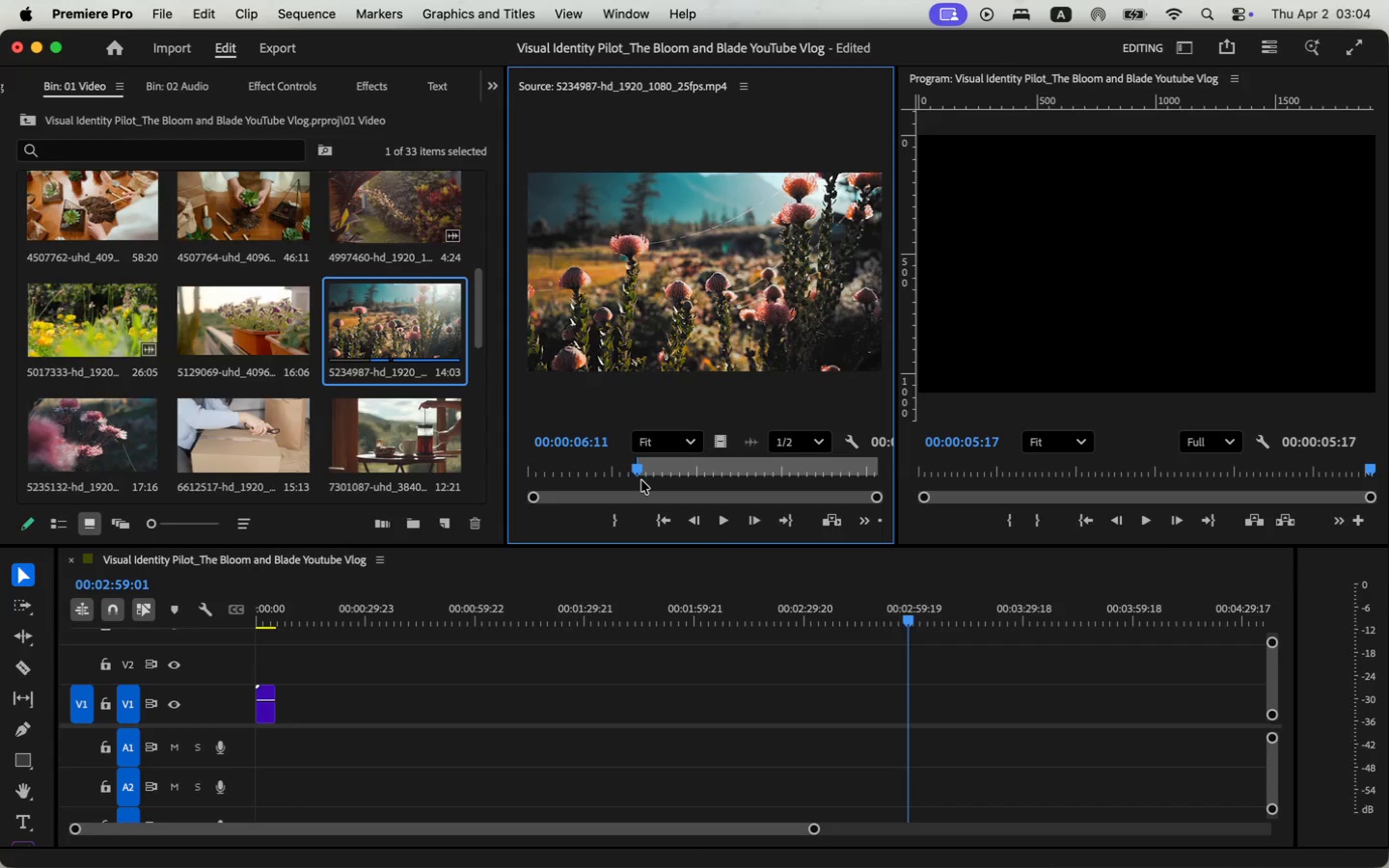 
key(Space)
 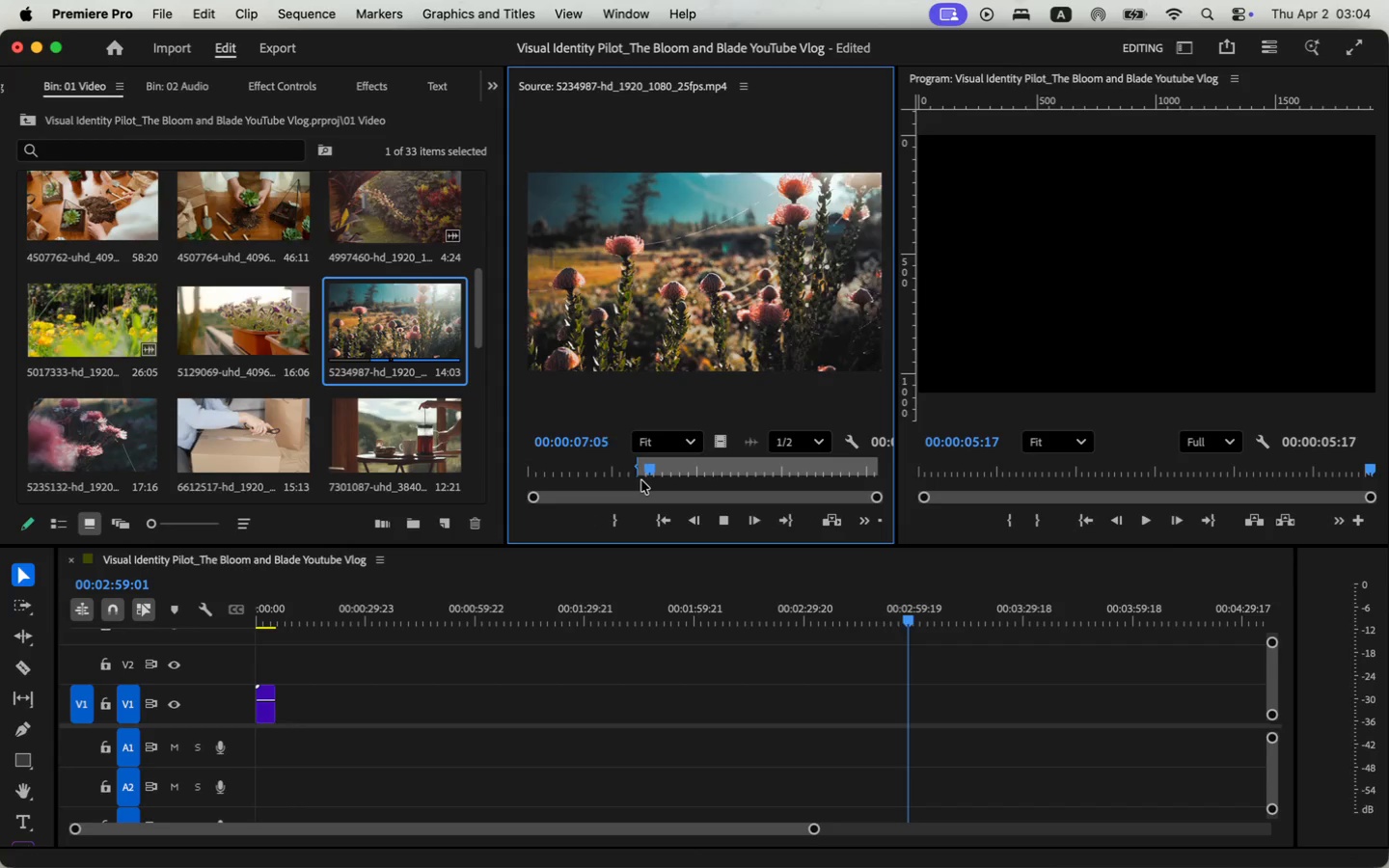 
key(Space)
 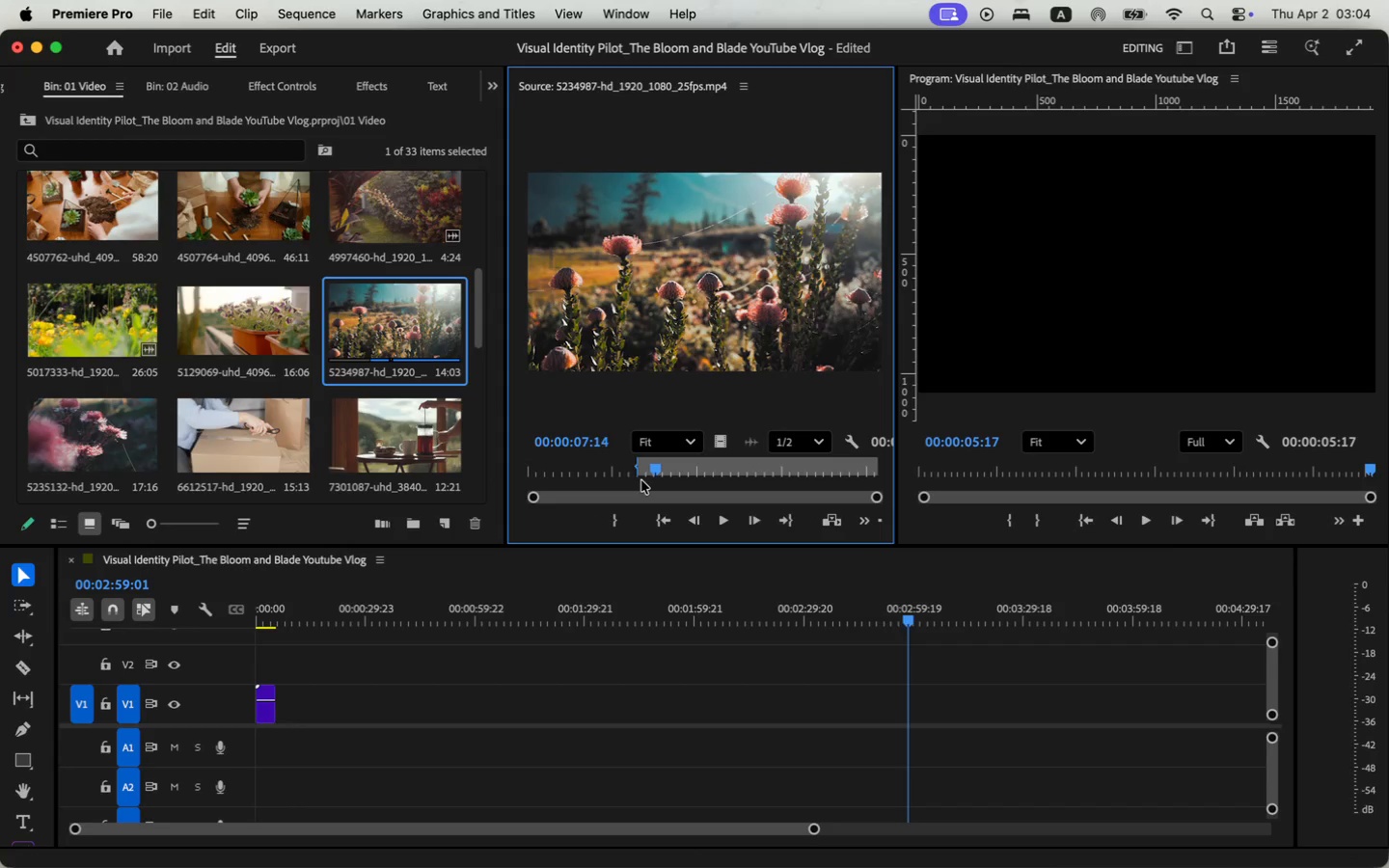 
key(Space)
 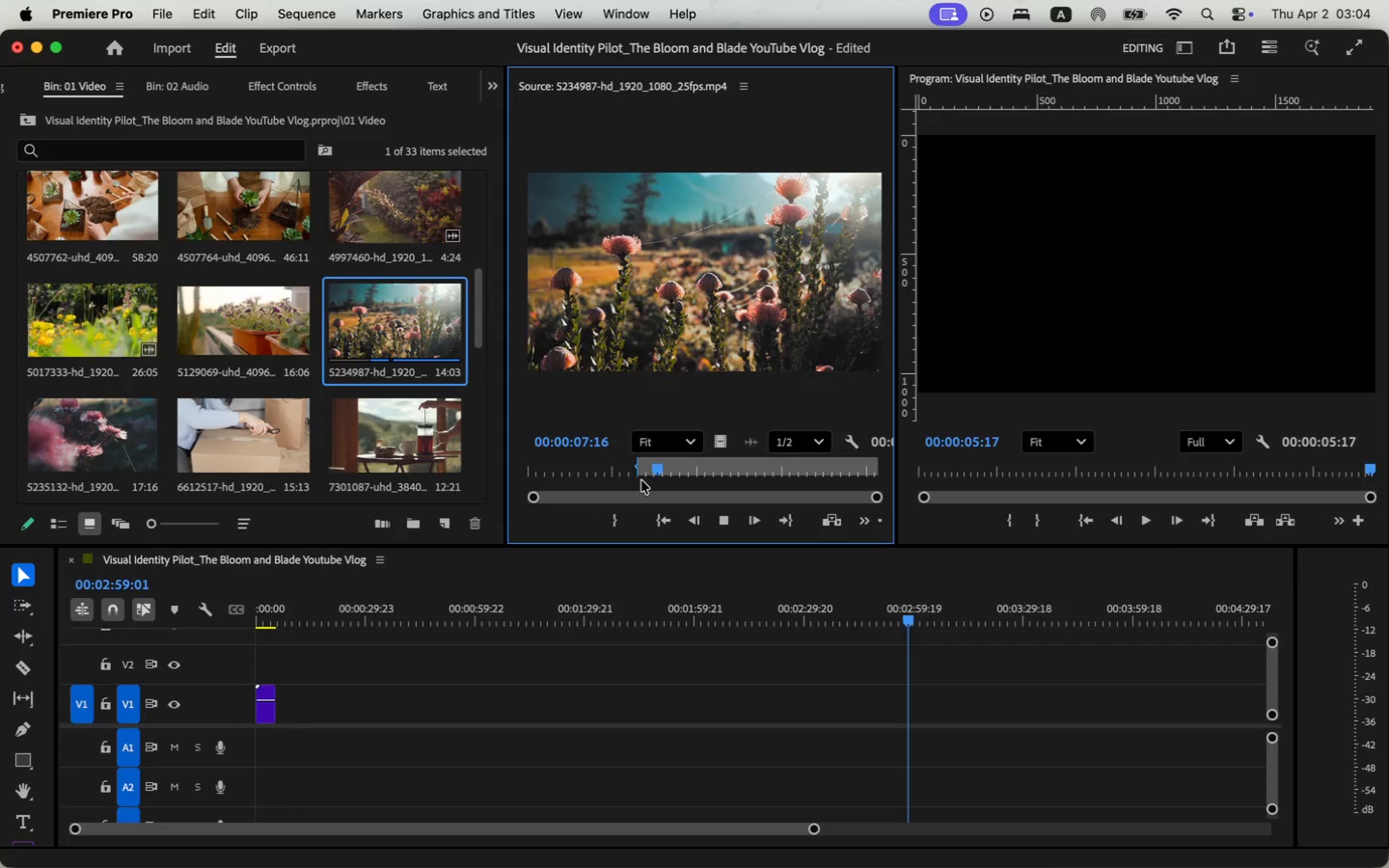 
key(Space)
 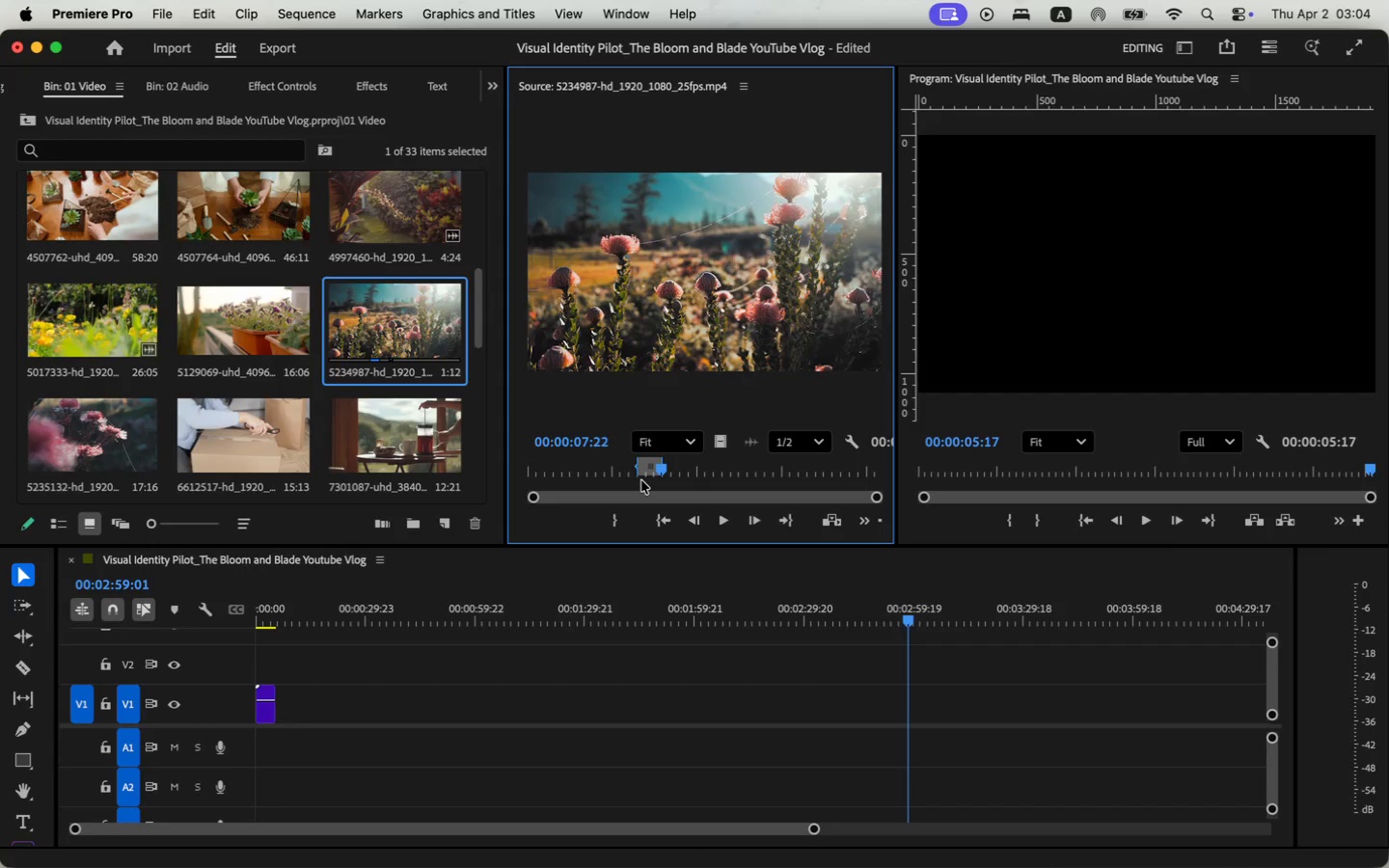 
key(O)
 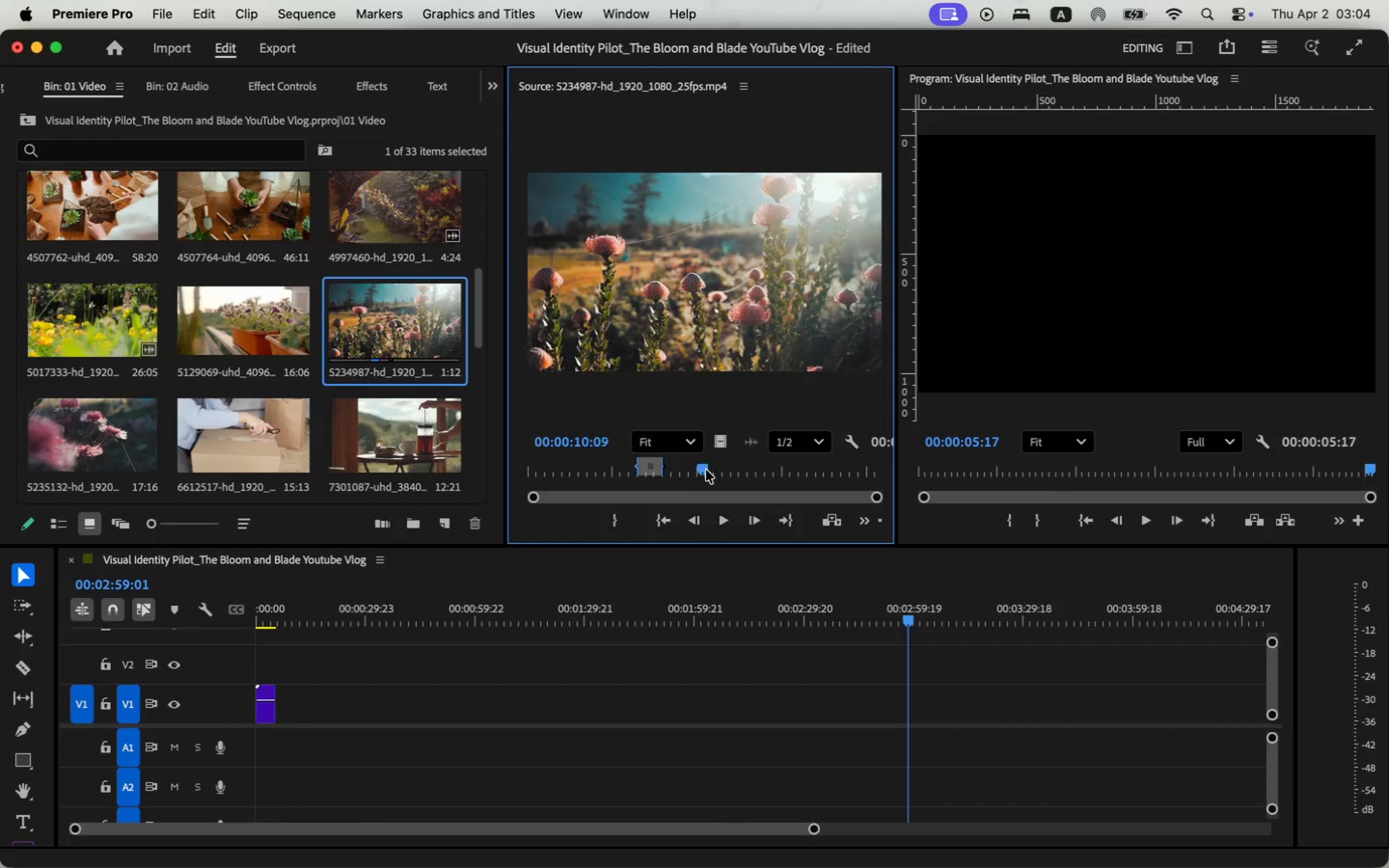 
left_click_drag(start_coordinate=[663, 470], to_coordinate=[729, 470])
 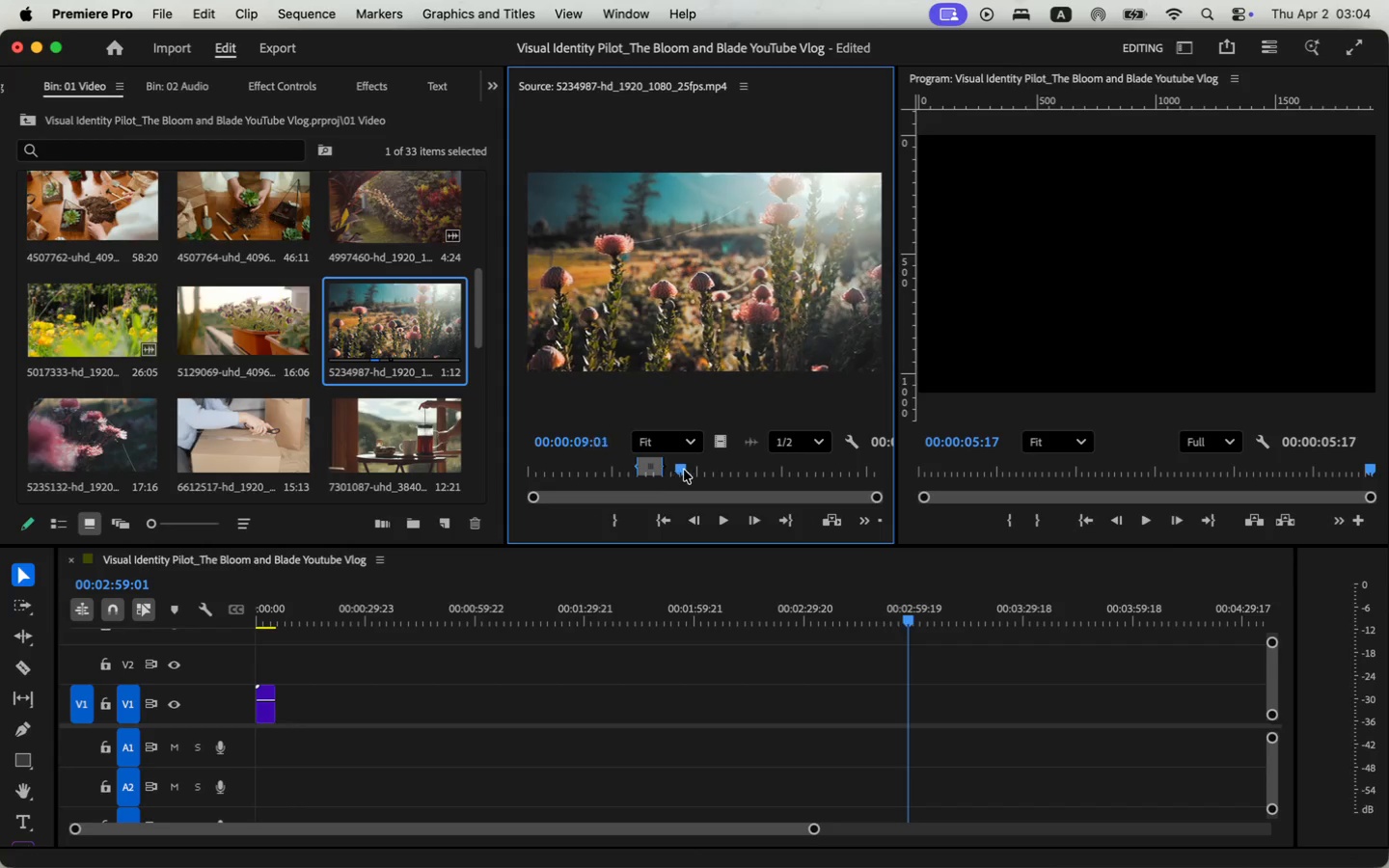 
key(O)
 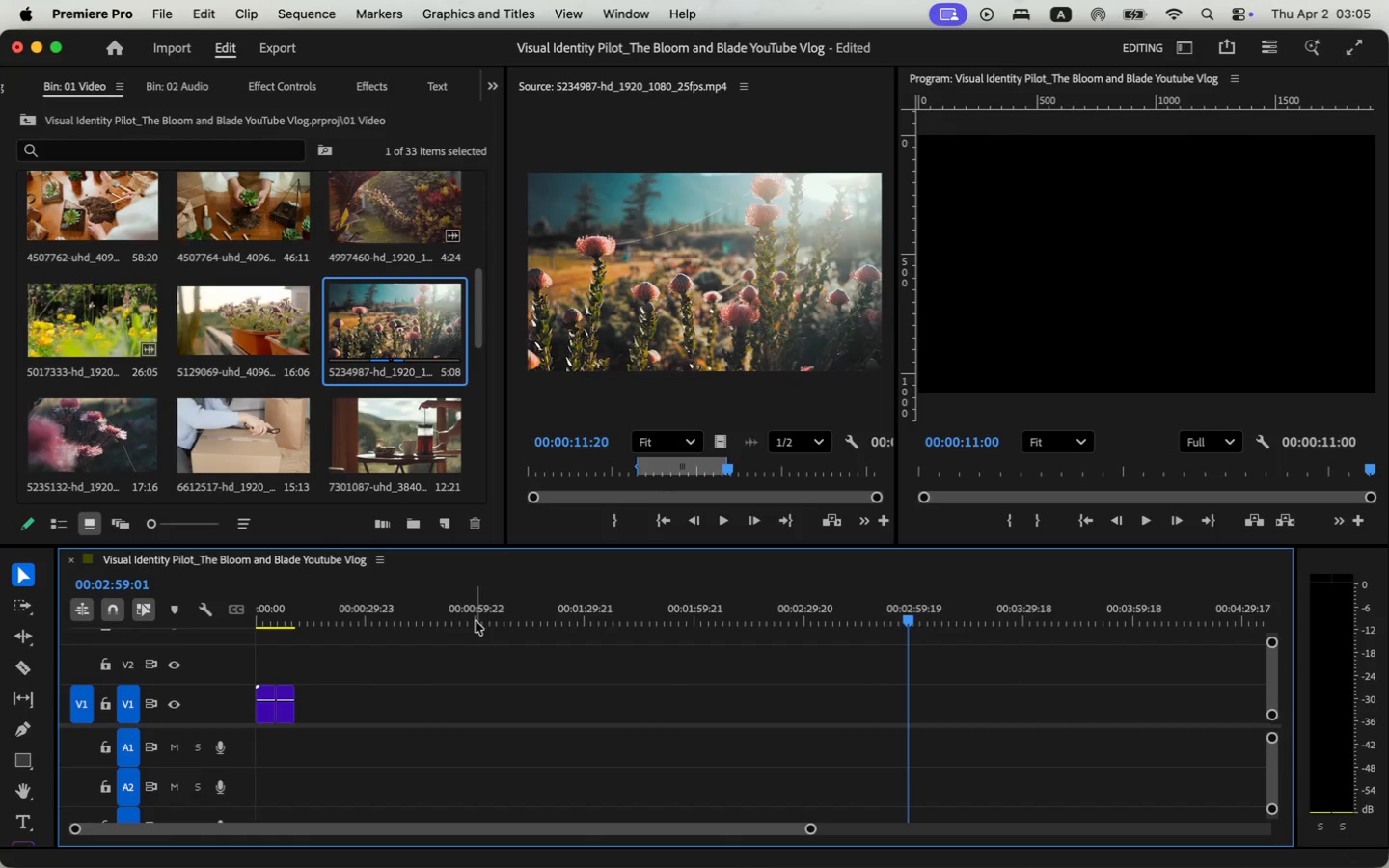 
left_click_drag(start_coordinate=[724, 442], to_coordinate=[275, 697])
 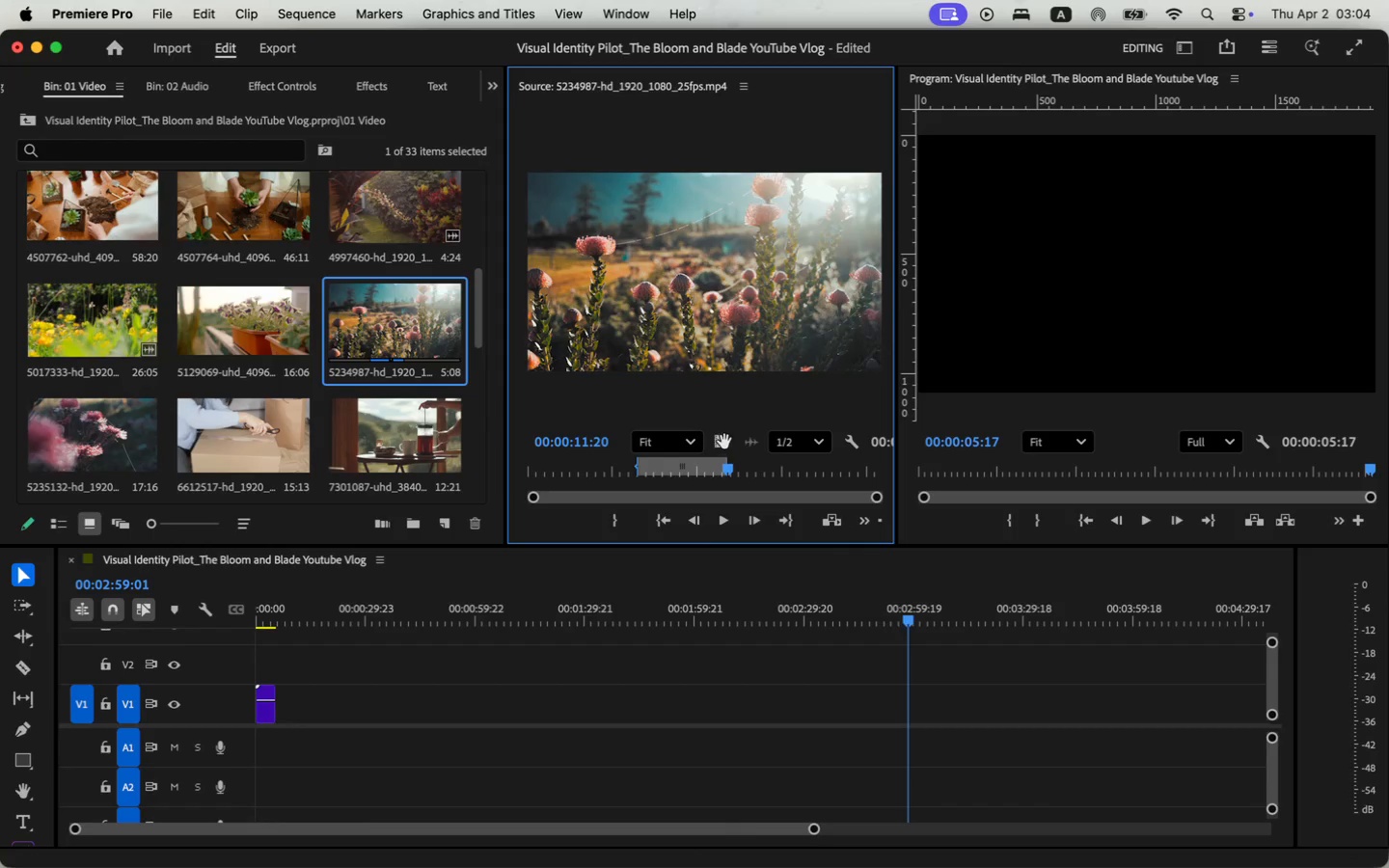 
wait(13.73)
 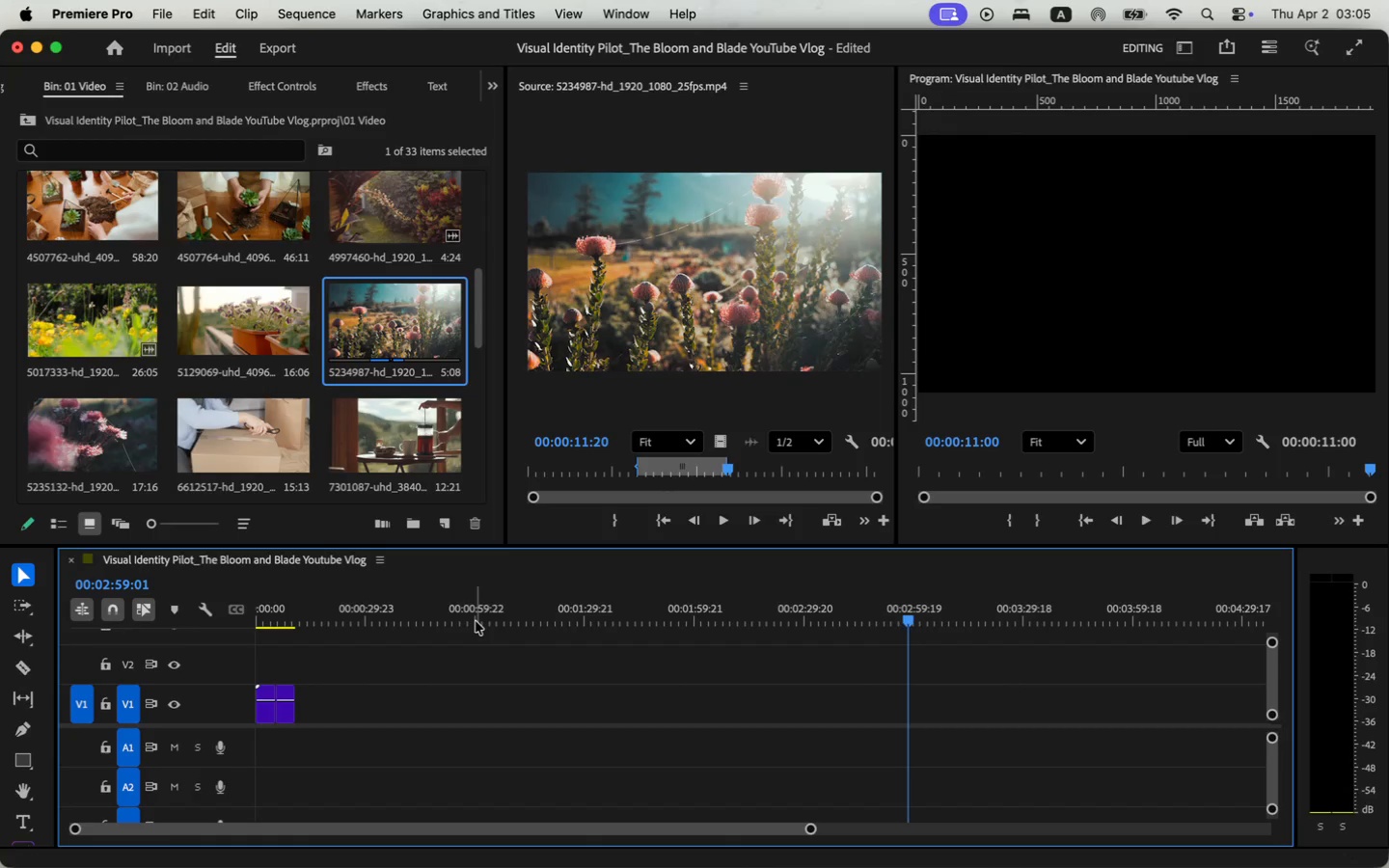 
left_click([67, 425])
 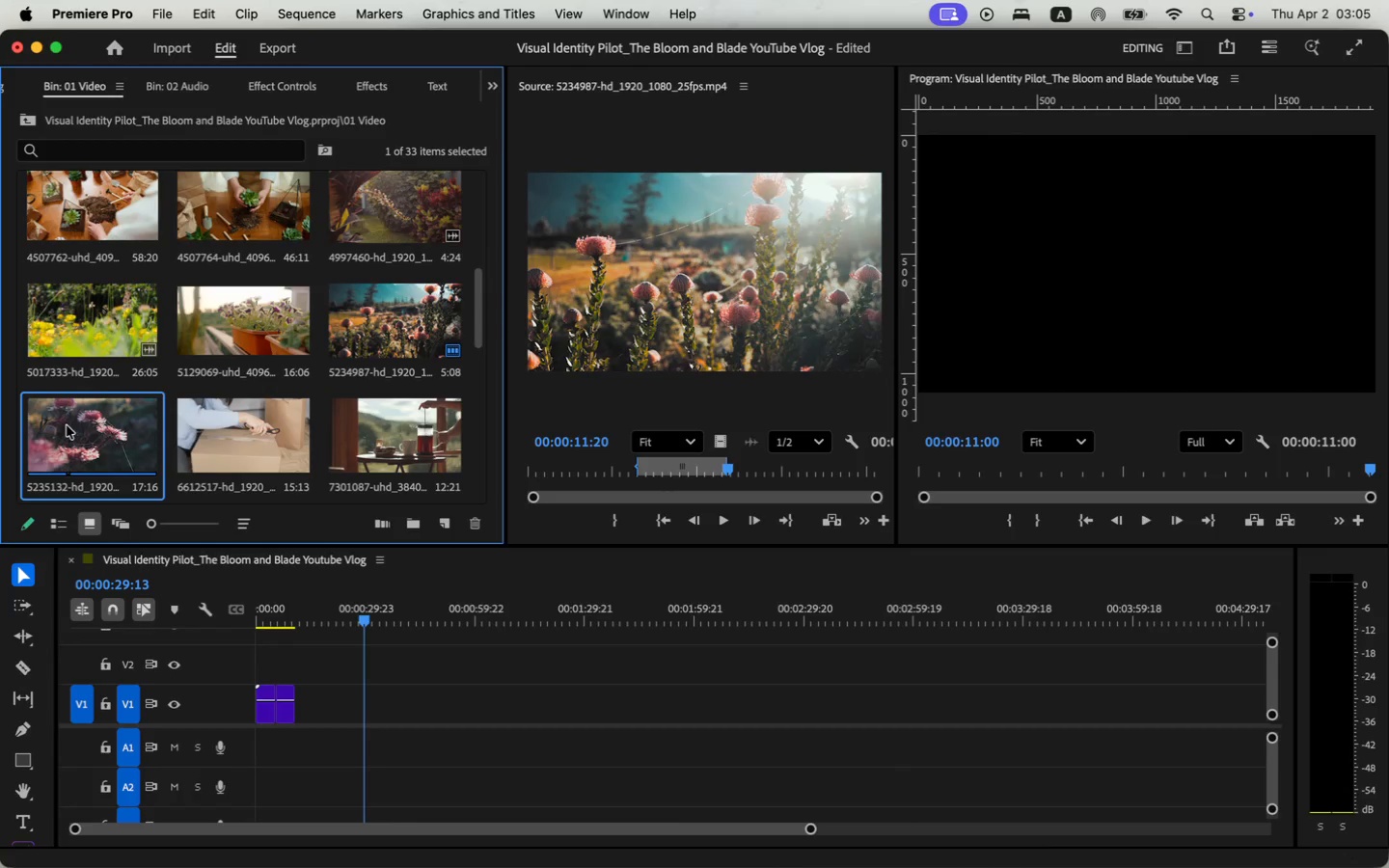 
double_click([67, 425])
 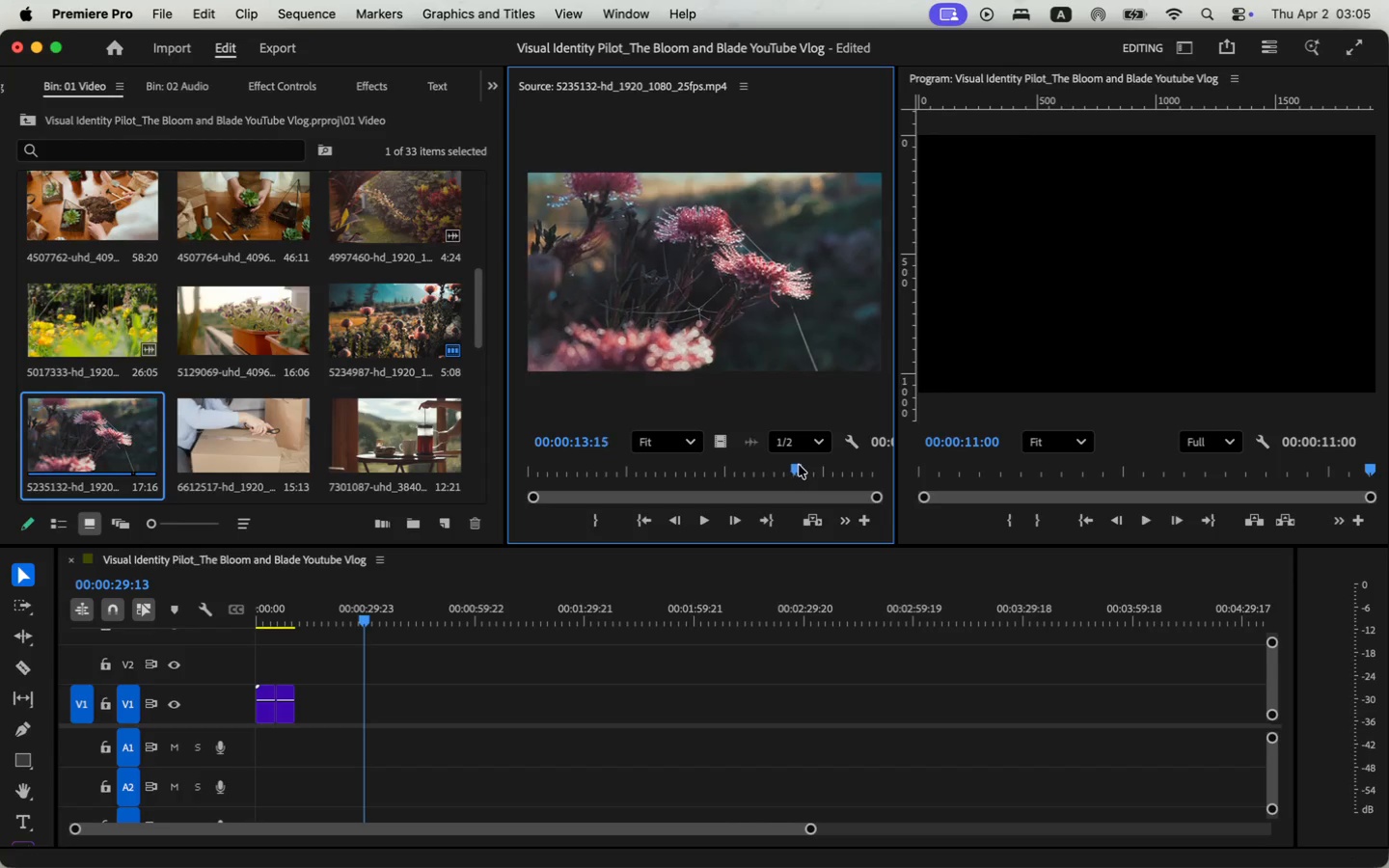 
left_click_drag(start_coordinate=[636, 466], to_coordinate=[483, 473])
 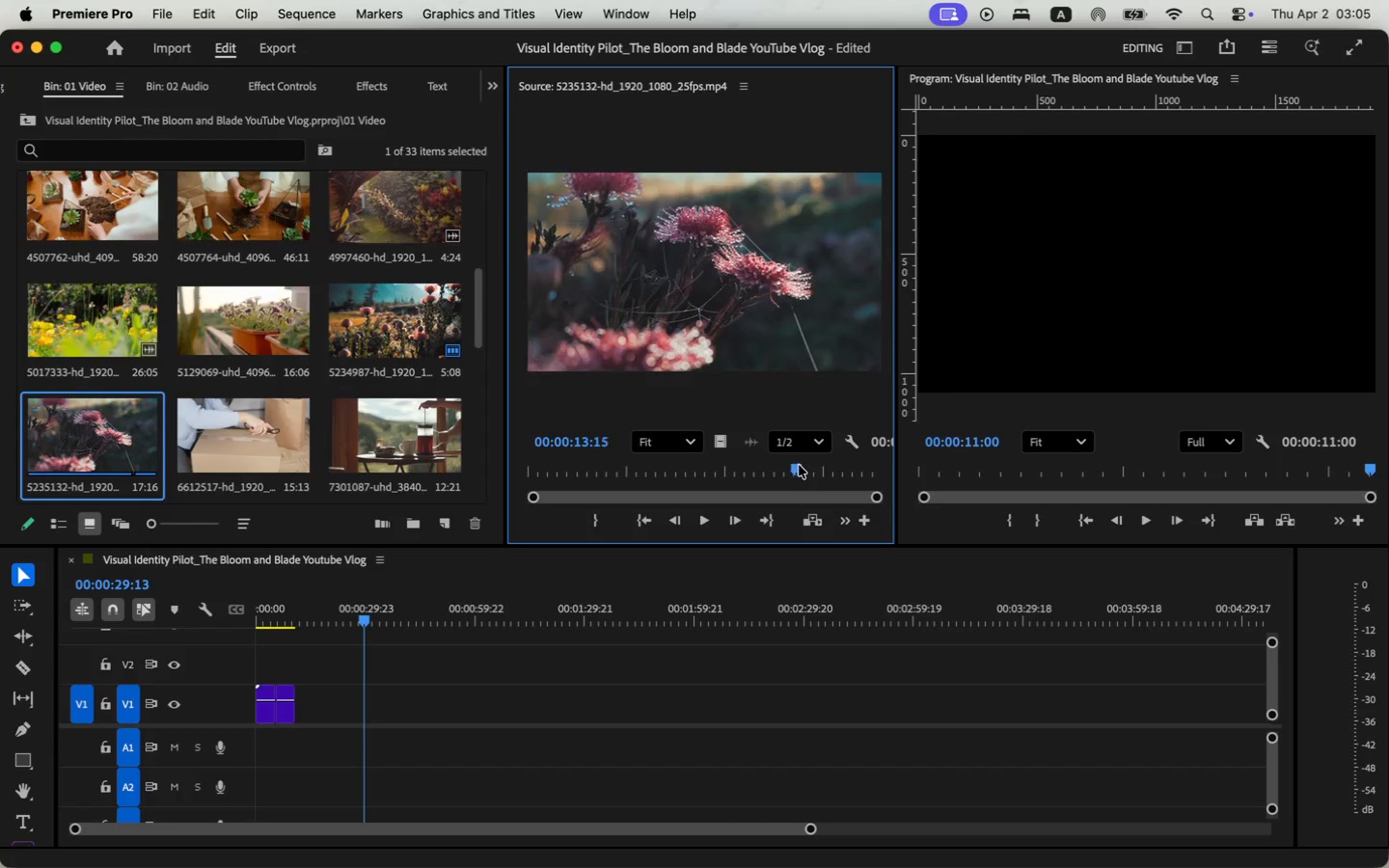 
key(I)
 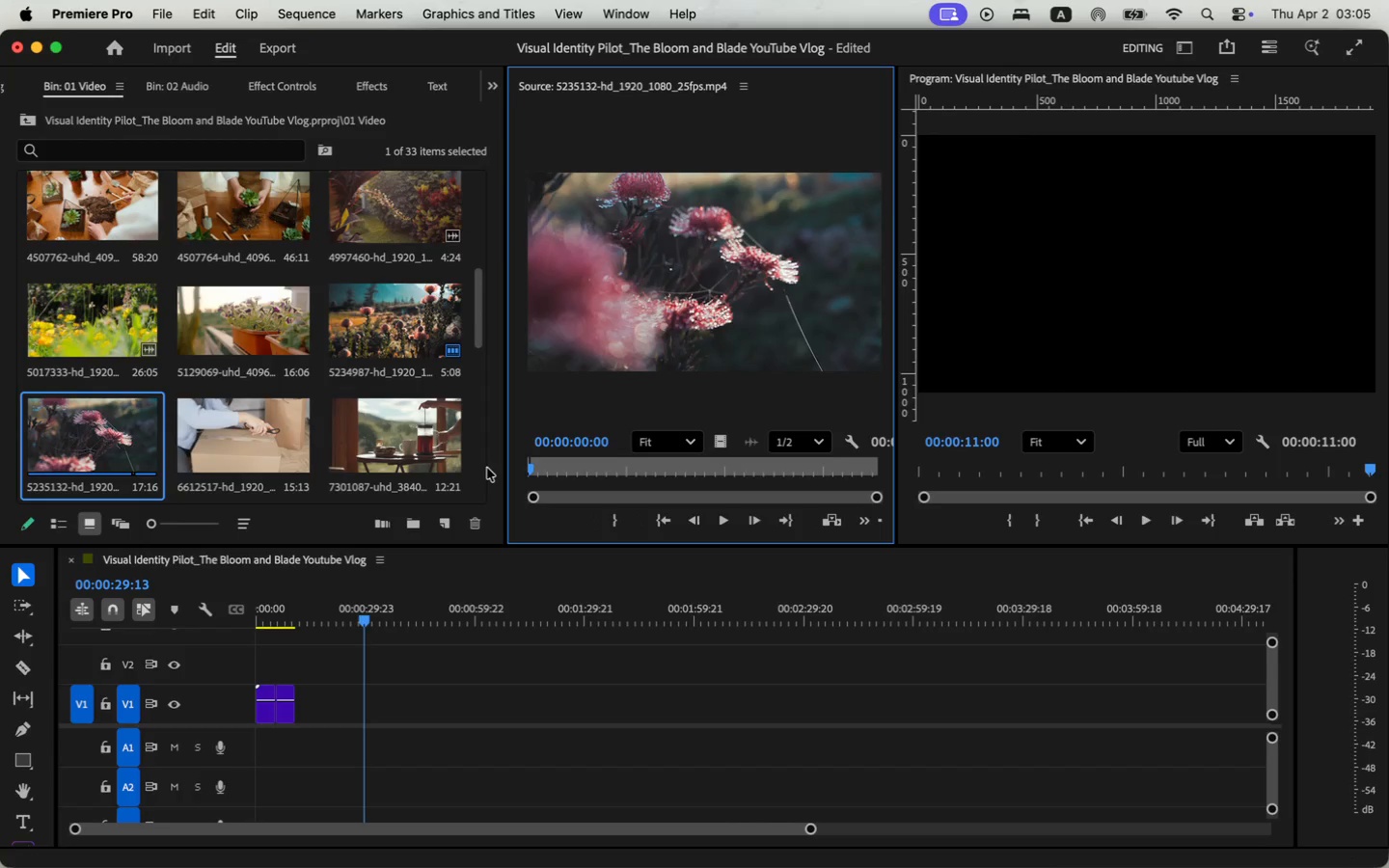 
key(Space)
 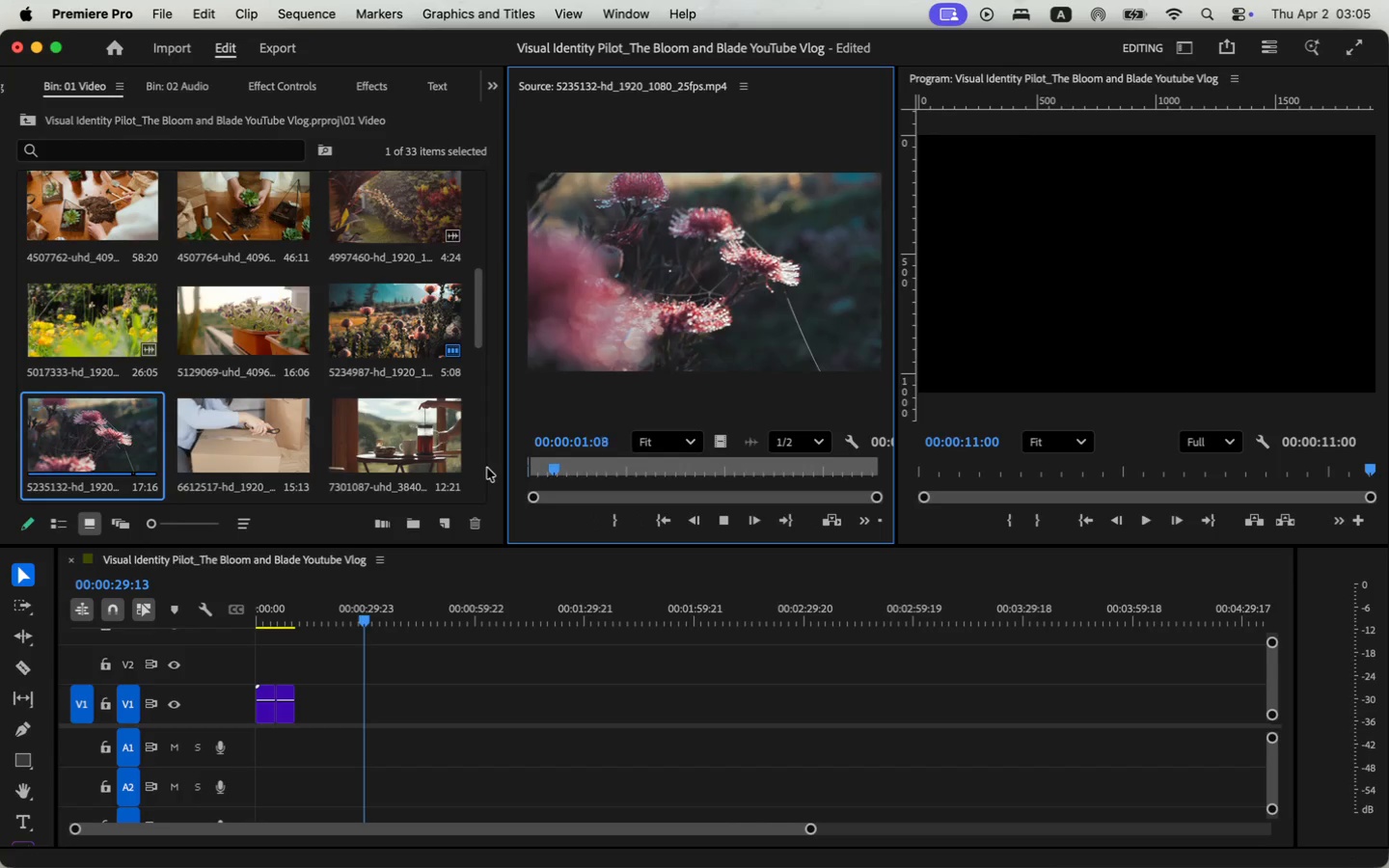 
key(Space)
 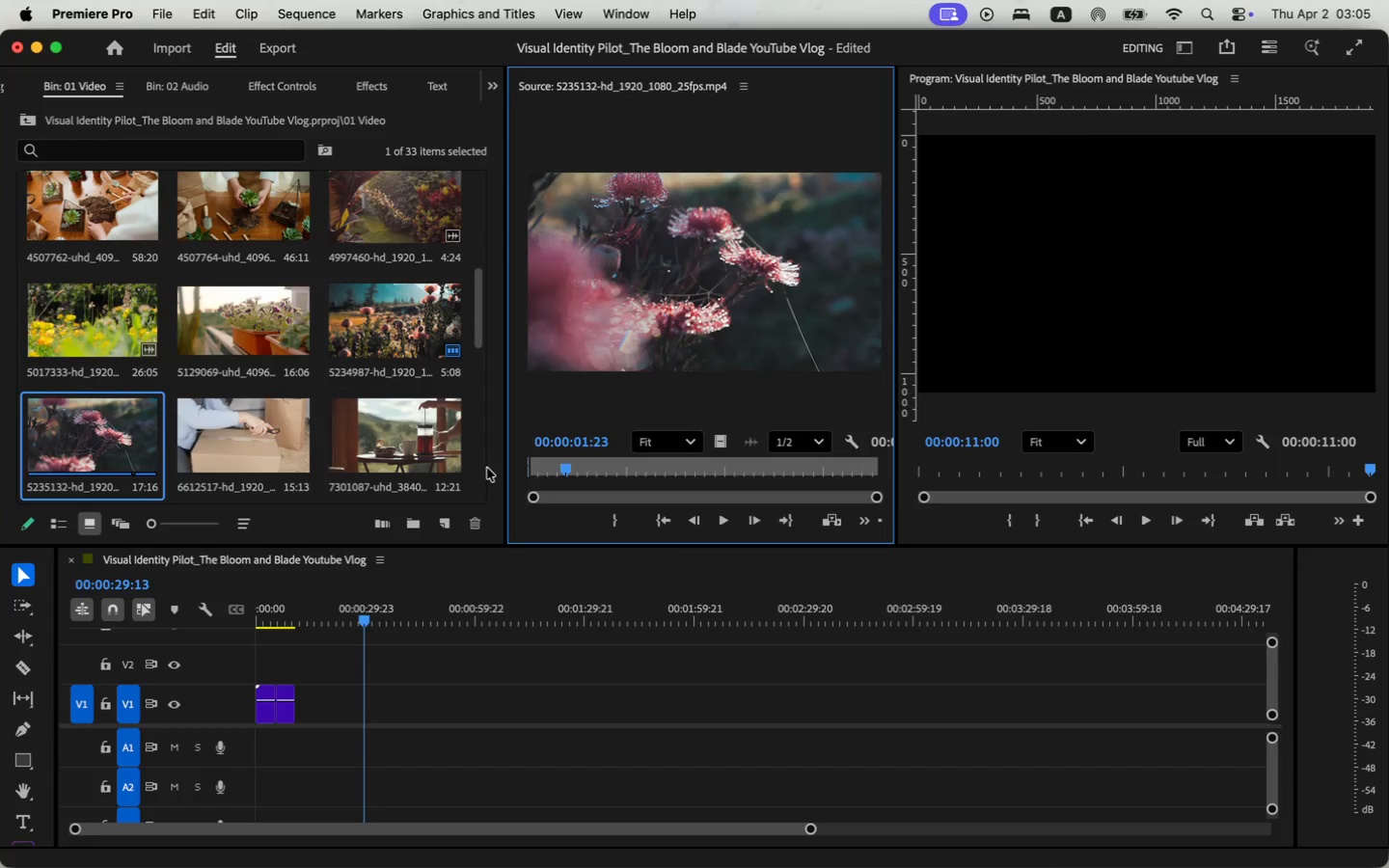 
key(O)
 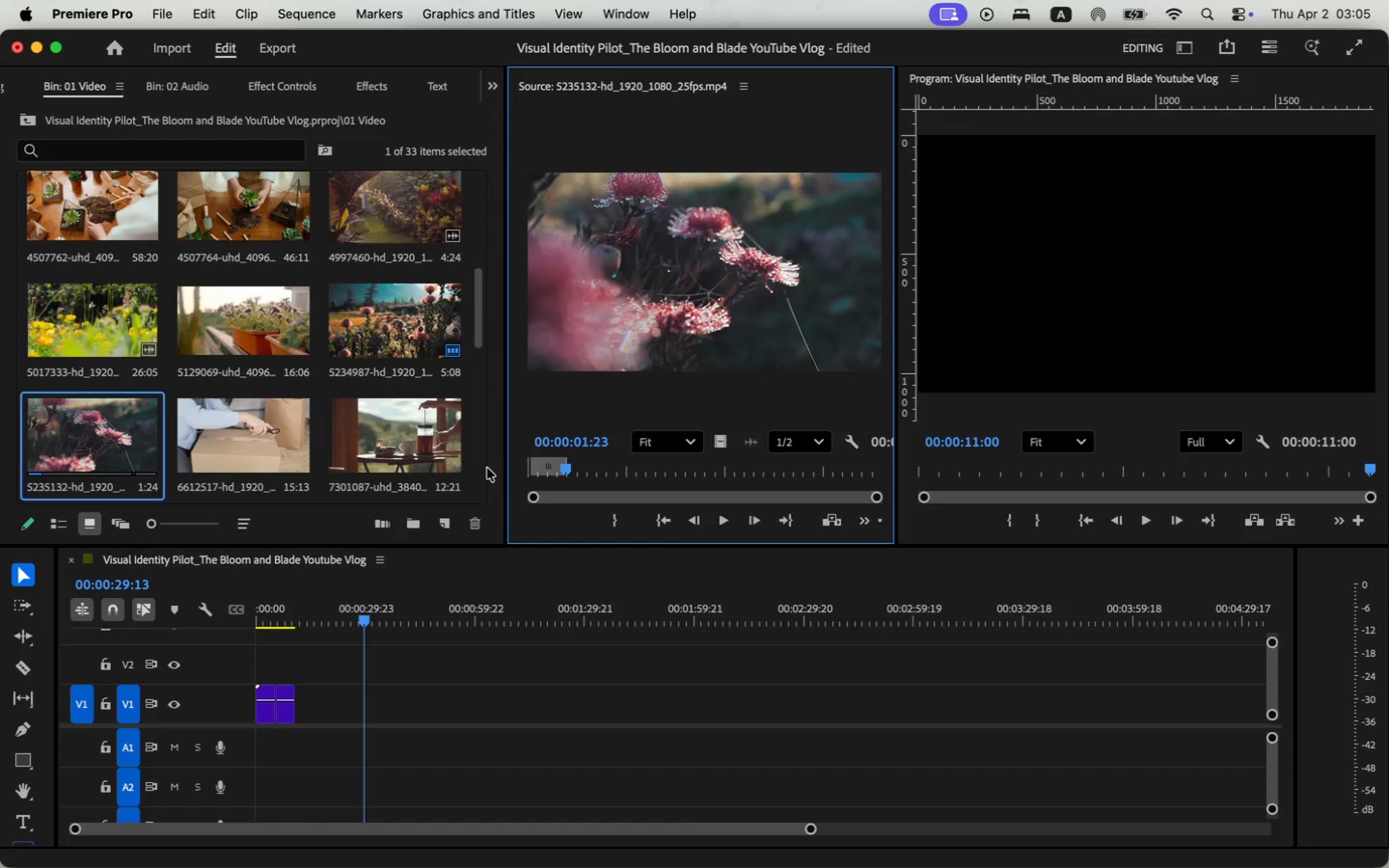 
left_click_drag(start_coordinate=[719, 444], to_coordinate=[299, 701])
 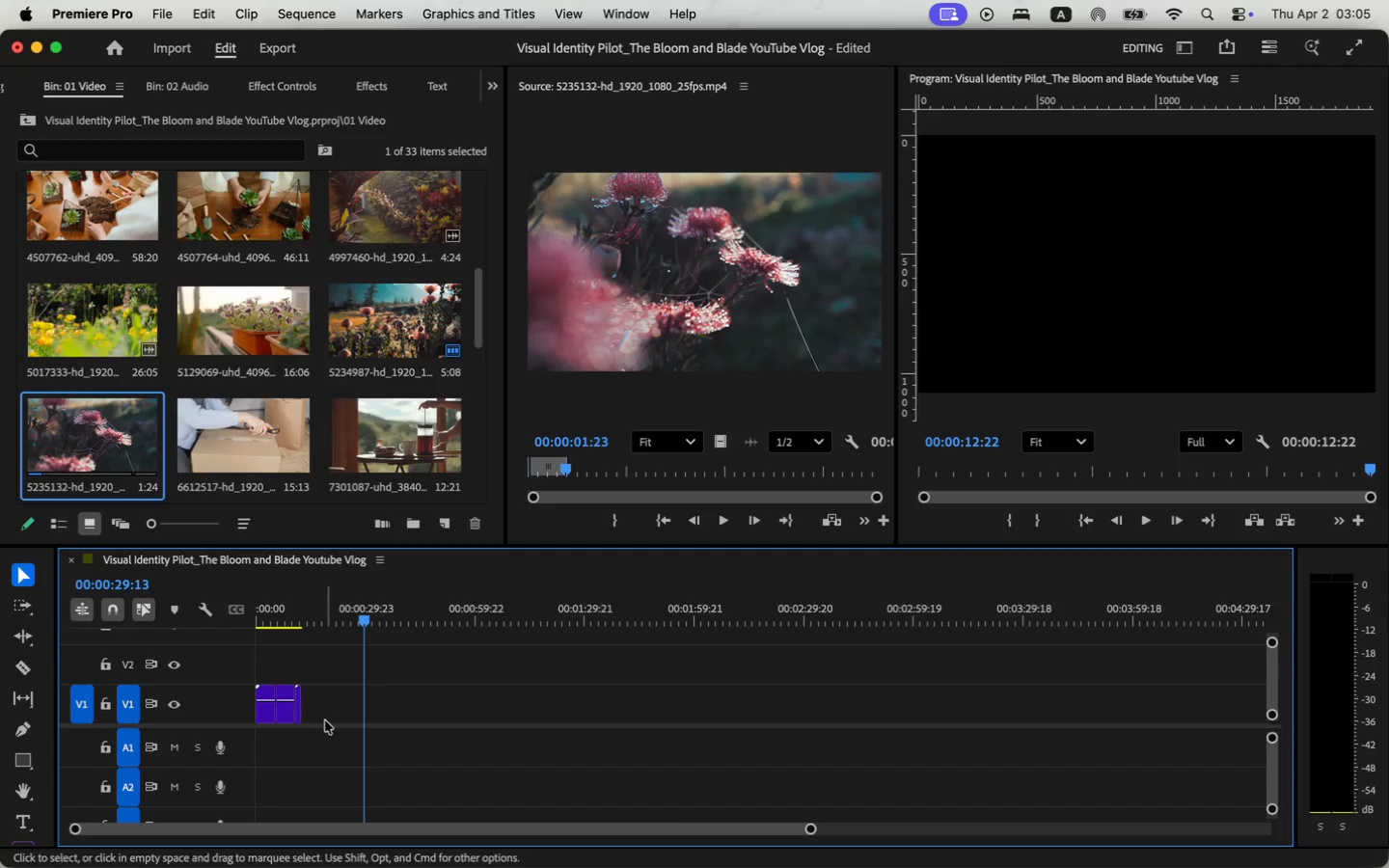 
left_click([289, 717])
 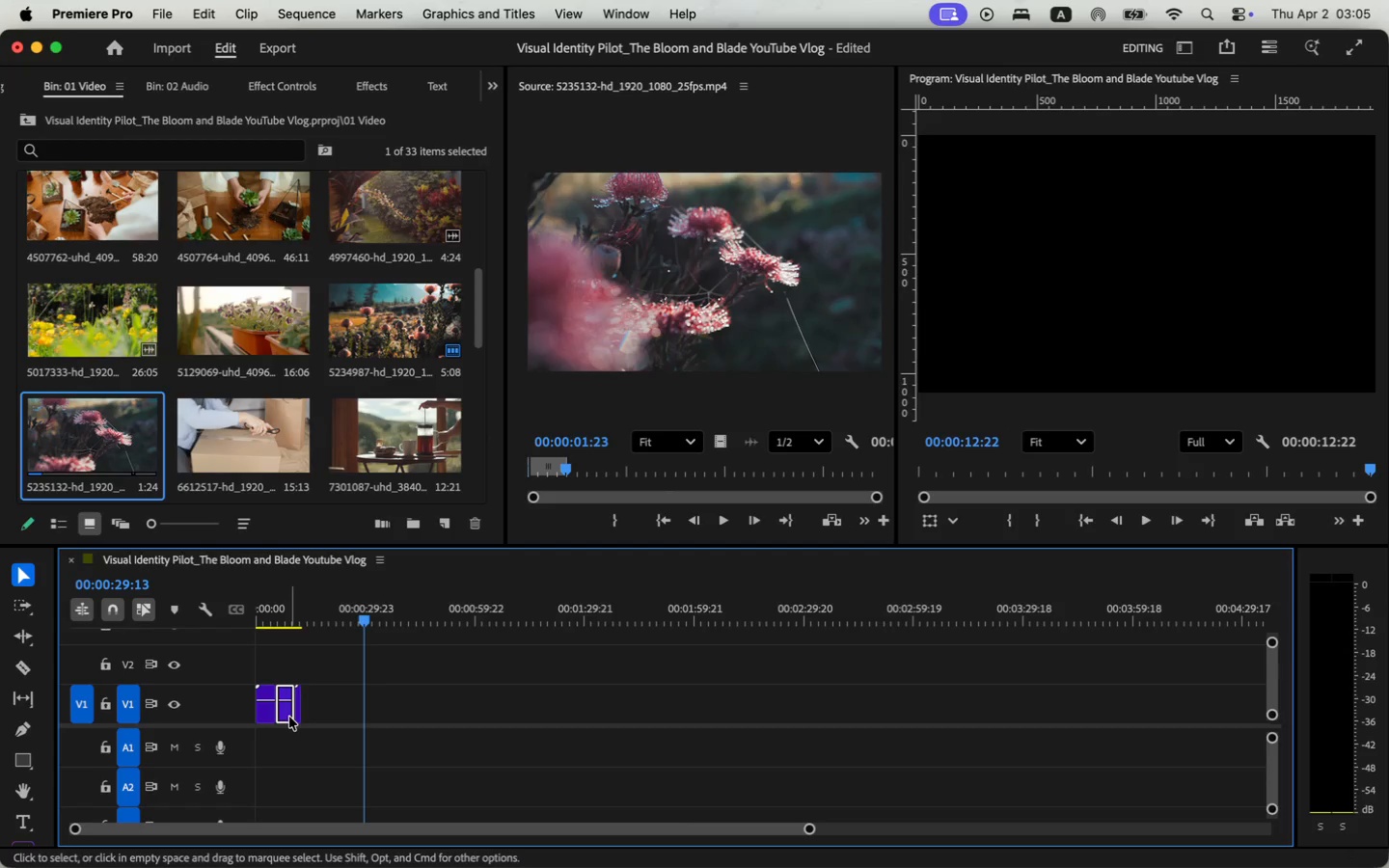 
key(Meta+CommandLeft)
 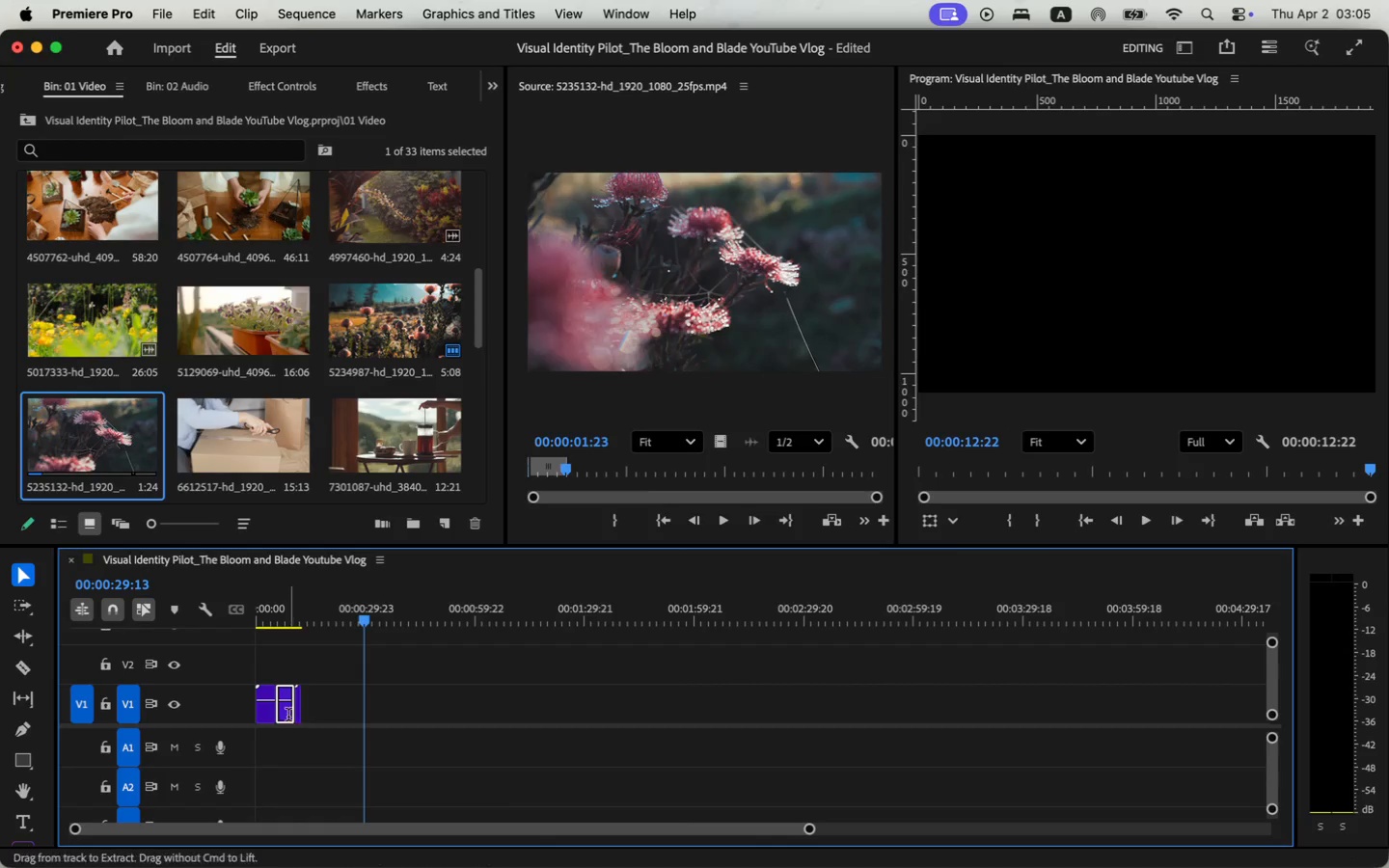 
key(Meta+R)
 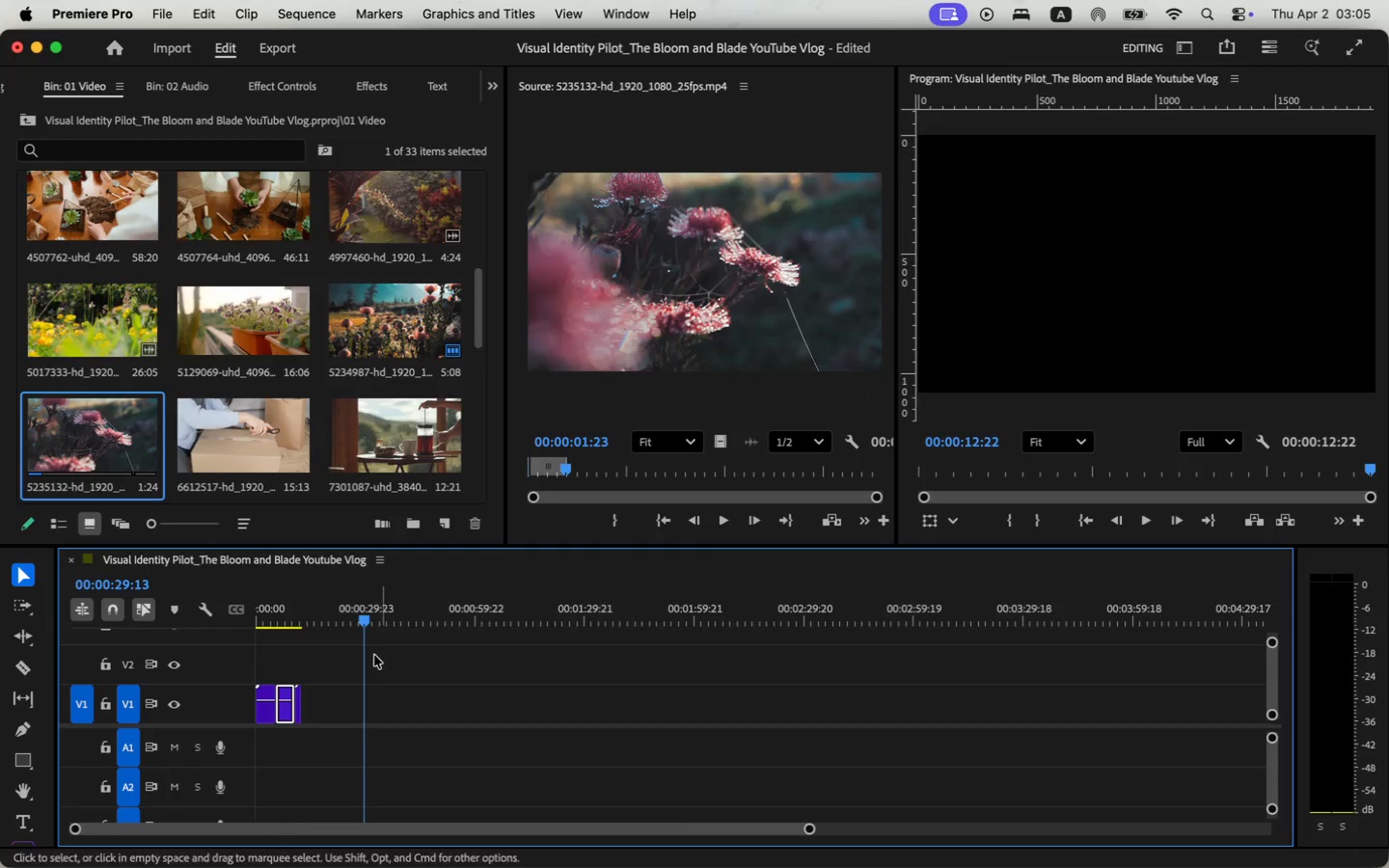 
left_click([299, 710])
 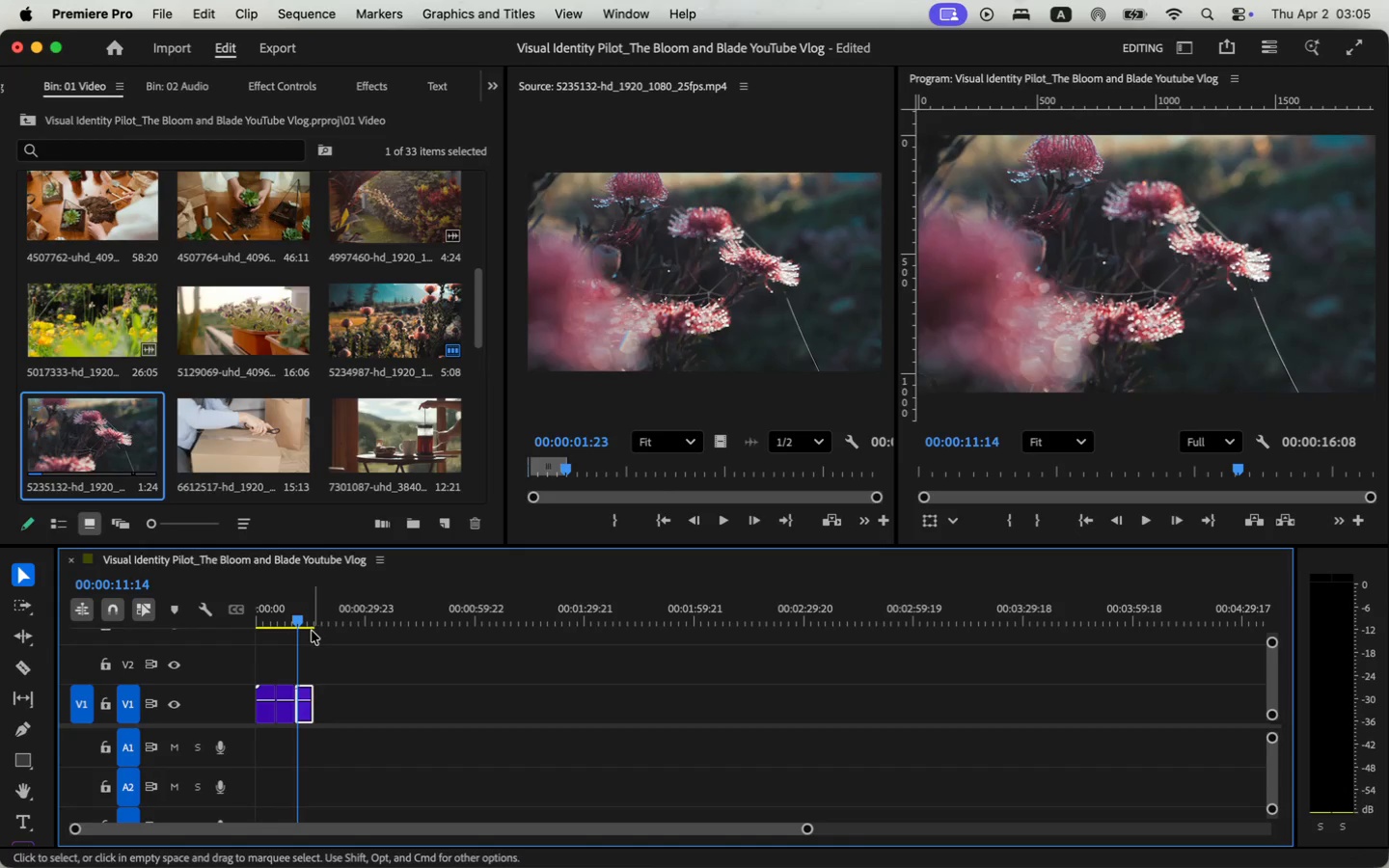 
left_click_drag(start_coordinate=[303, 707], to_coordinate=[314, 707])
 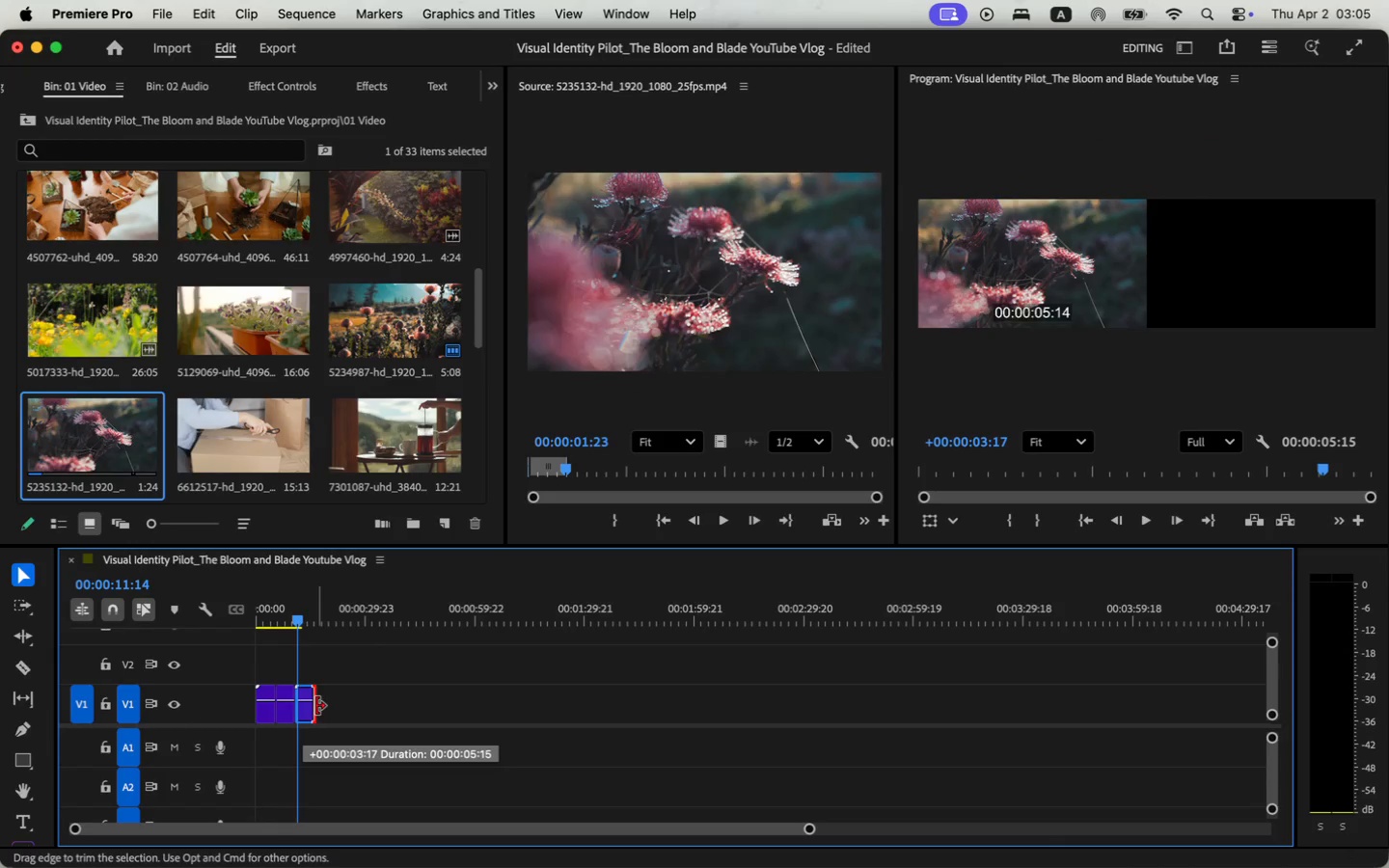 
left_click([235, 343])
 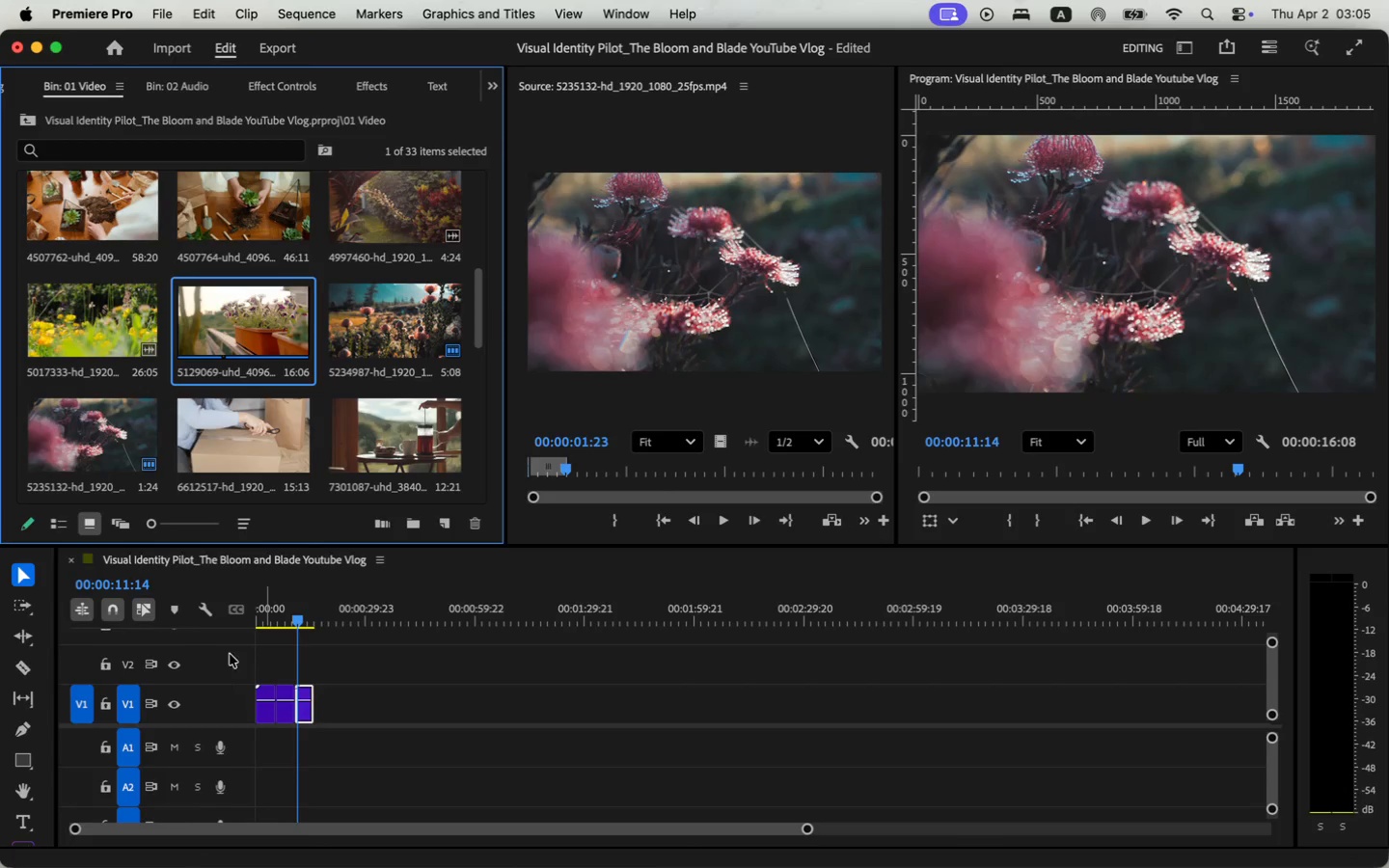 
scroll: coordinate [362, 394], scroll_direction: up, amount: 16.0
 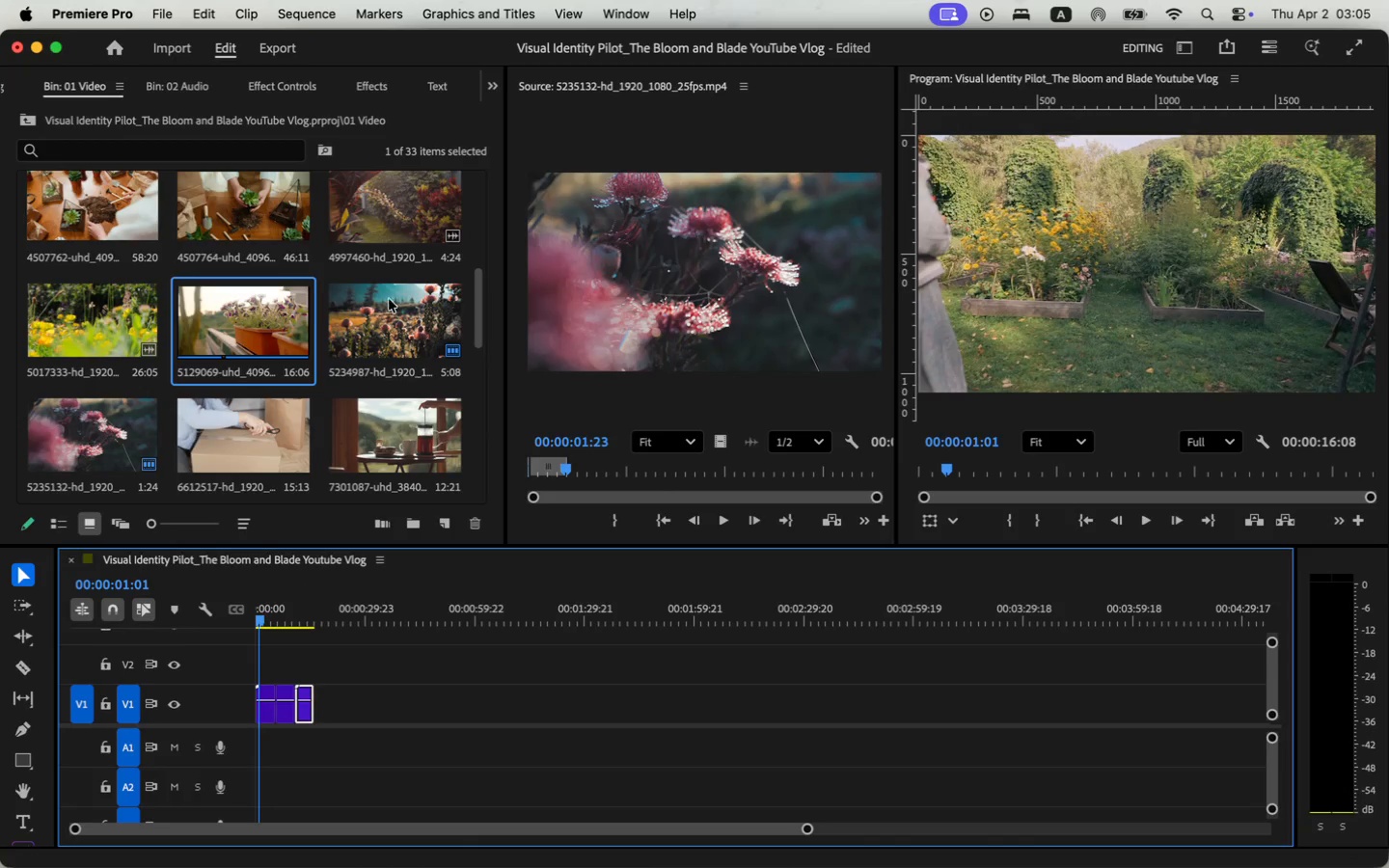 
scroll: coordinate [295, 393], scroll_direction: down, amount: 6.0
 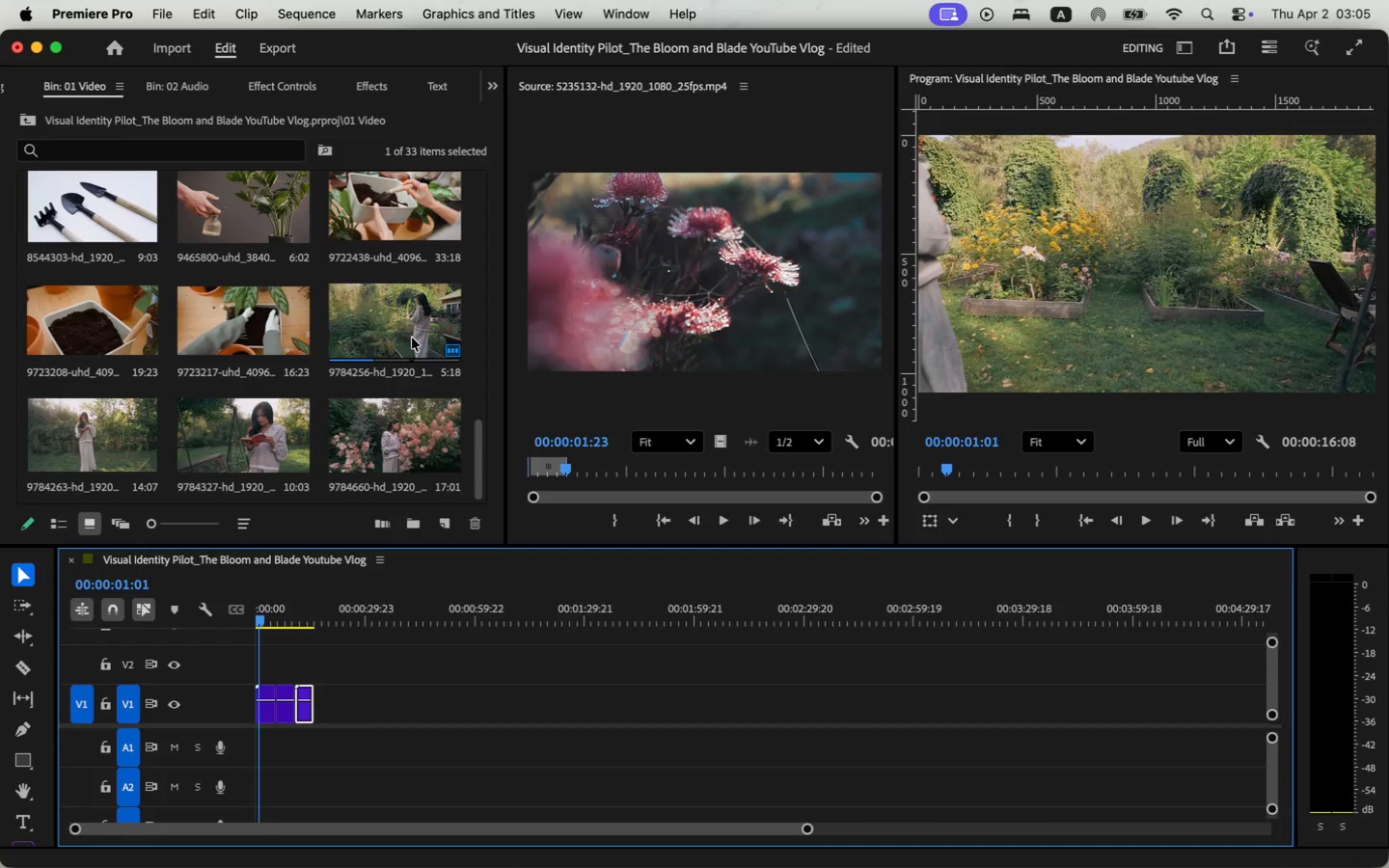 
left_click_drag(start_coordinate=[727, 470], to_coordinate=[870, 455])
 